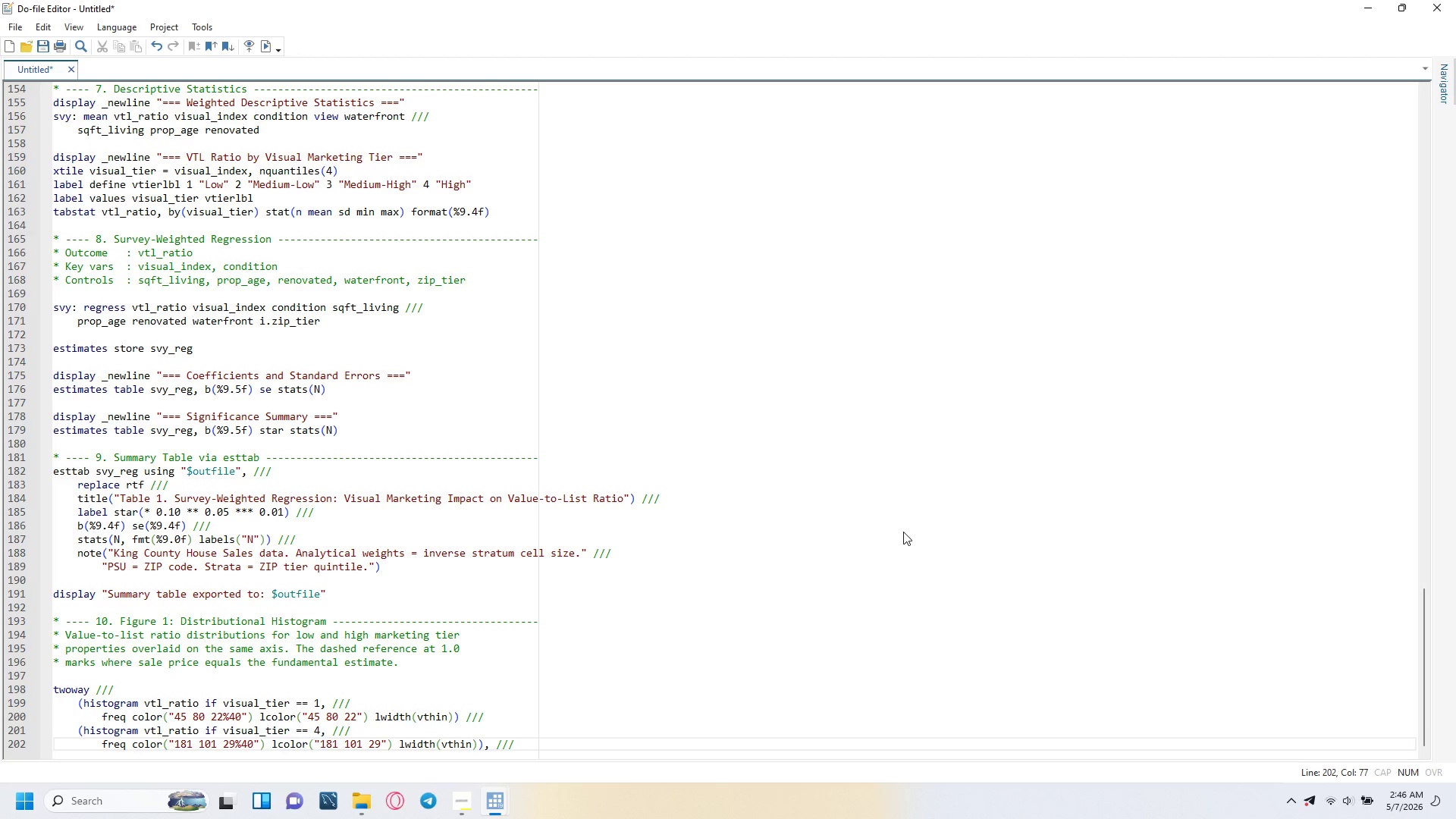 
key(Enter)
 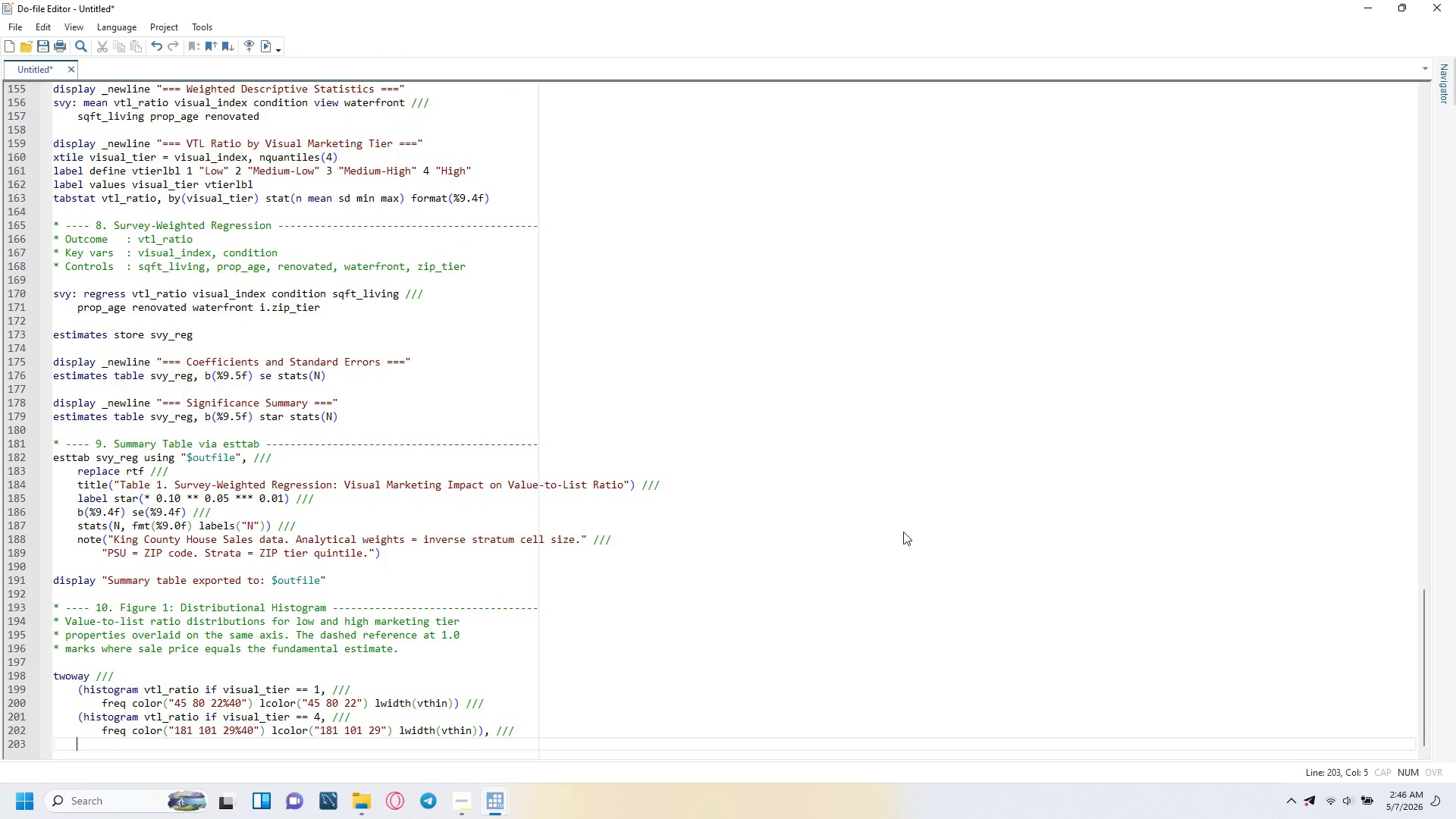 
key(Backspace)
type(xline(1.0, lcolor)
 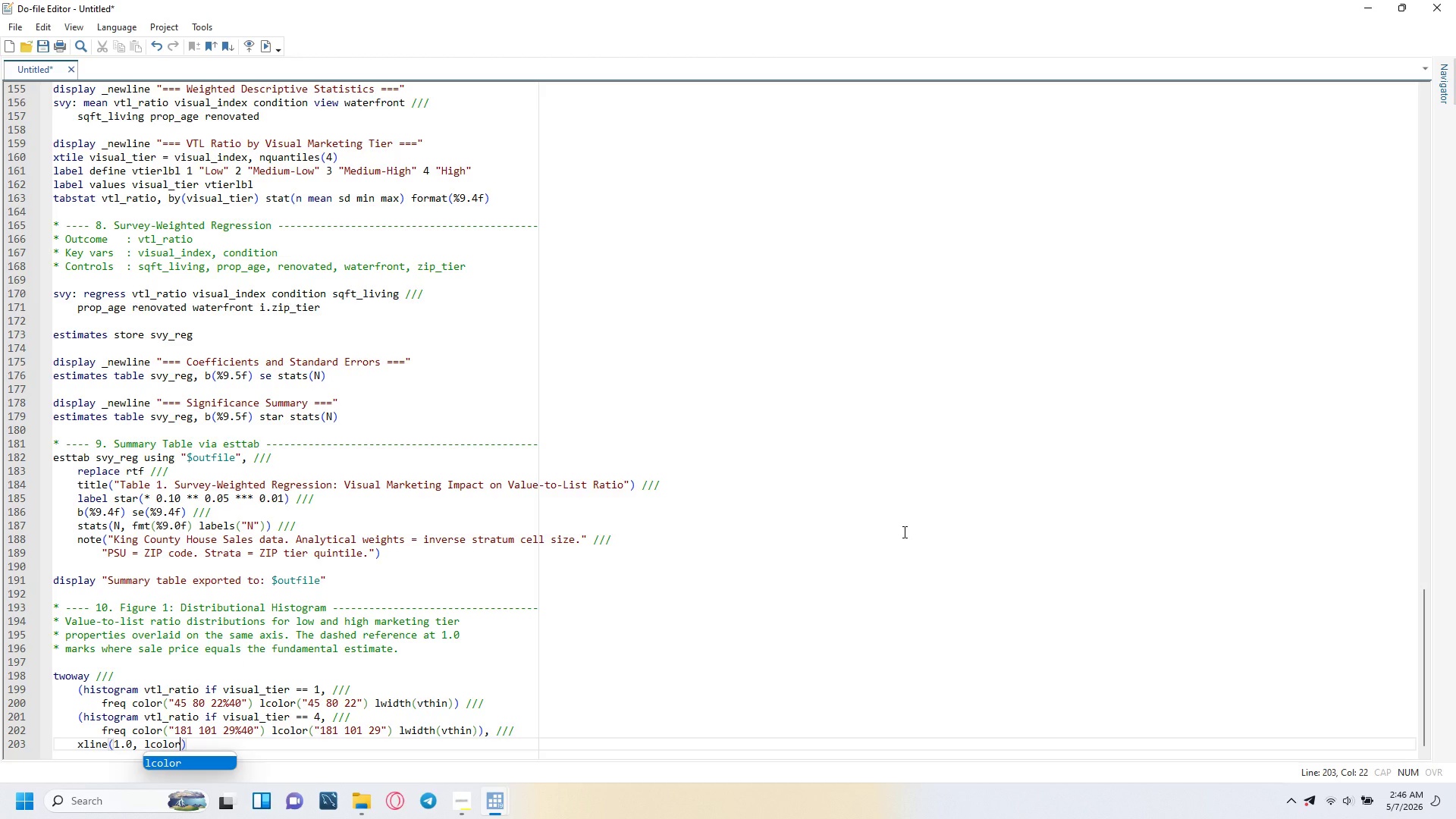 
key(Shift+9)
 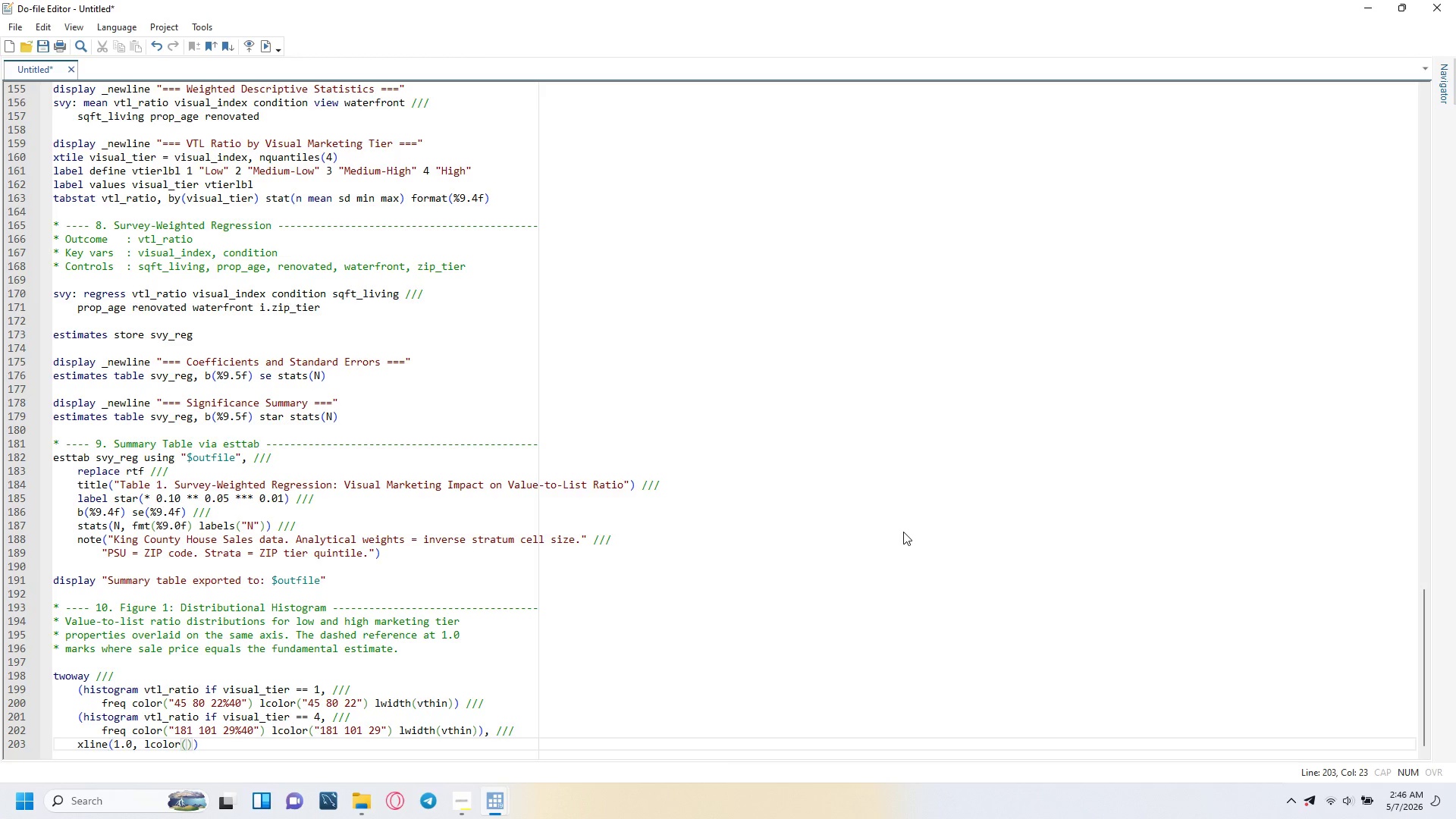 
key(Shift+ShiftLeft)
 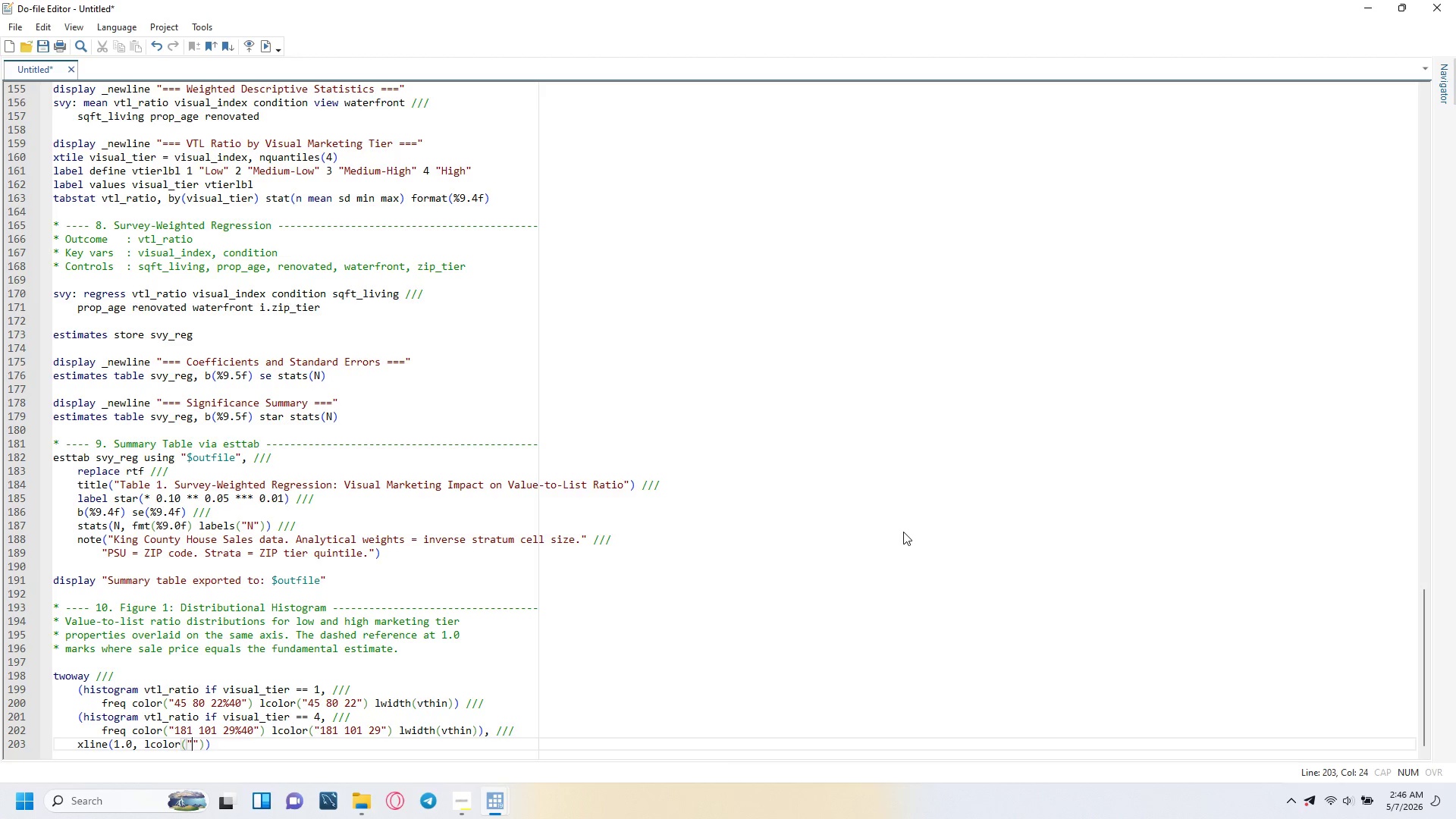 
key(Shift+Quote)
 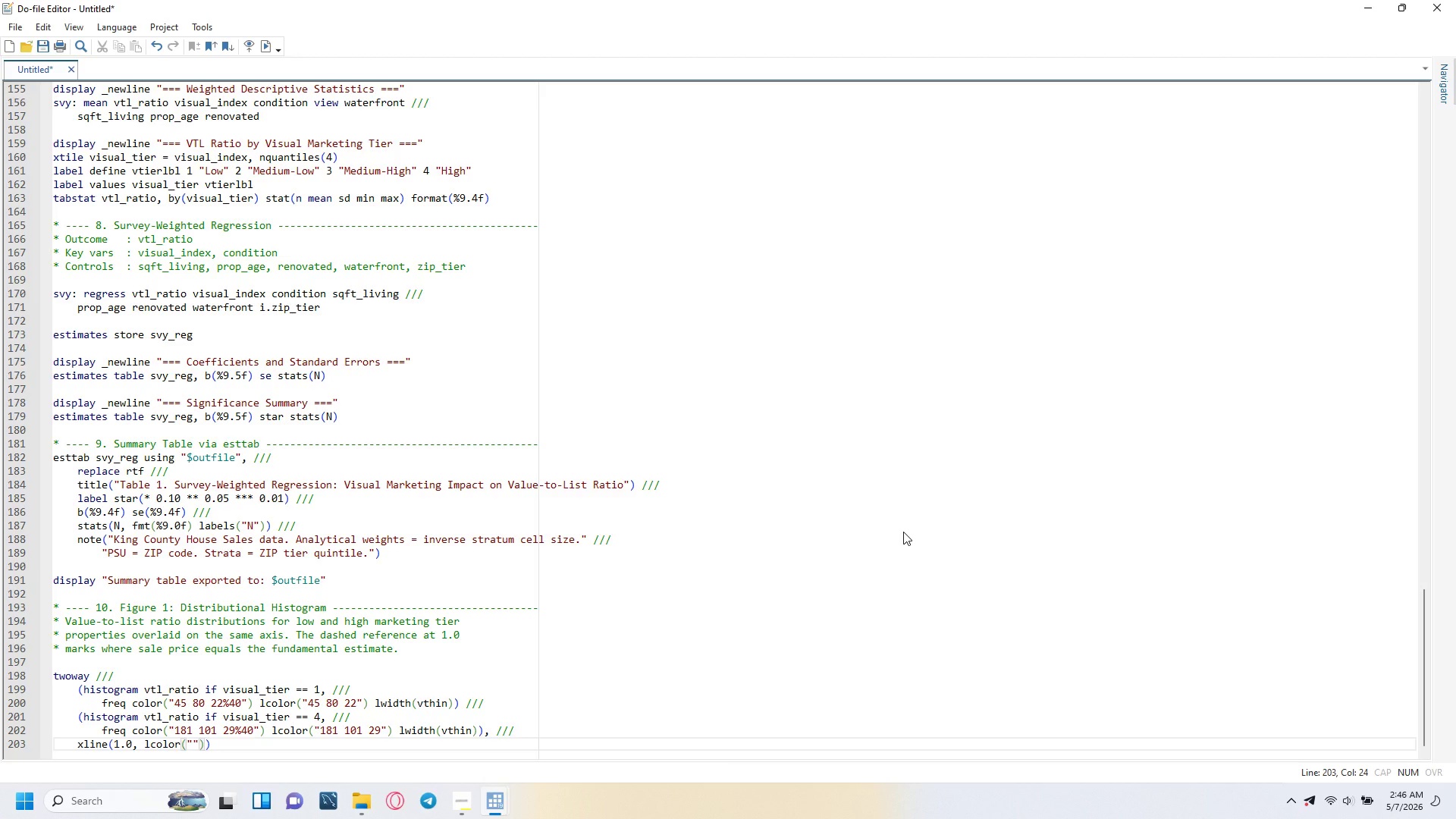 
key(Shift+Numpad7)
 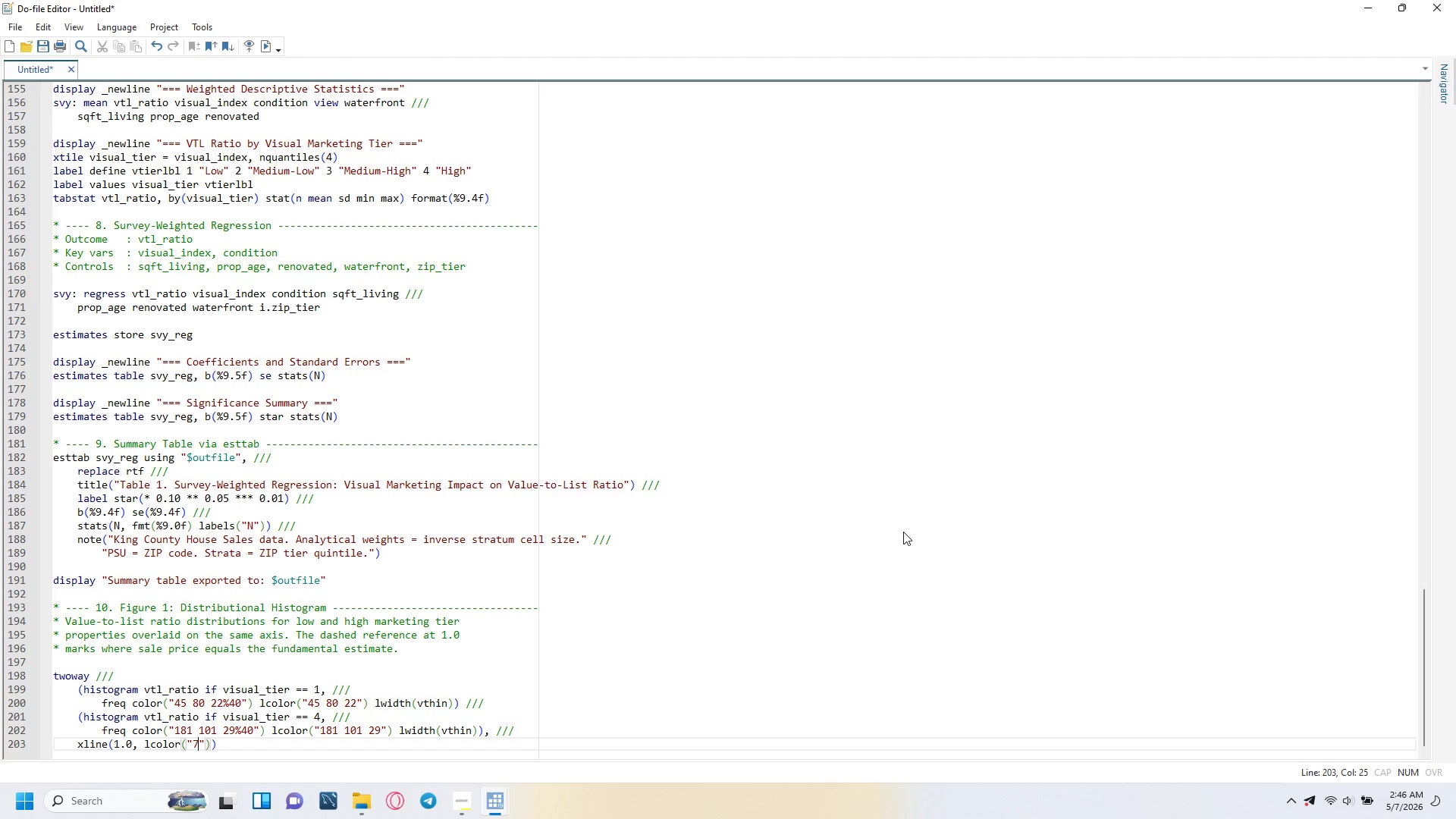 
key(Numpad4)
 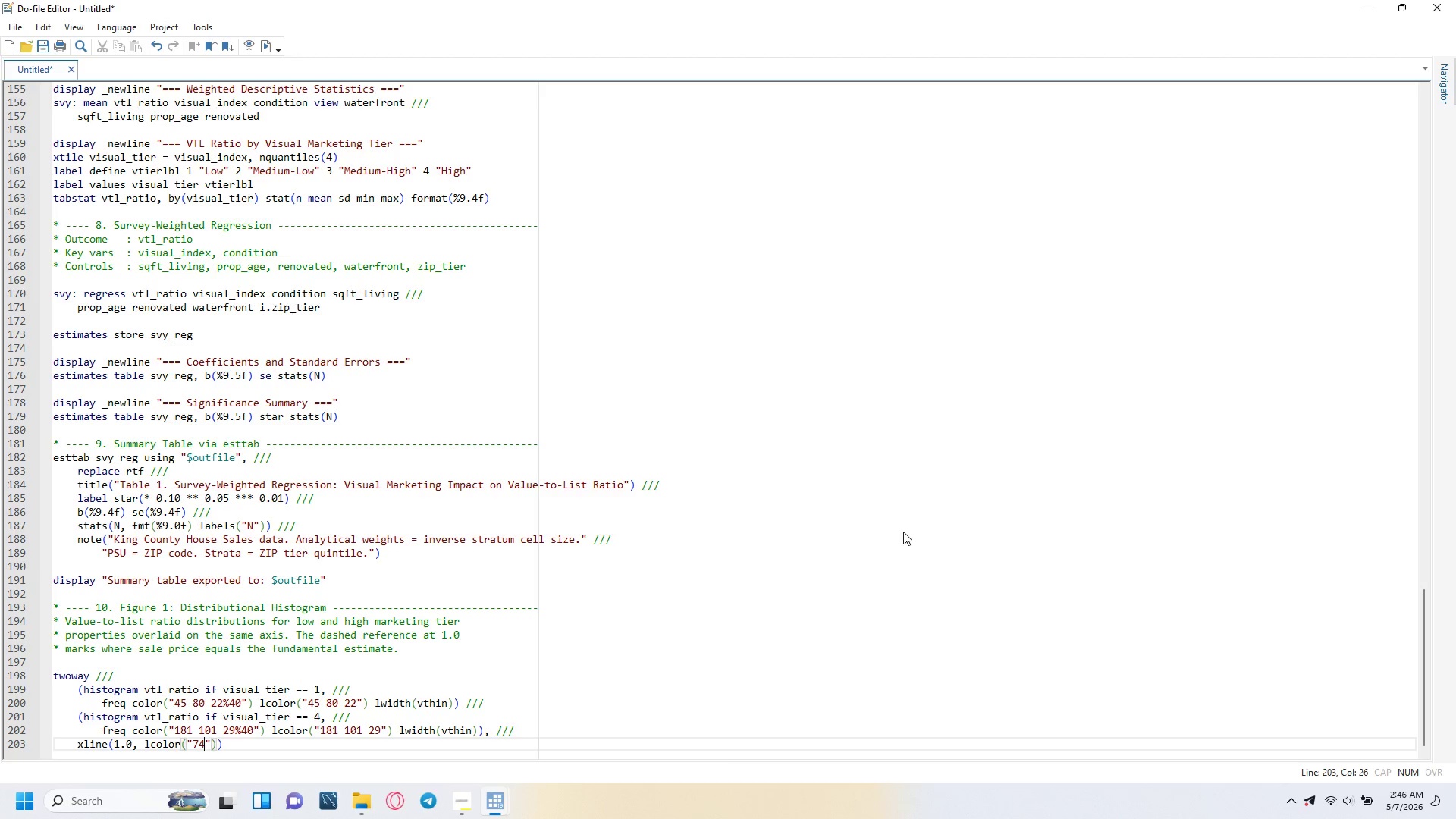 
key(Space)
 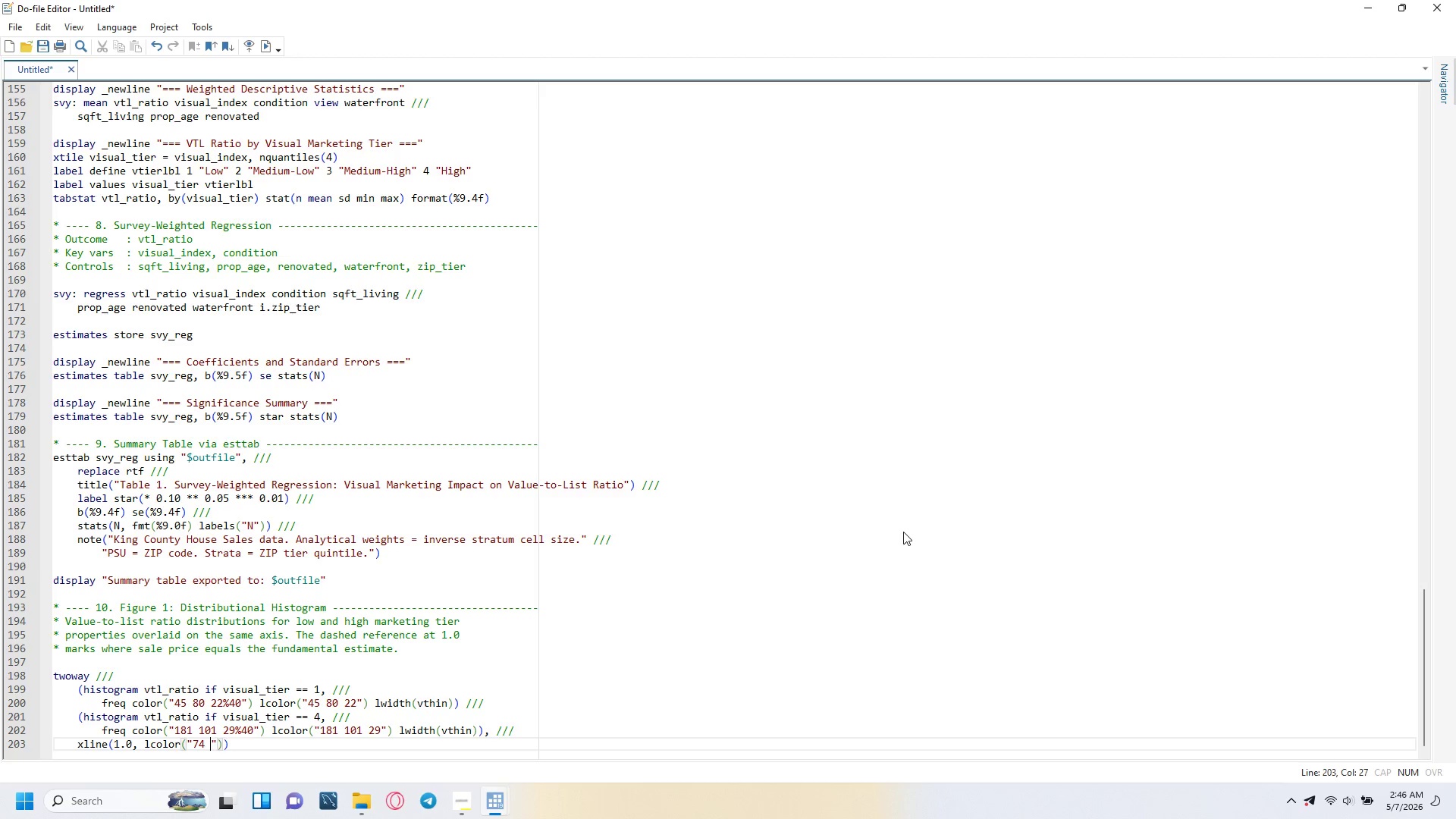 
key(Numpad8)
 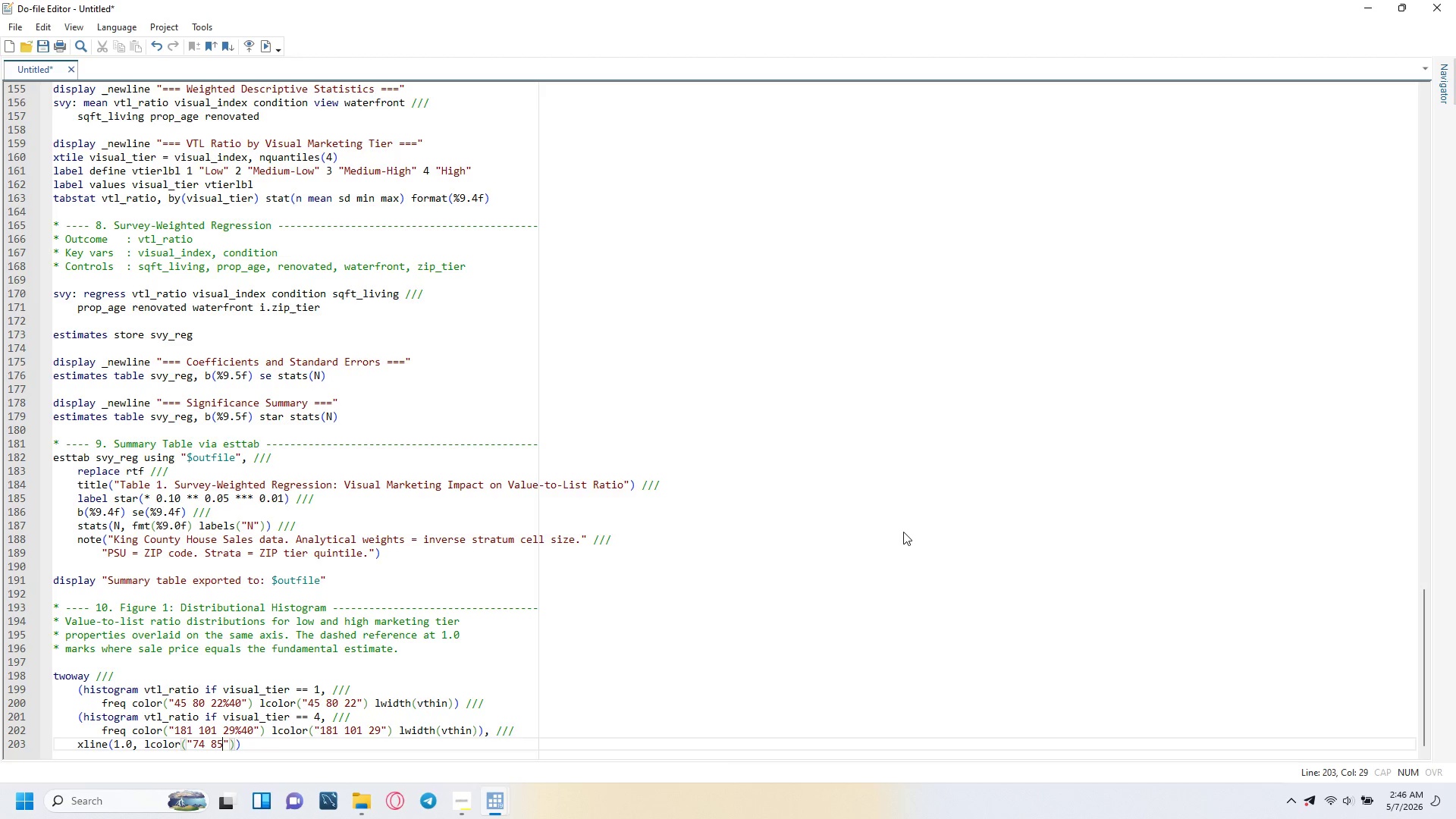 
key(Numpad5)
 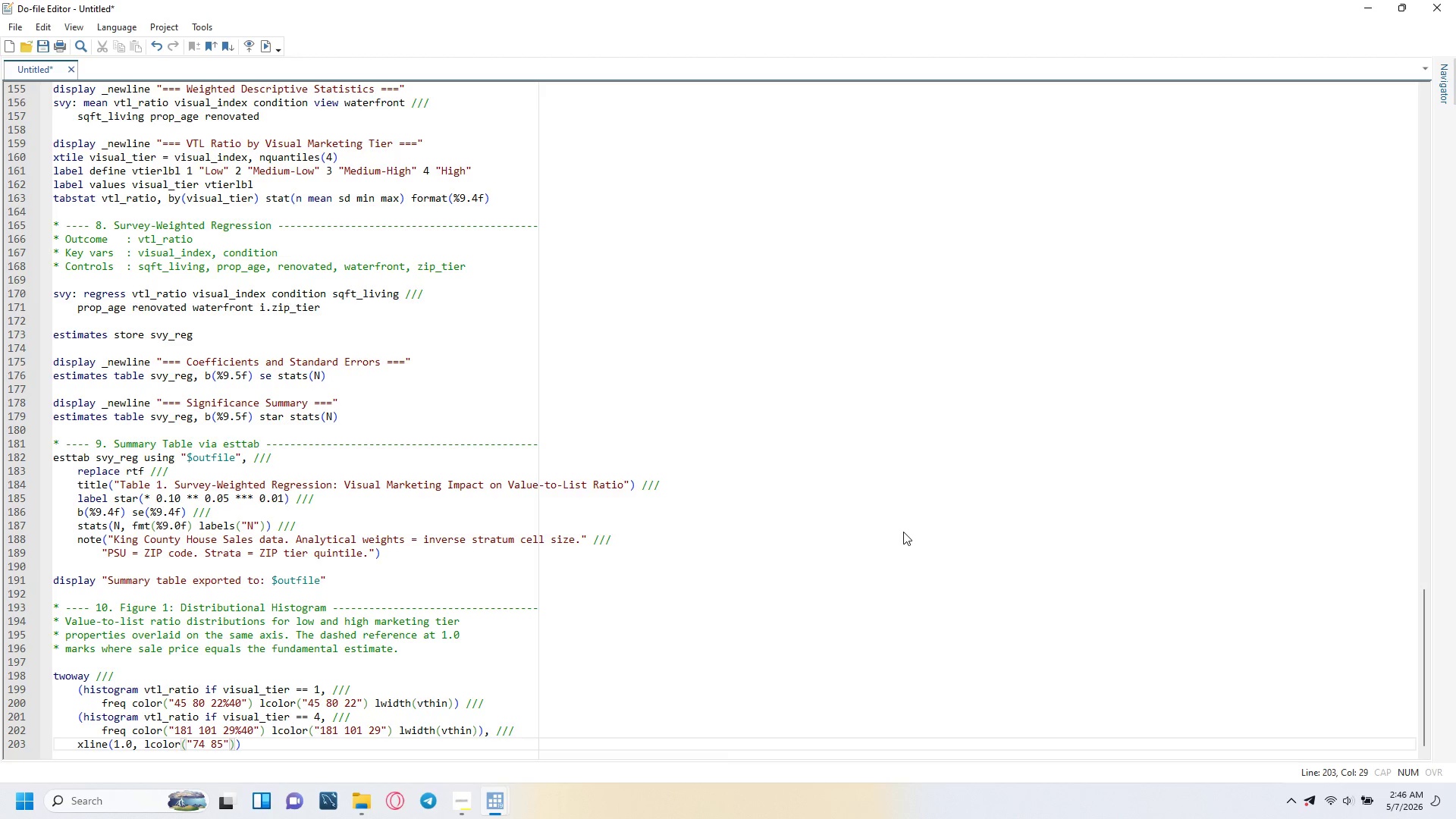 
key(Space)
 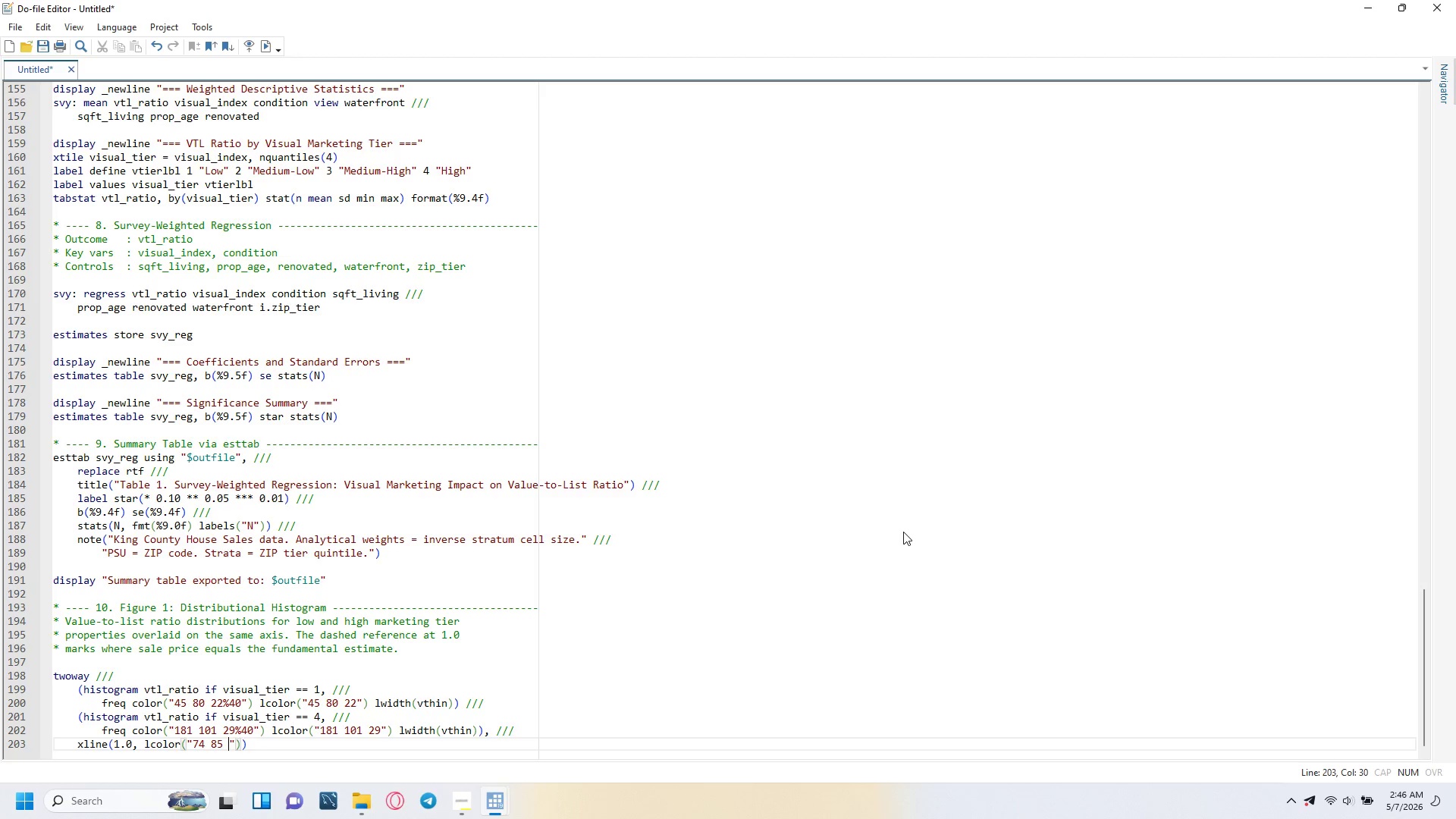 
key(Numpad1)
 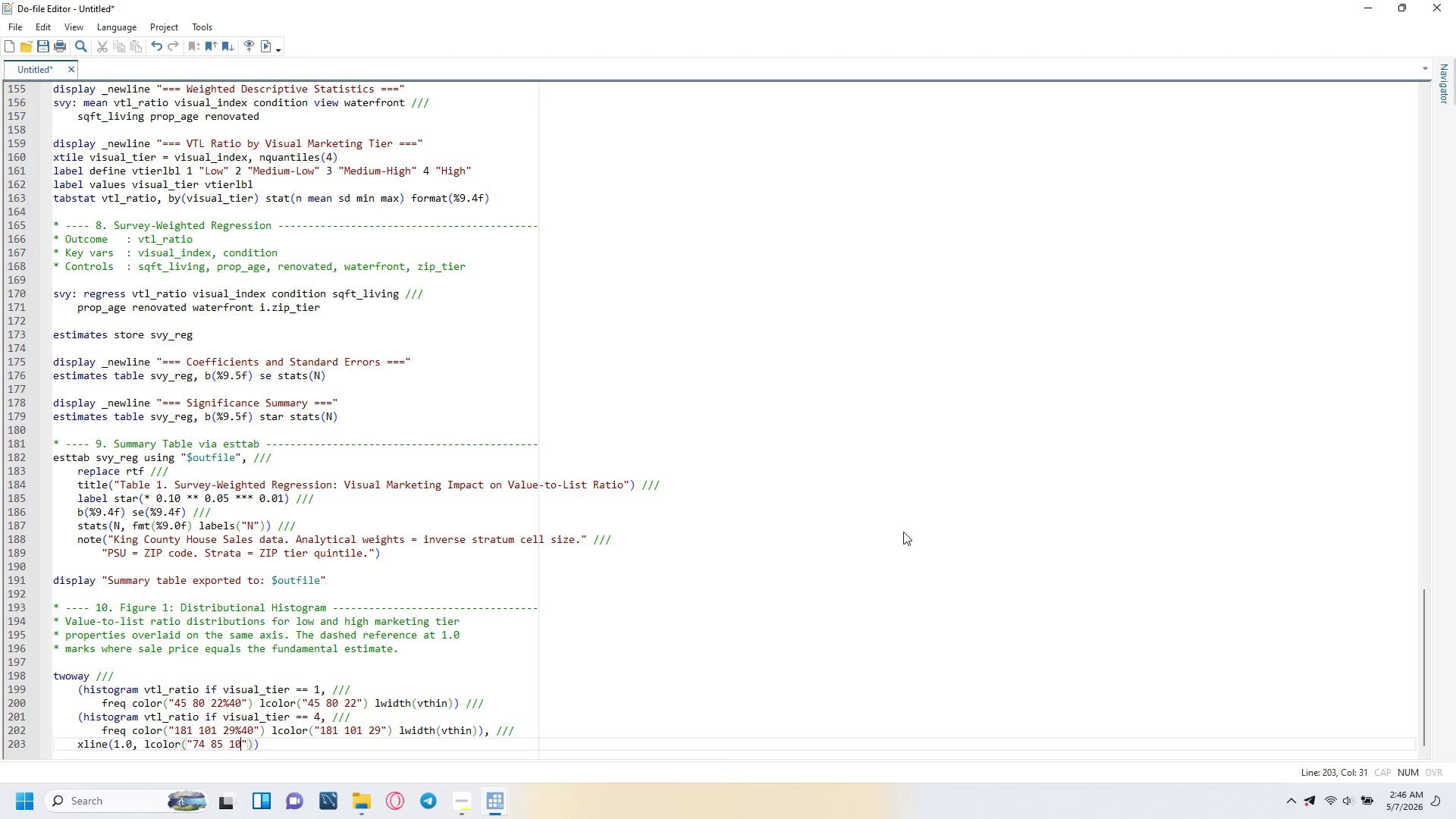 
key(Numpad0)
 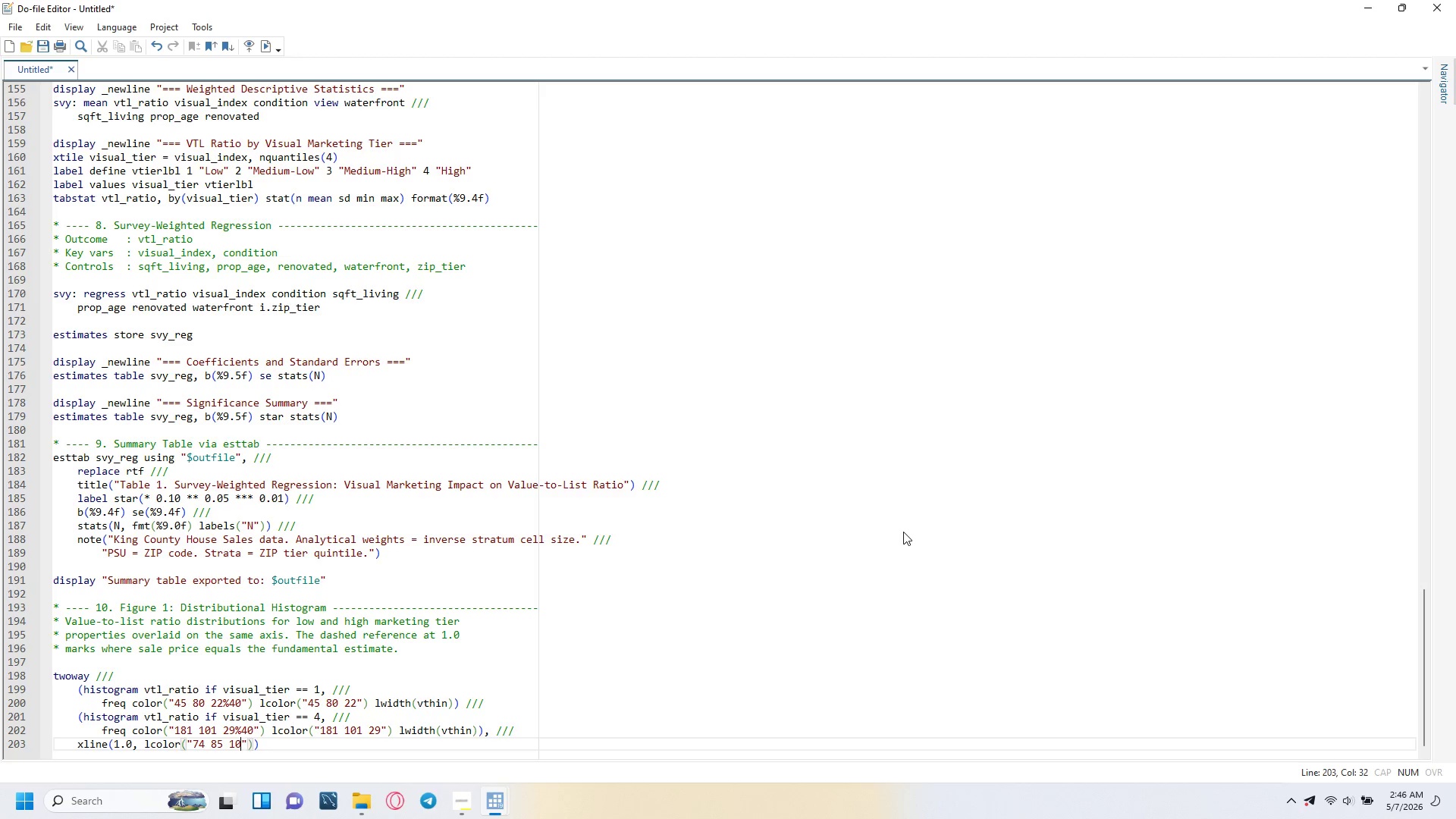 
key(Numpad4)
 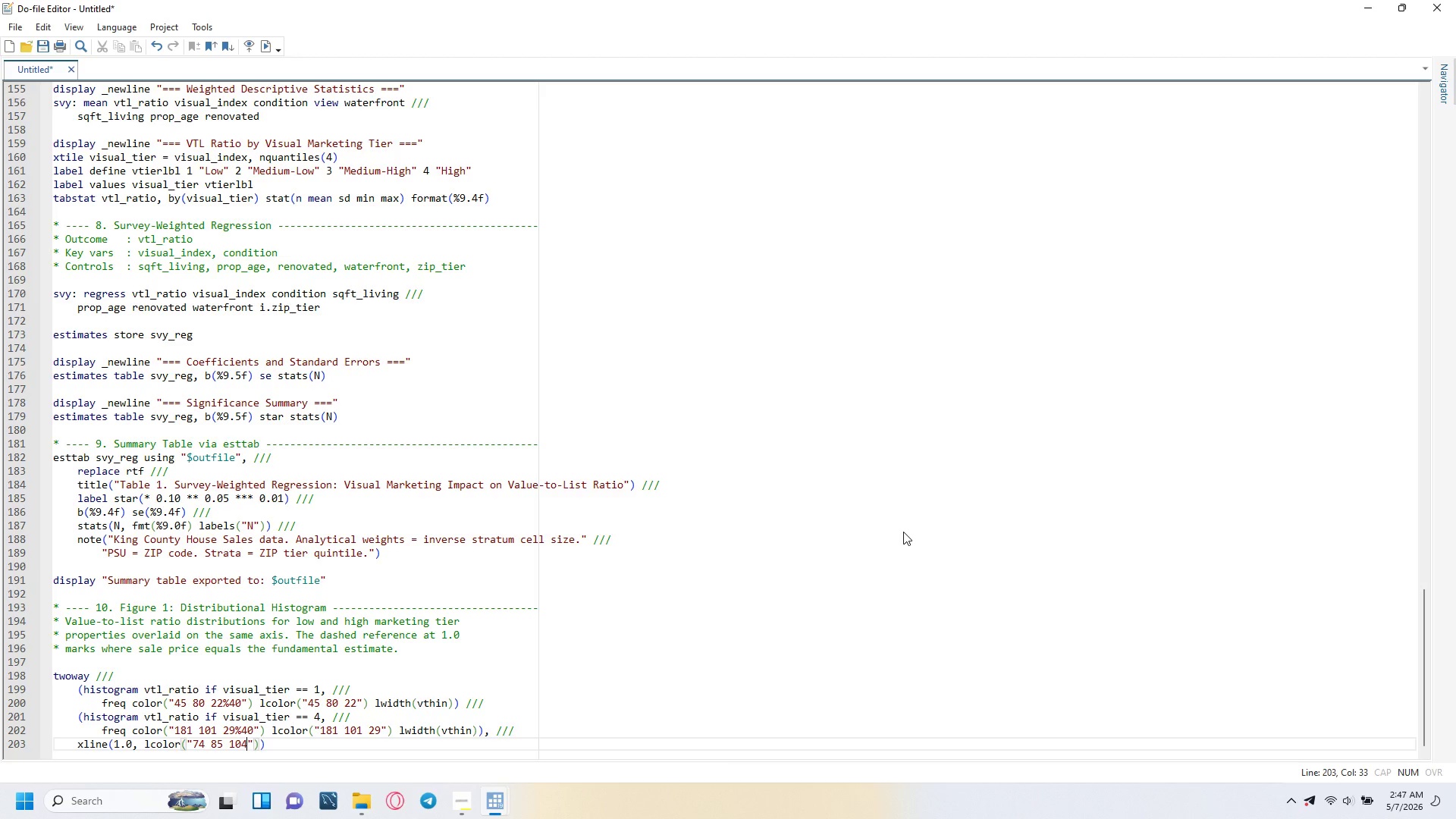 
key(ArrowRight)
 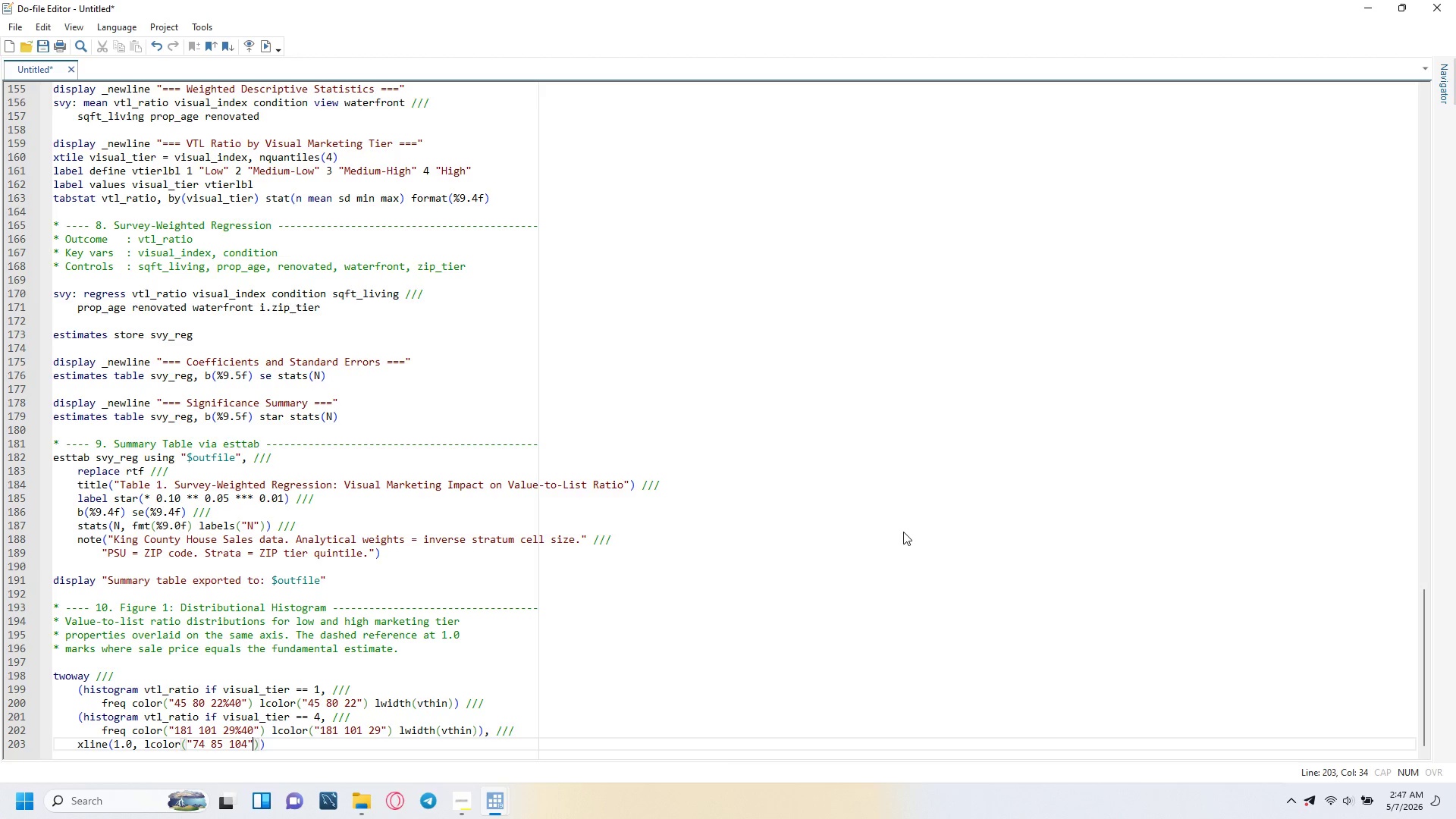 
key(ArrowRight)
 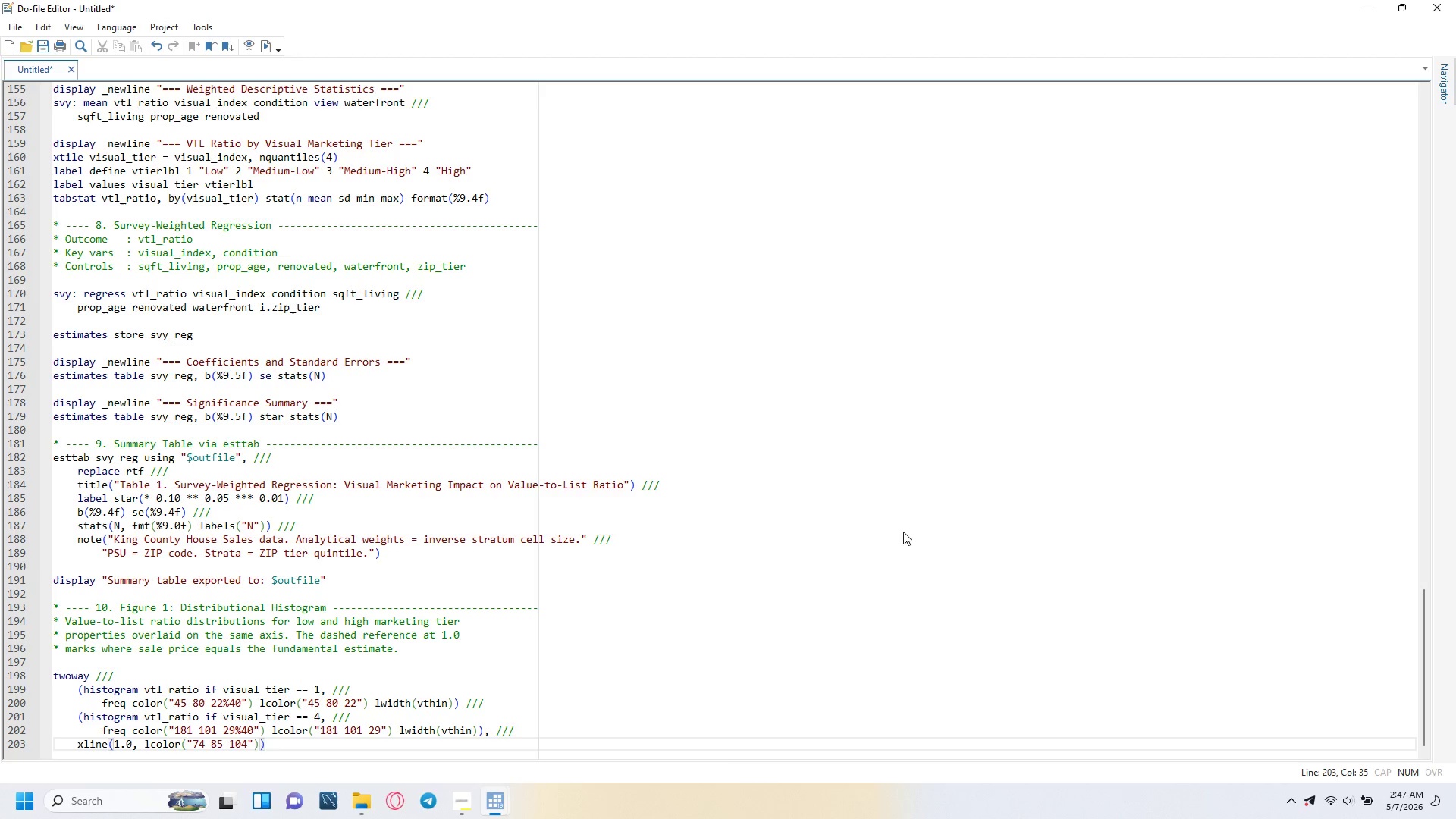 
type( lcolor(')
key(Backspace)
type("181 101 29)
 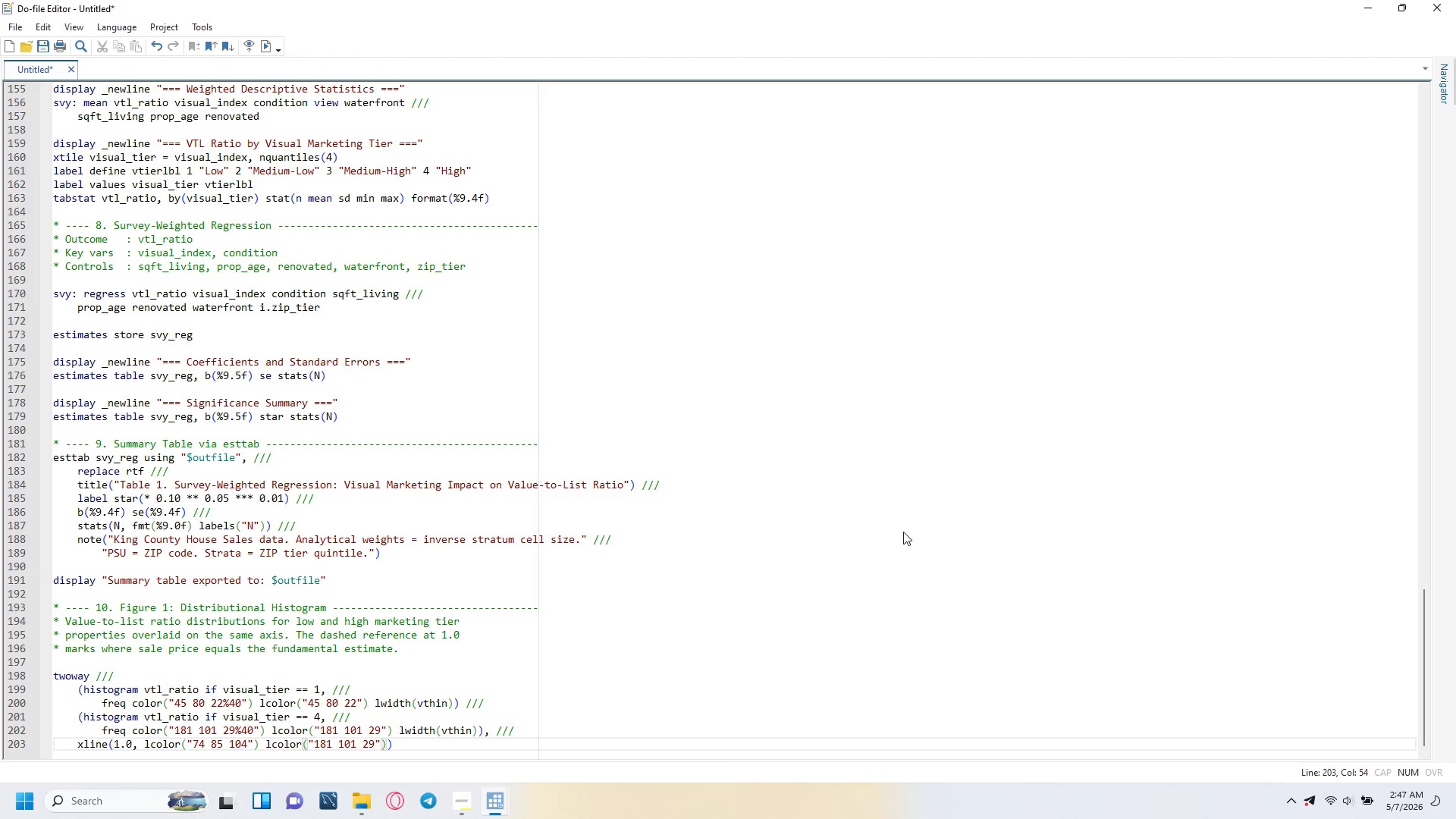 
key(ArrowRight)
 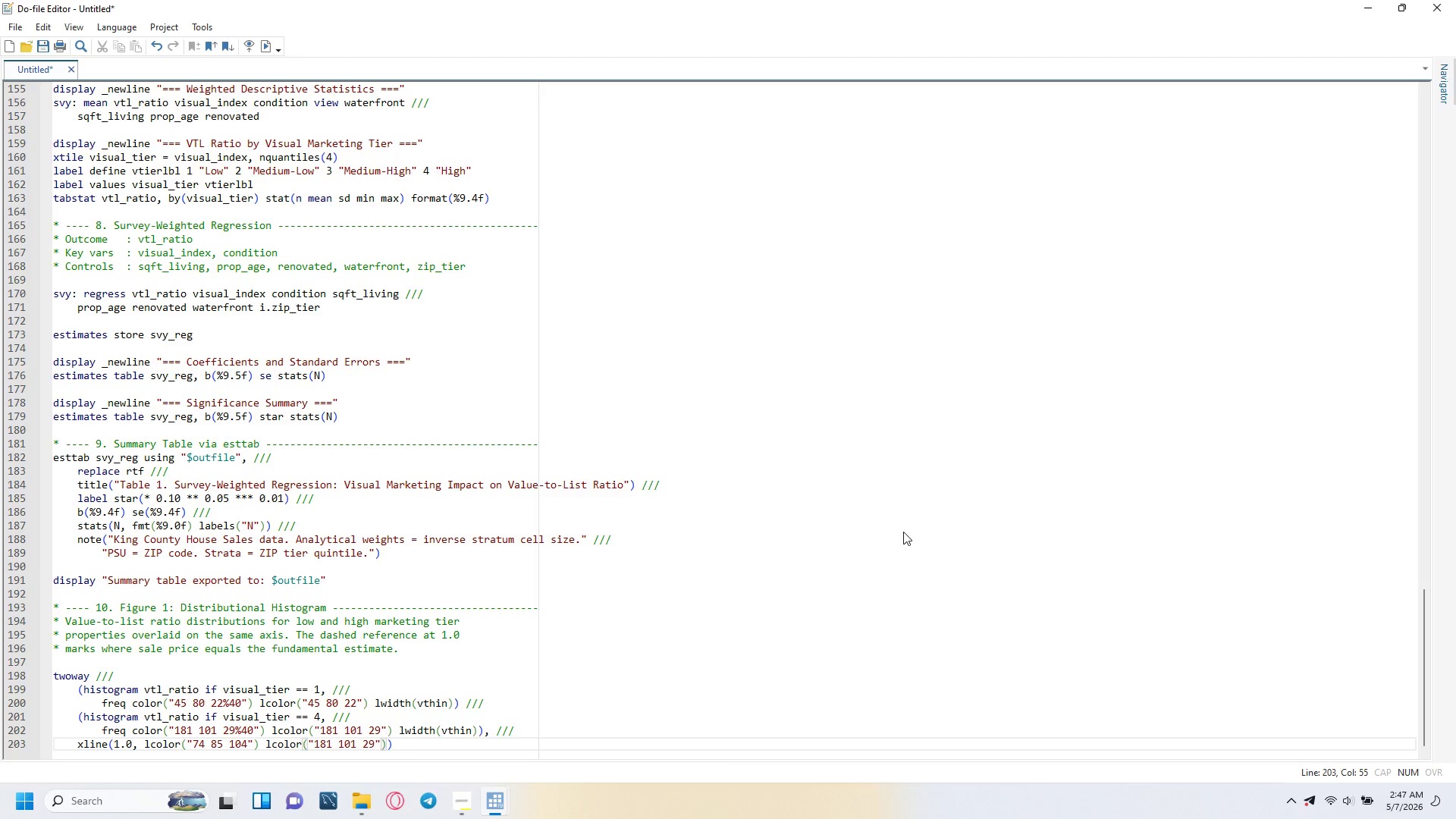 
key(ArrowRight)
 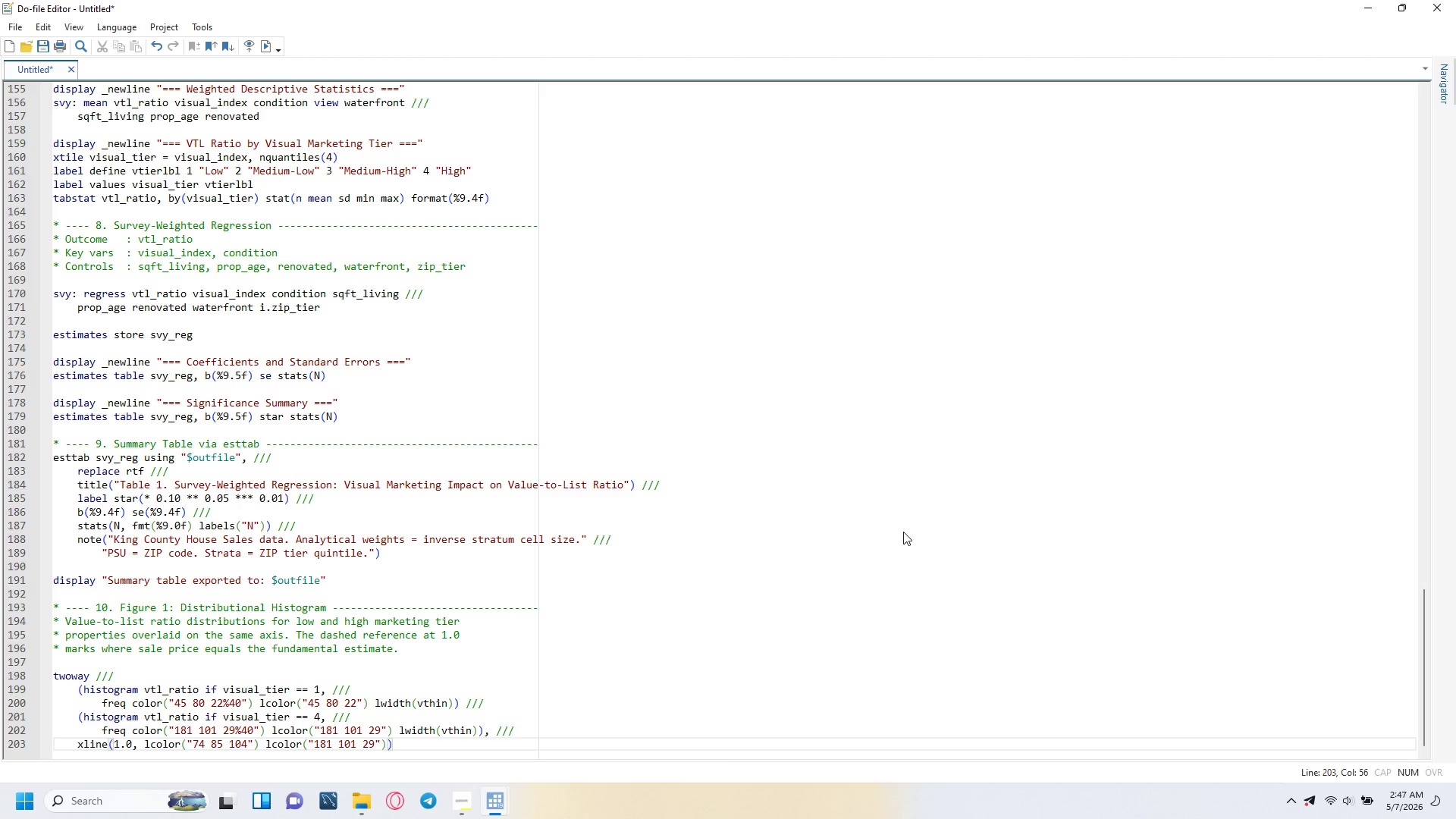 
type( lwidth(medium)
 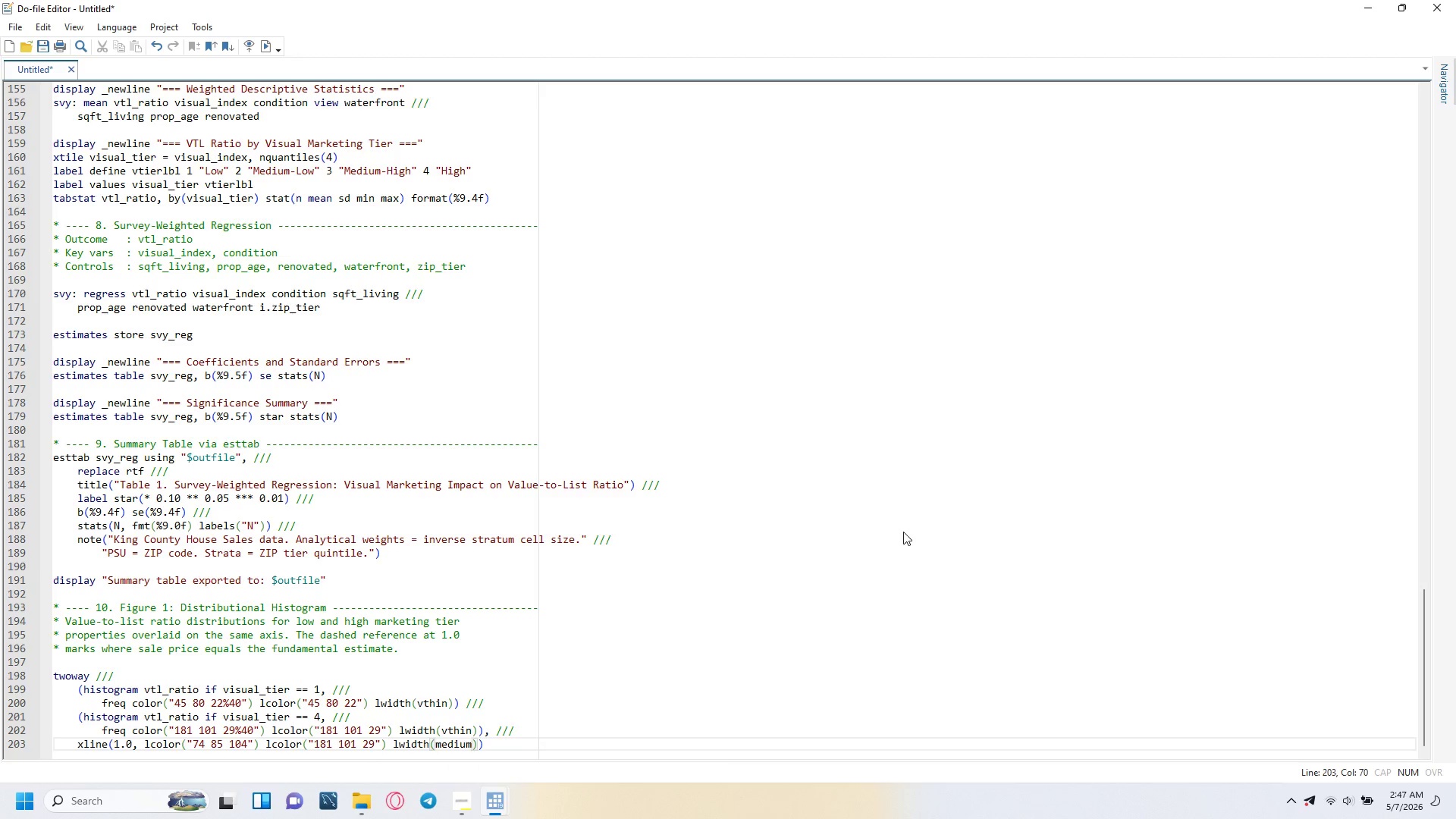 
key(ArrowRight)
 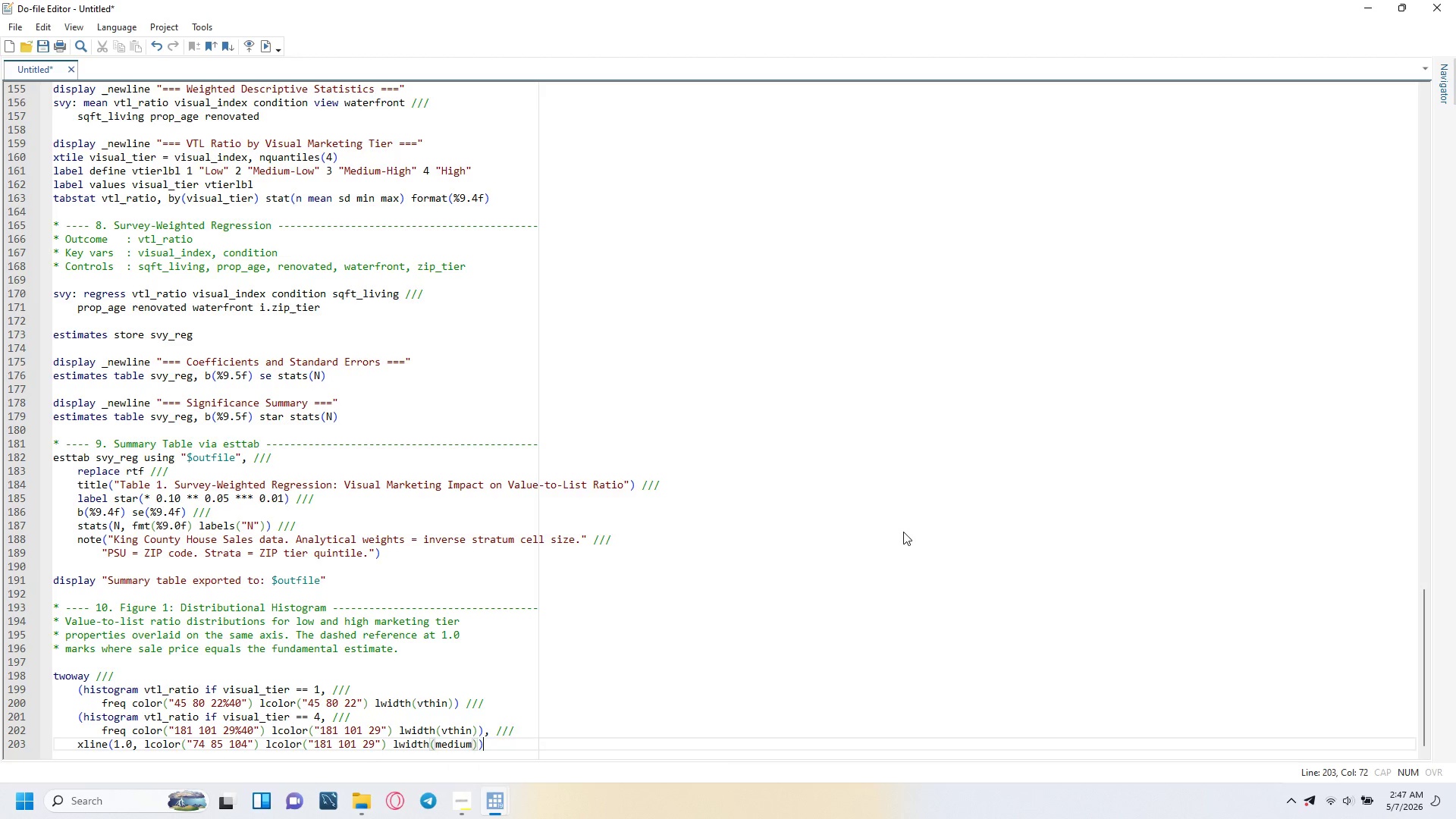 
key(ArrowRight)
 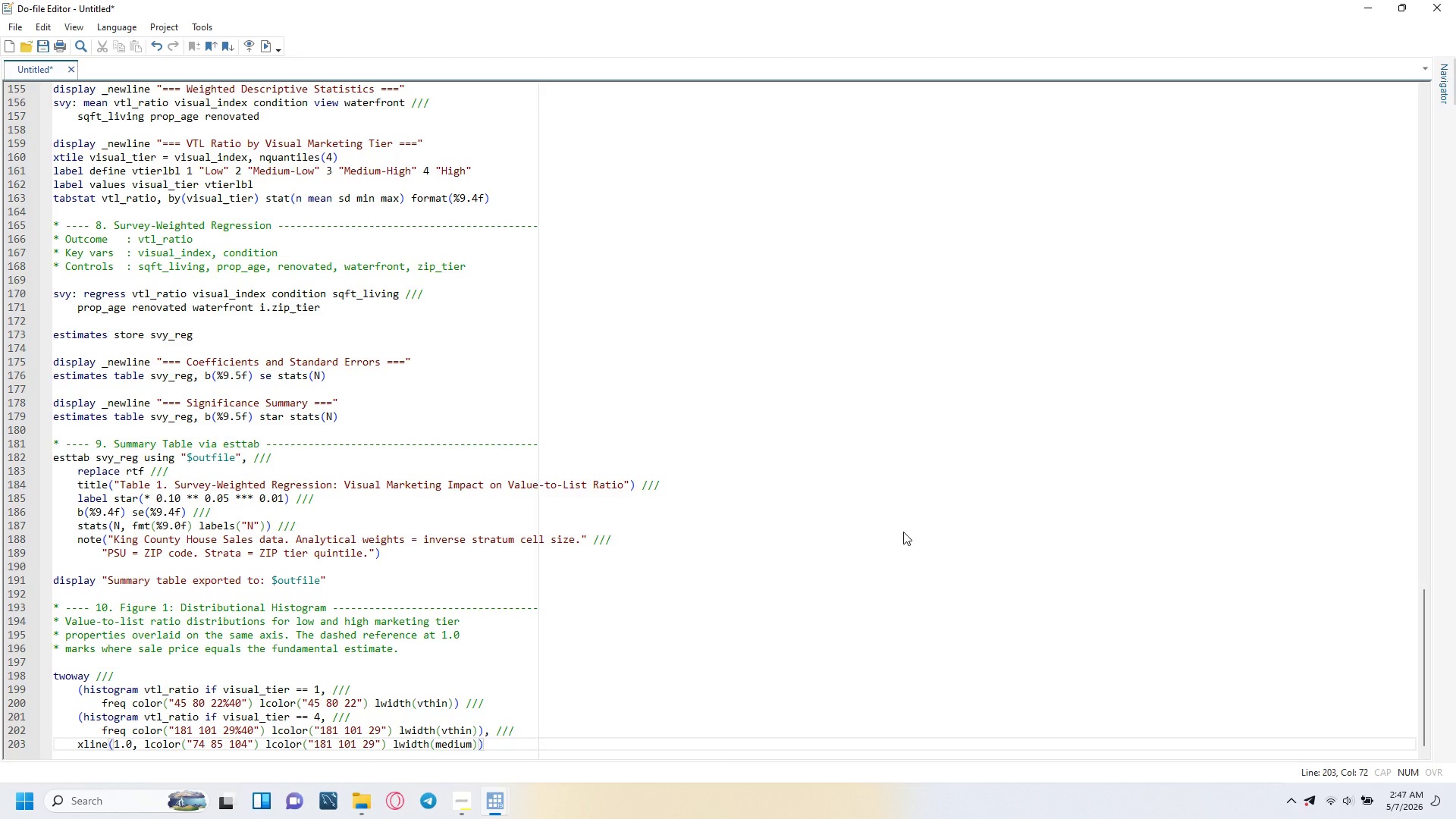 
key(Space)
 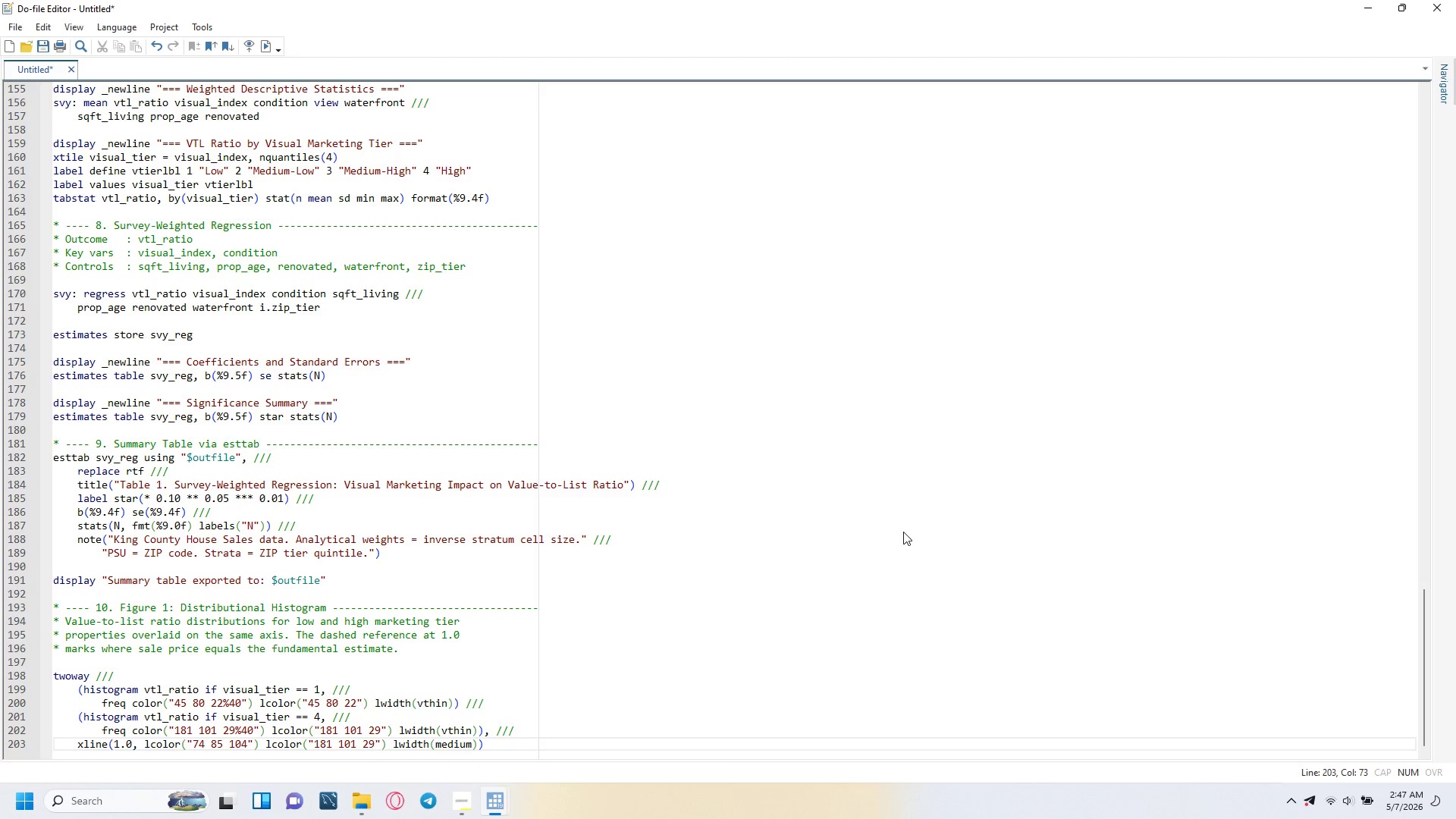 
key(Slash)
 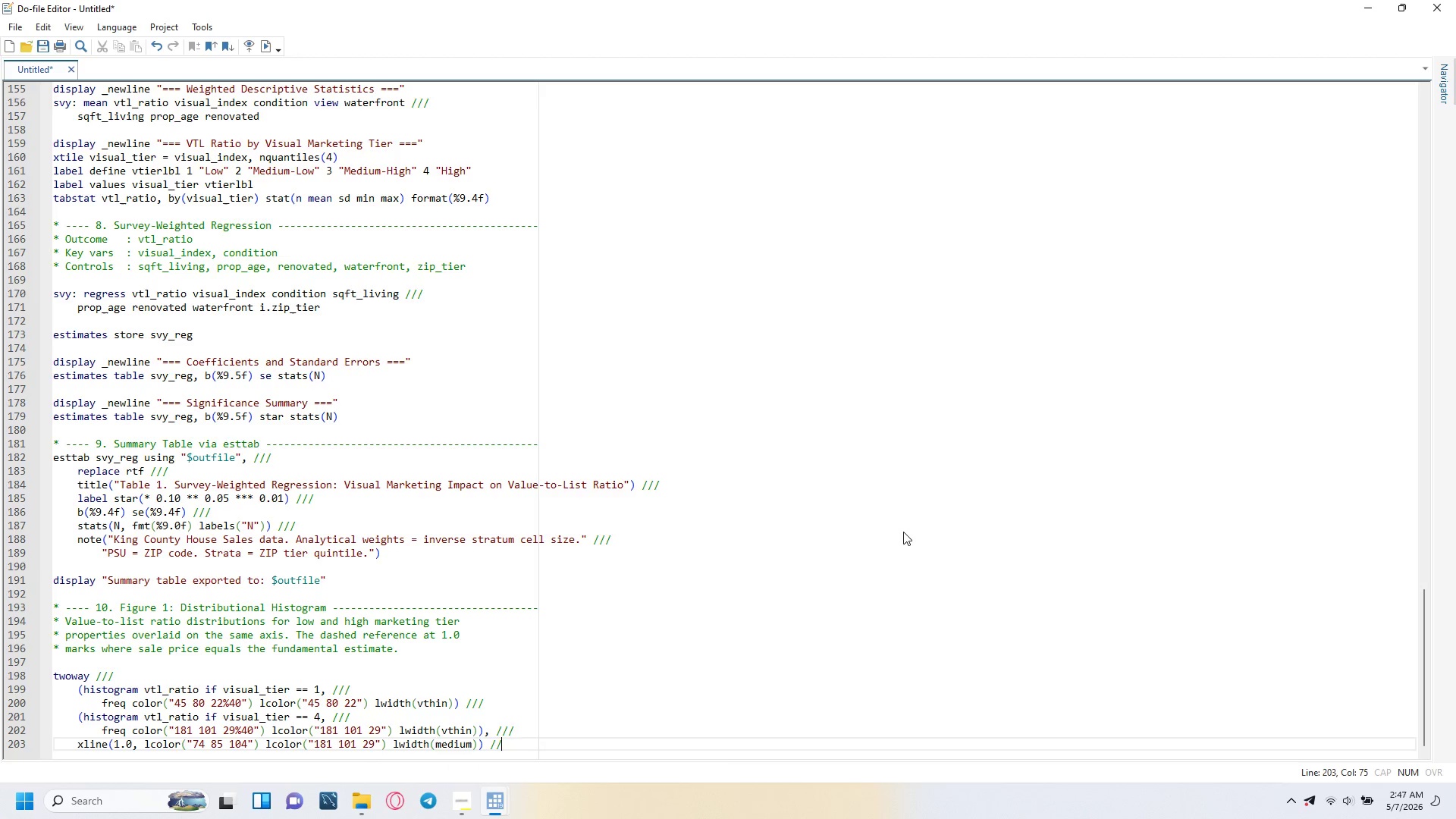 
key(Slash)
 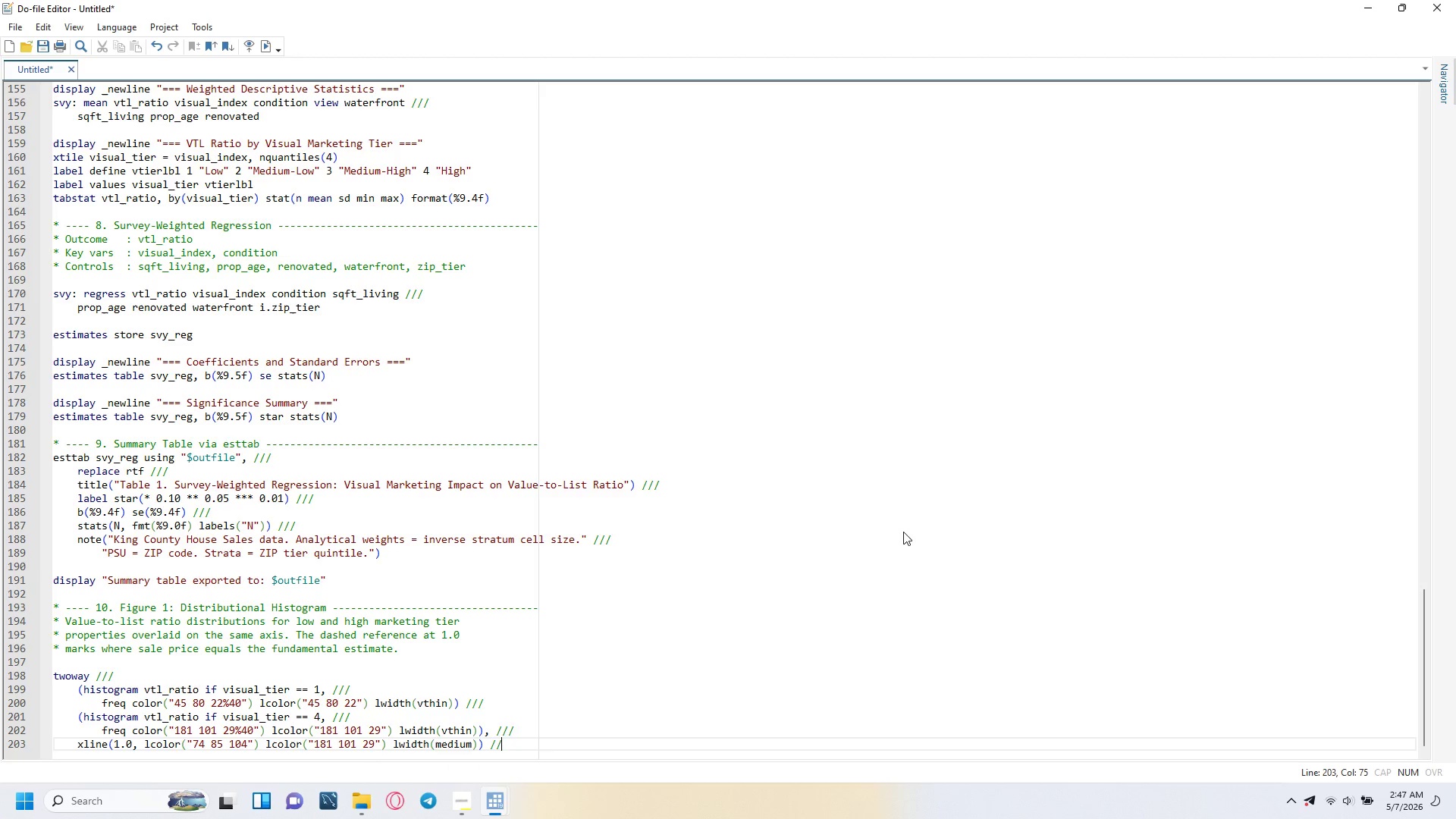 
key(Slash)
 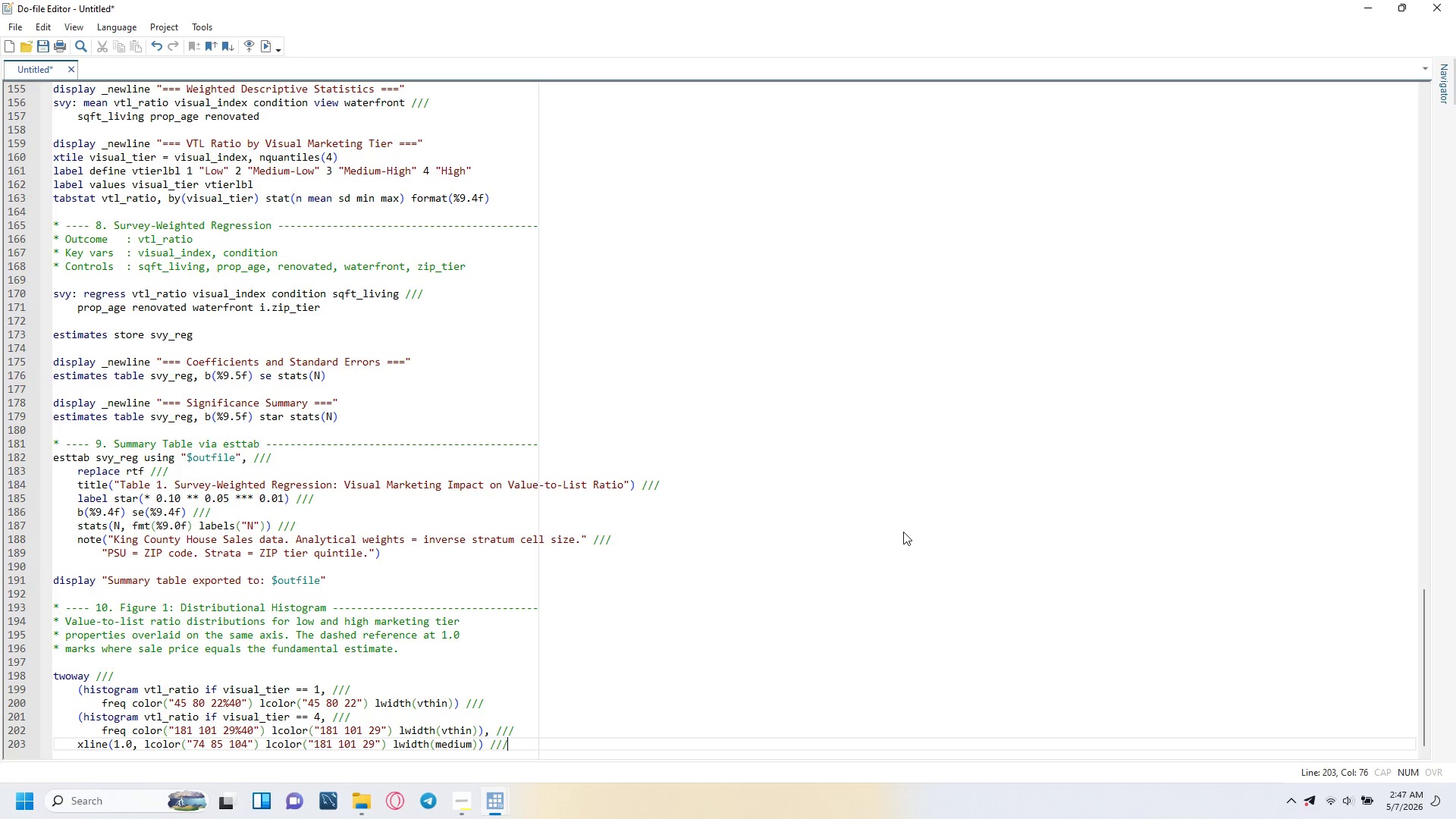 
key(Enter)
 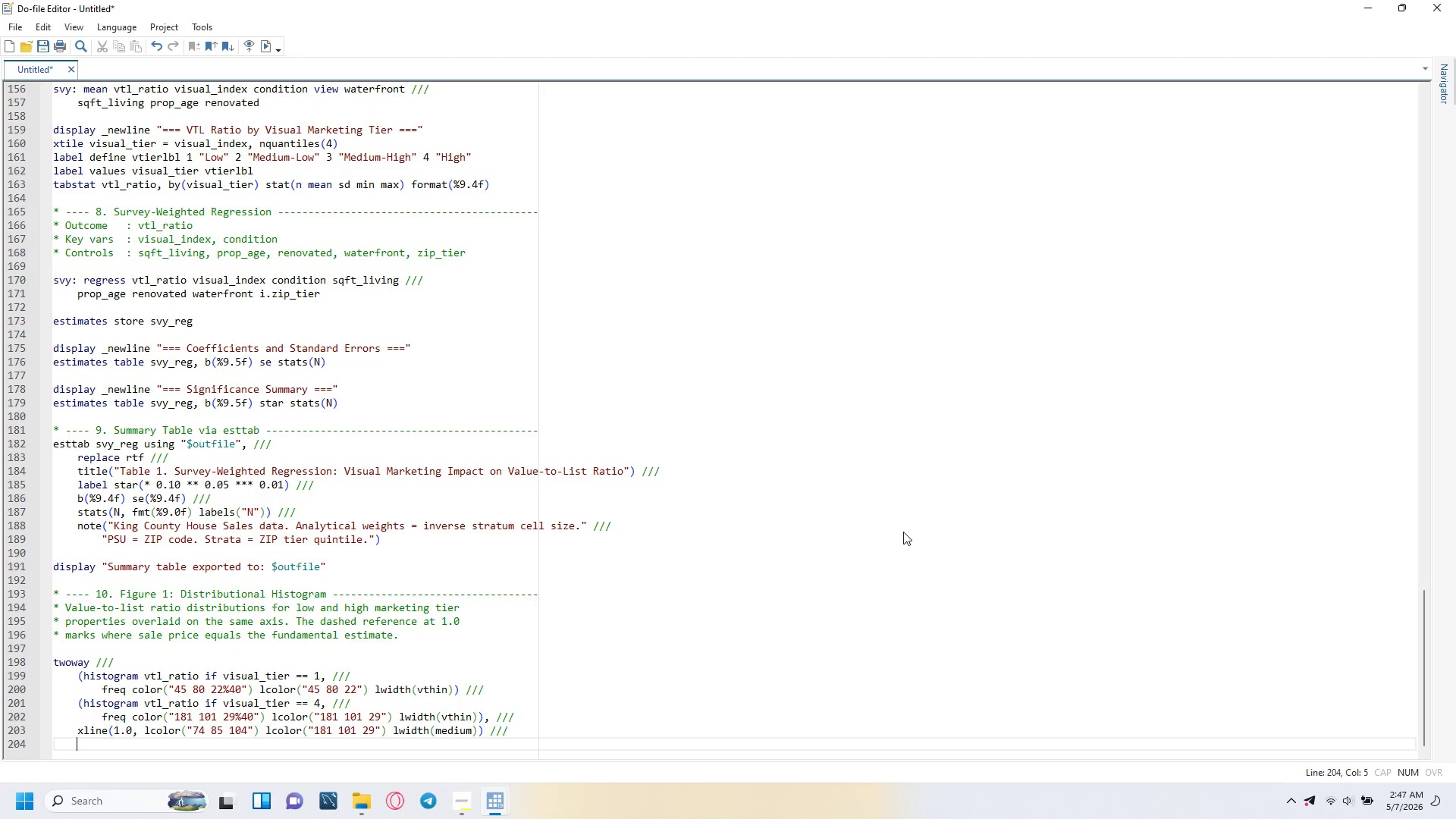 
type(title9"Distribution of Value-tp)
key(Backspace)
type(o-List Ratio by Marketing Tier)
 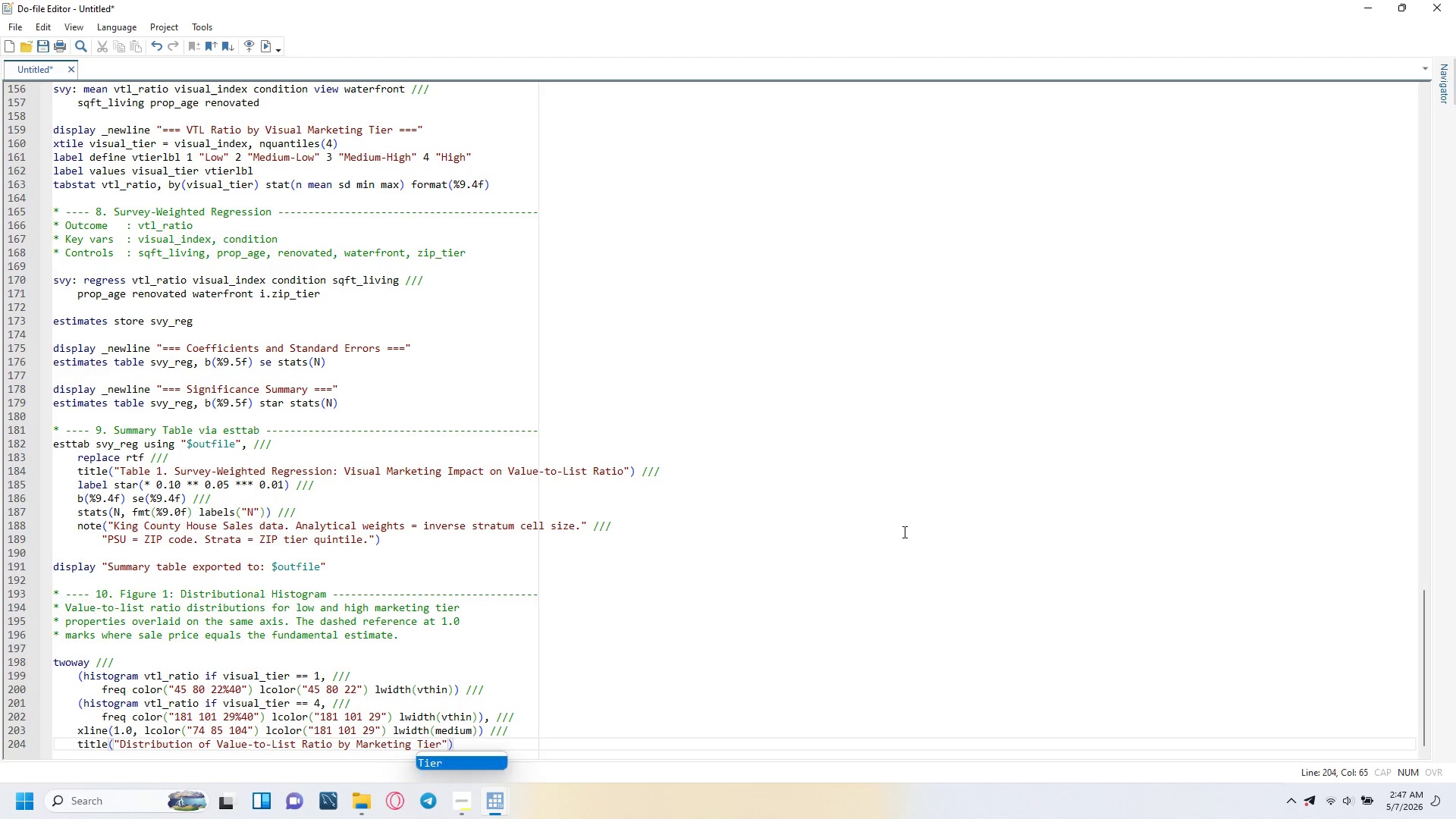 
key(ArrowRight)
 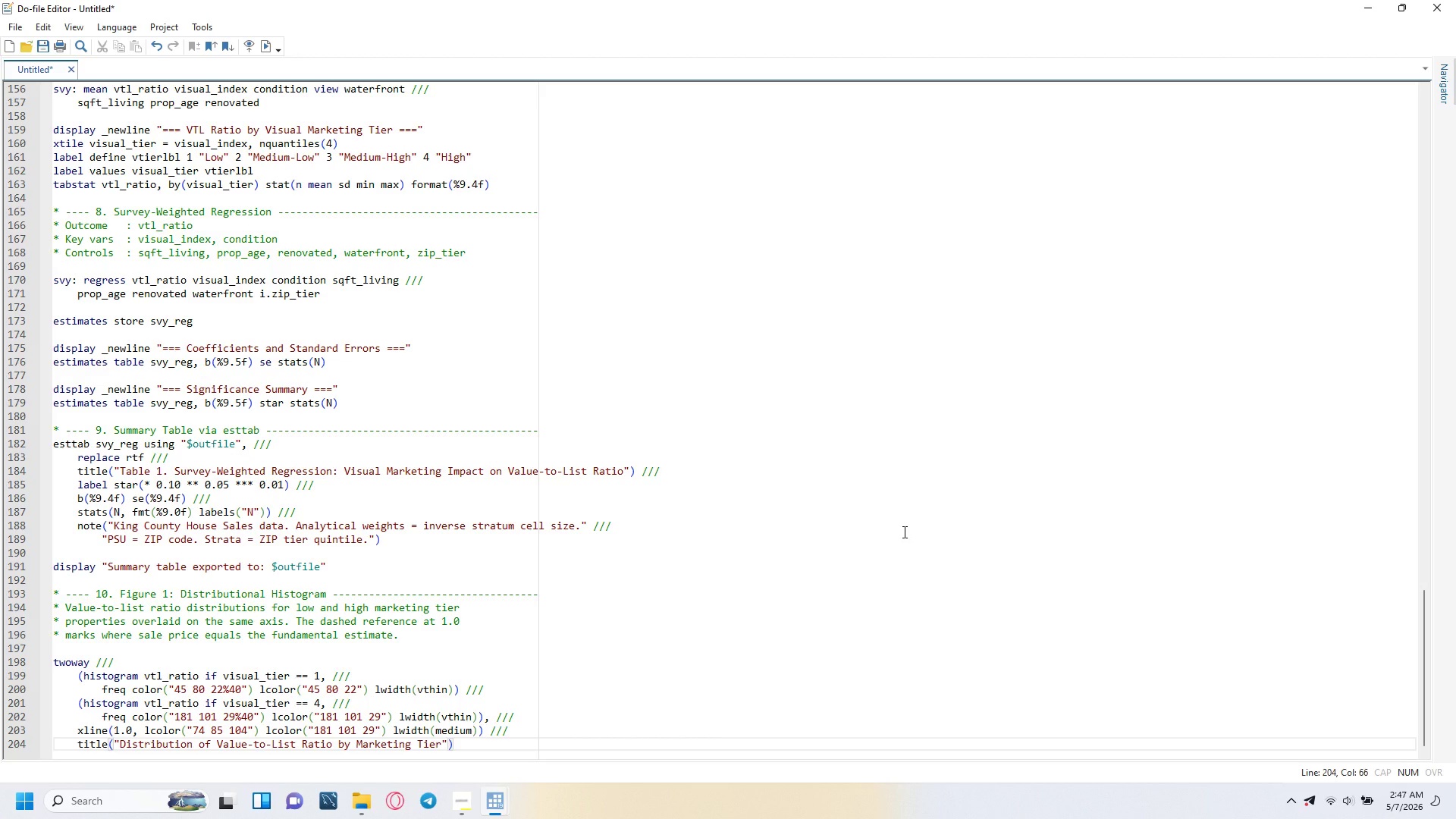 
key(Comma)
 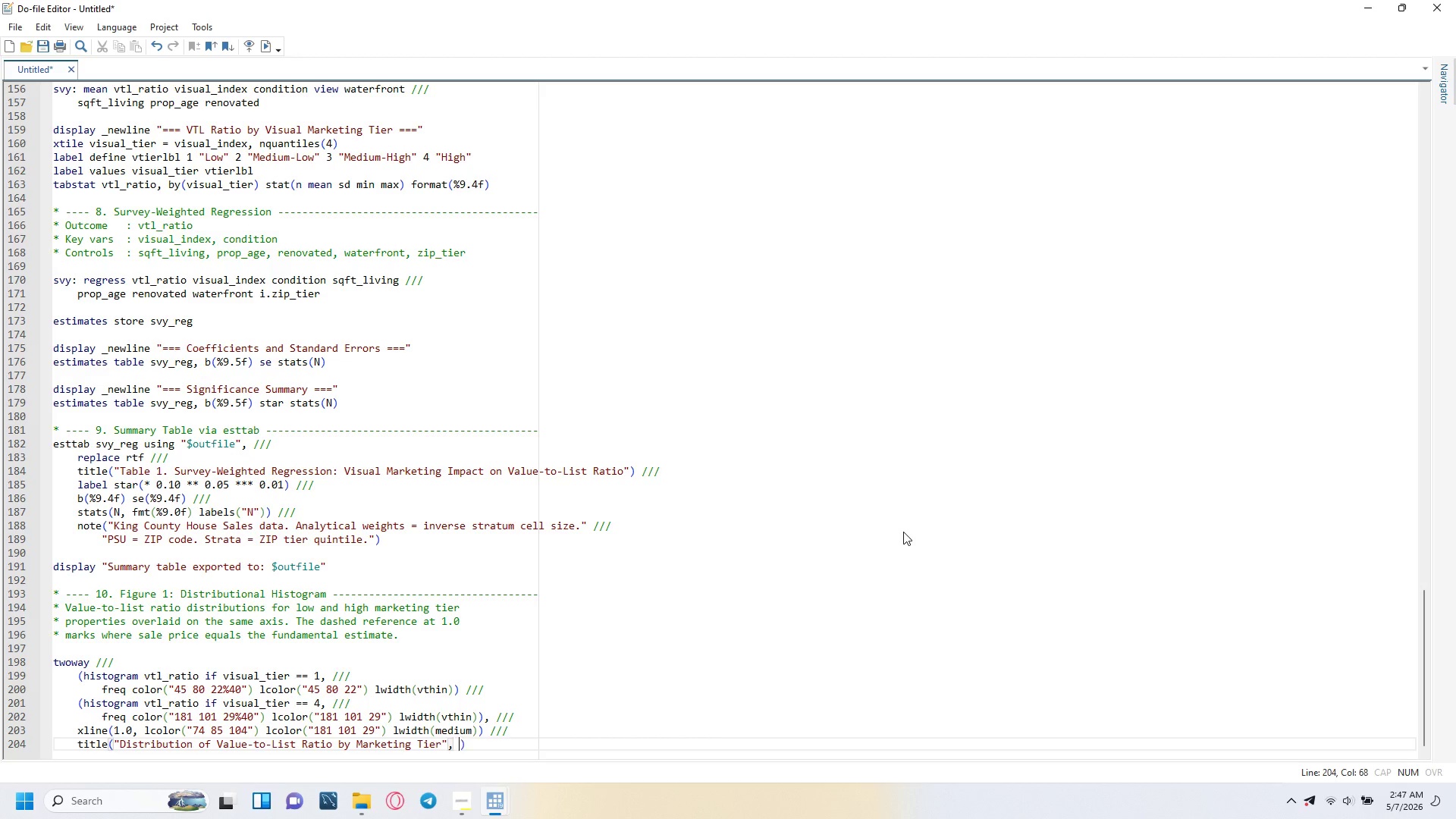 
key(Space)
 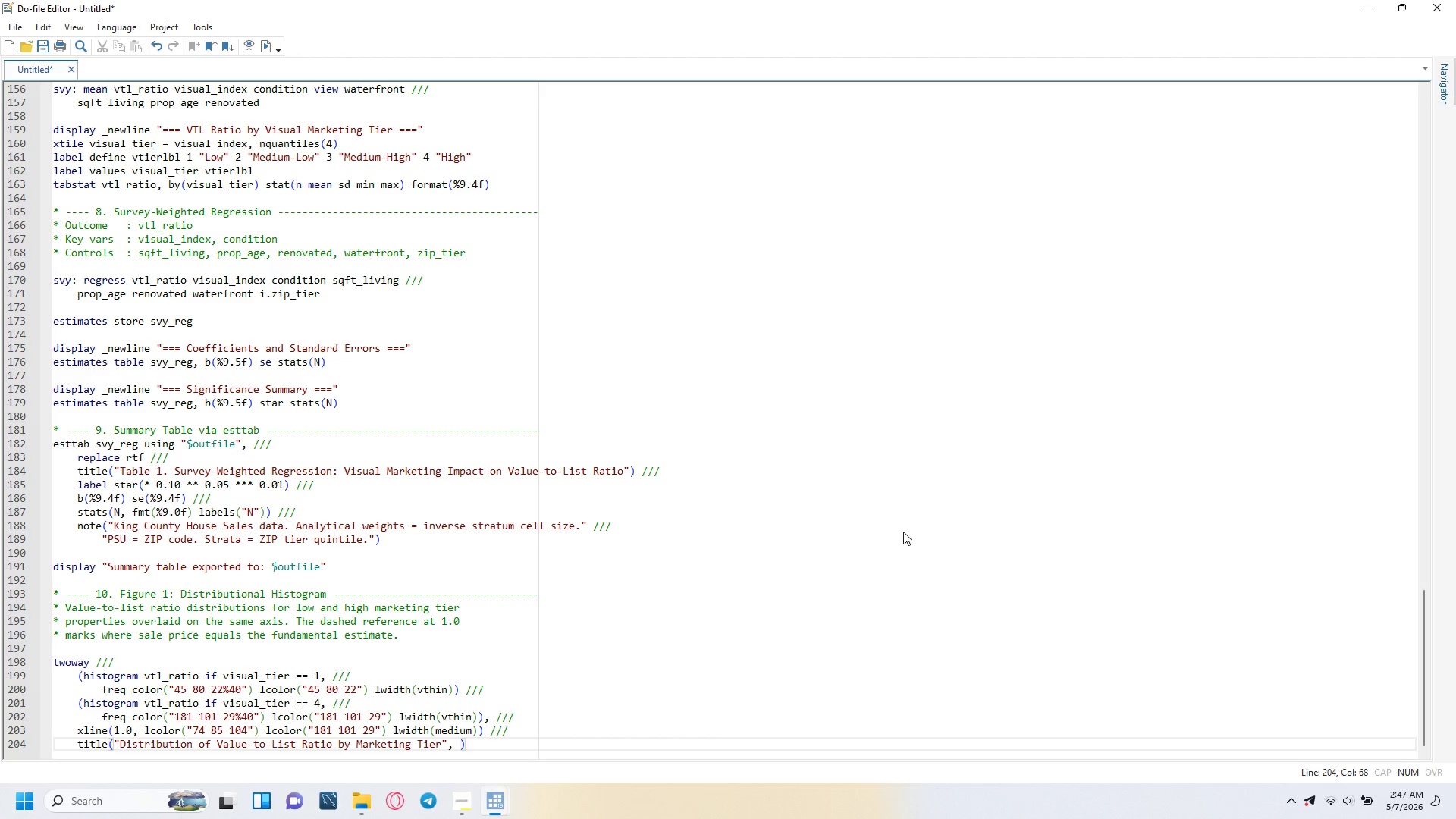 
key(Slash)
 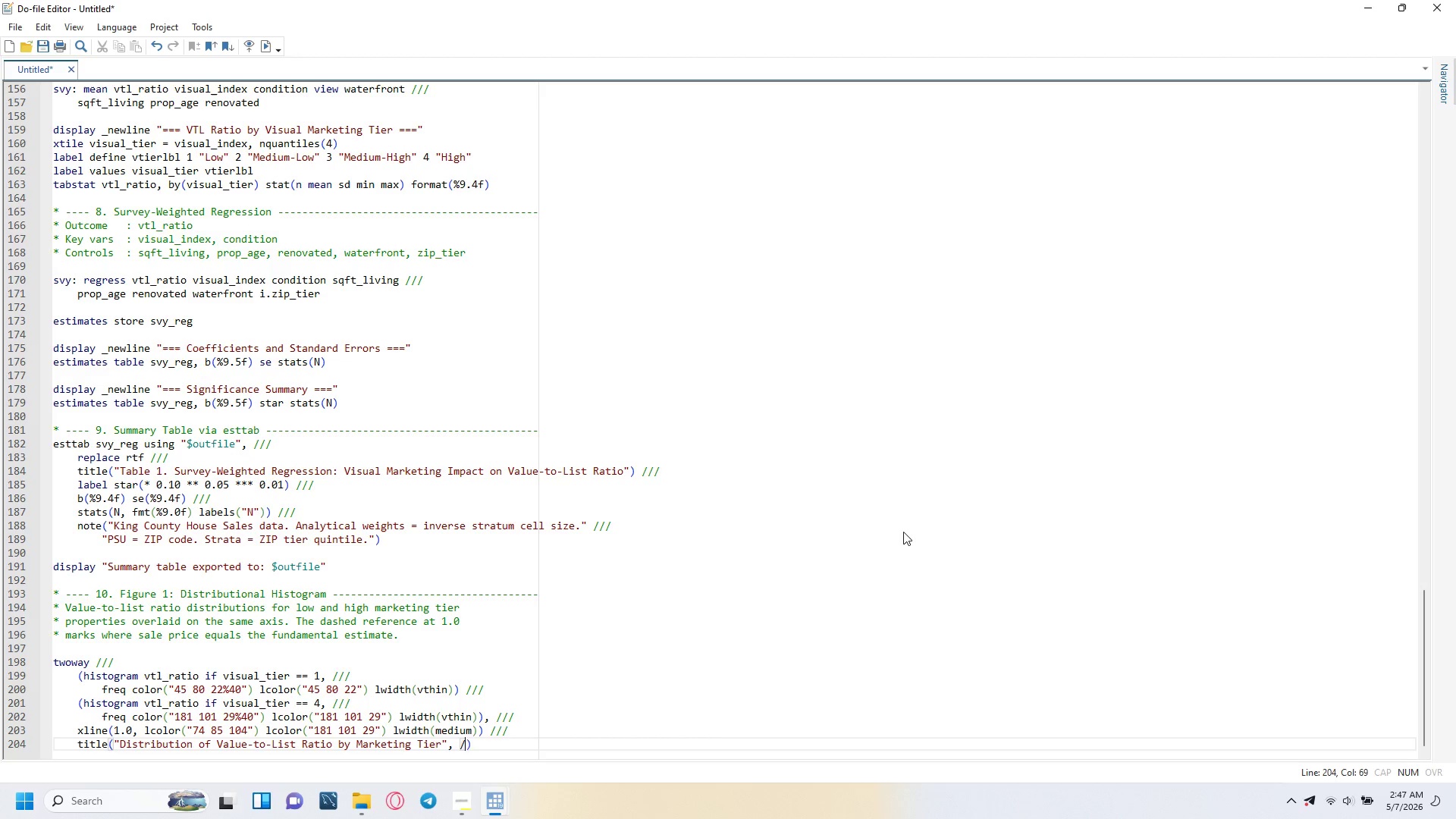 
key(Slash)
 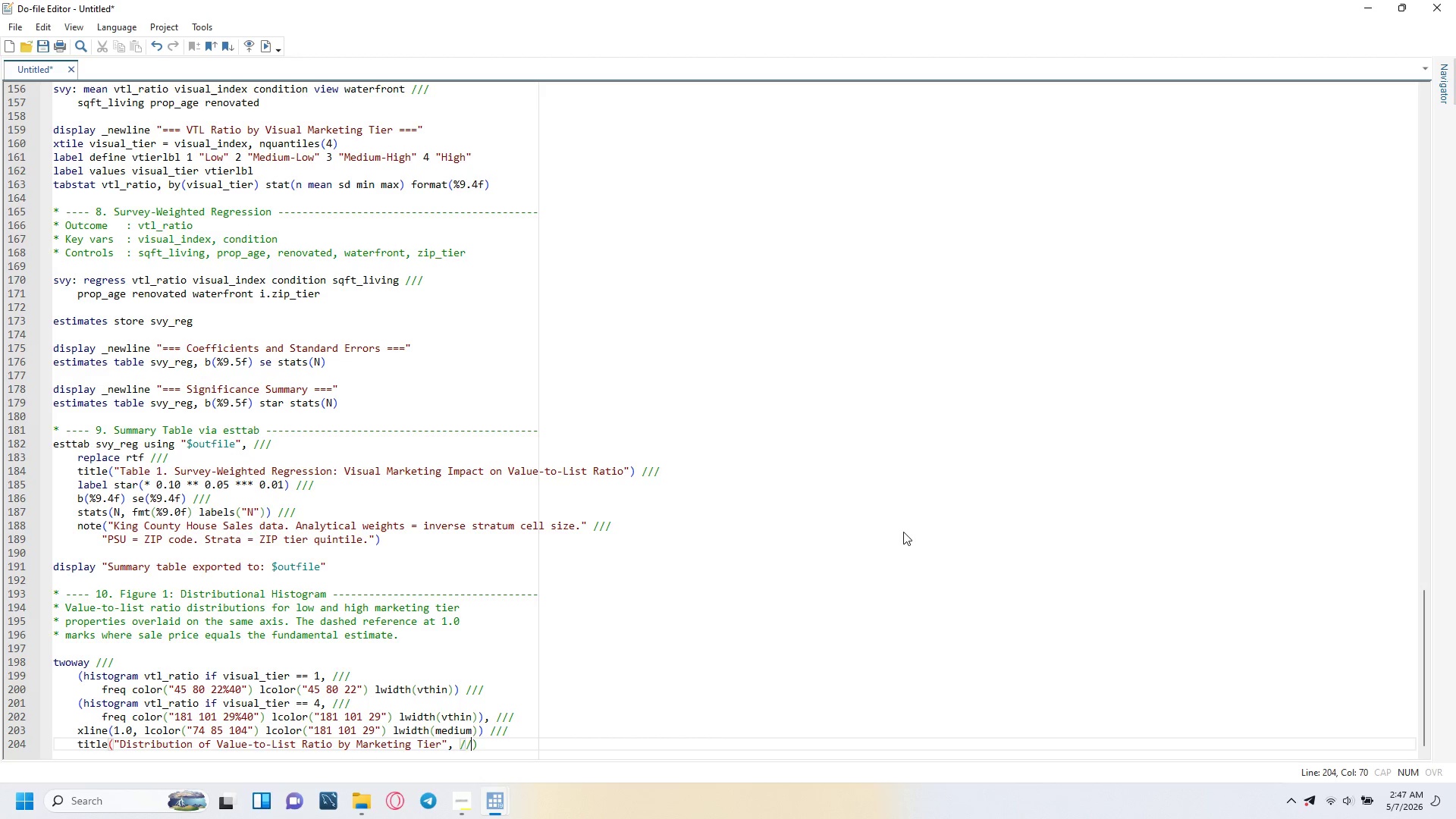 
key(Slash)
 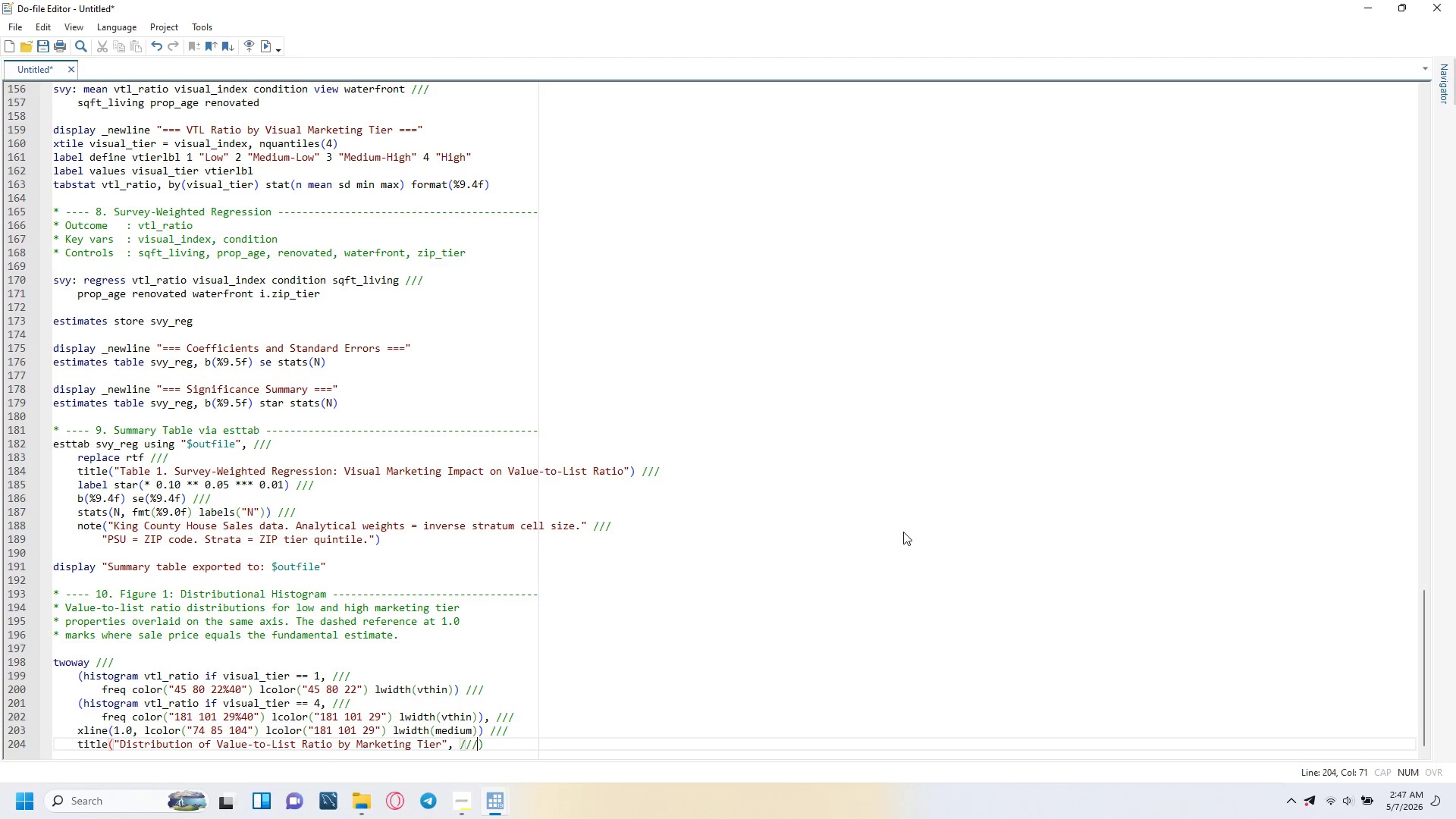 
key(Enter)
 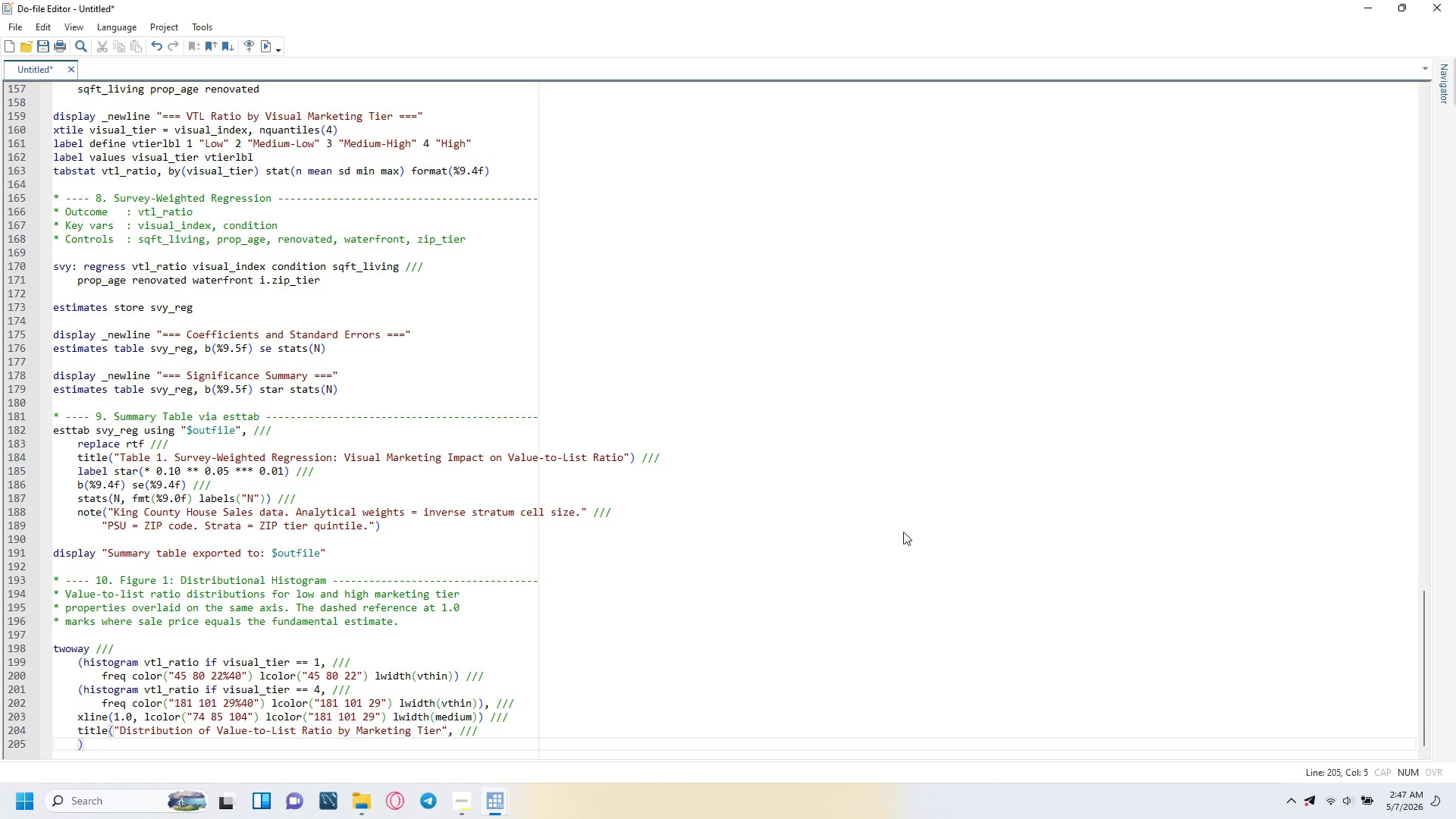 
key(Tab)
type(size(medsmall)
 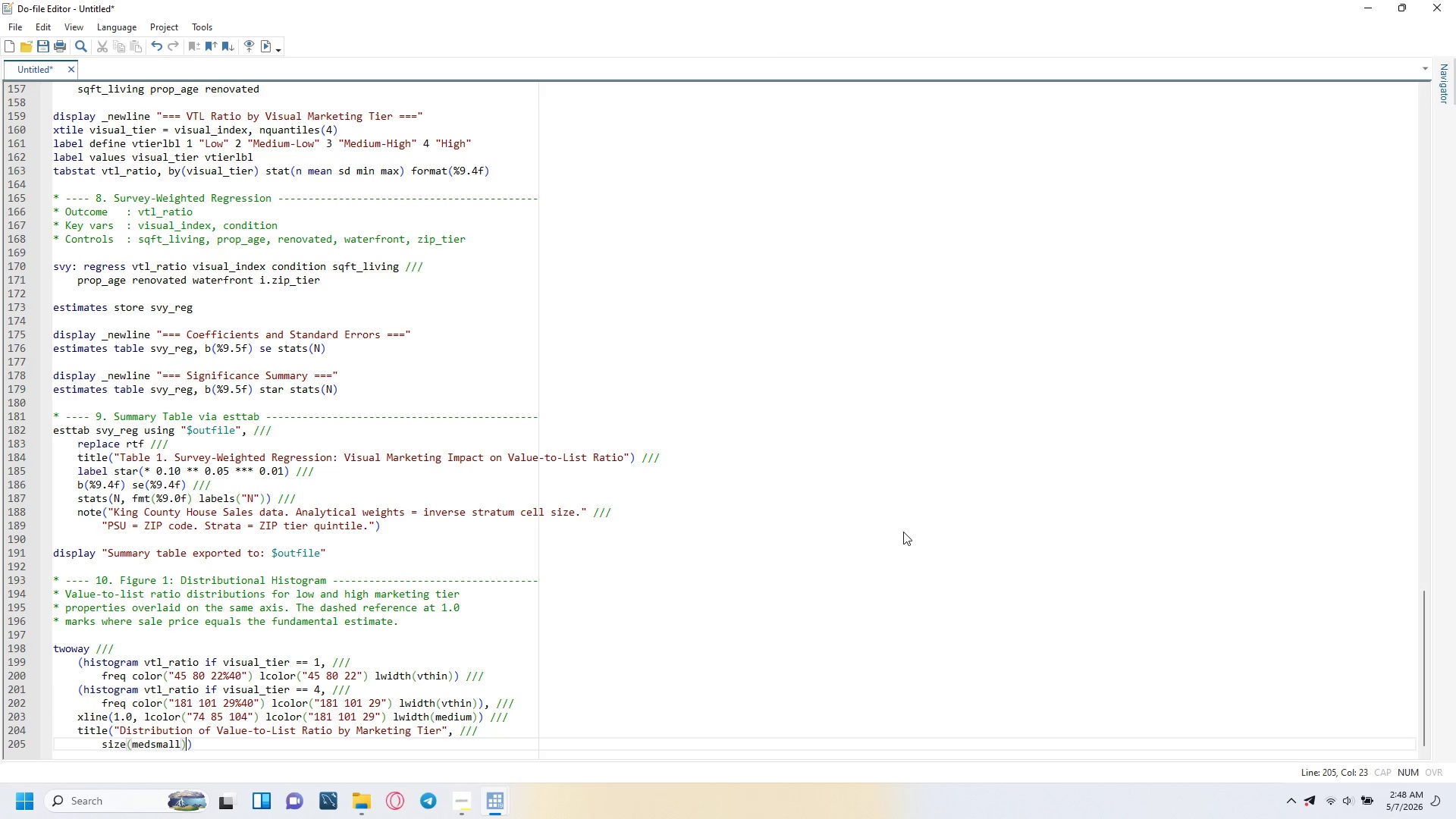 
 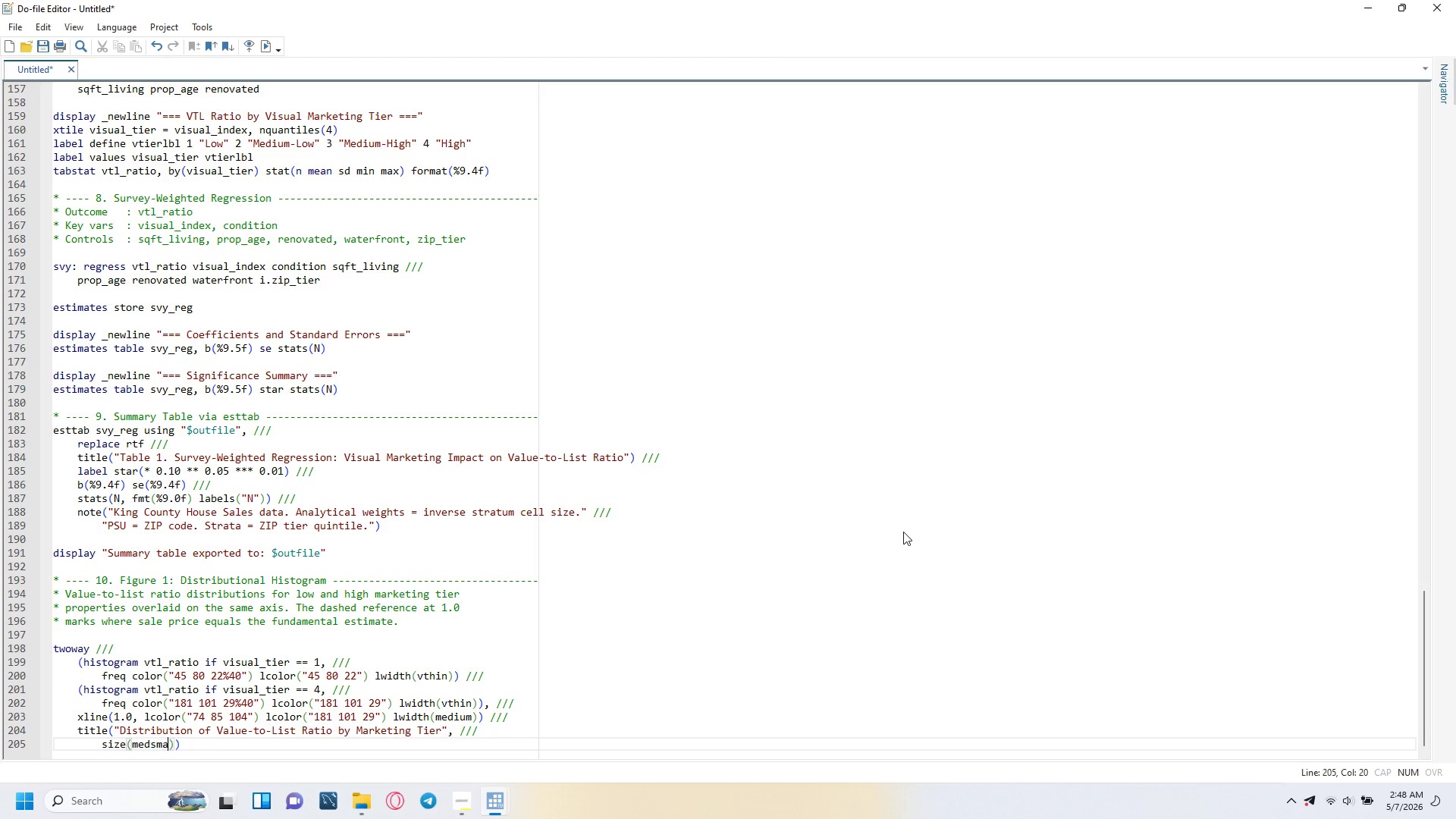 
key(ArrowRight)
 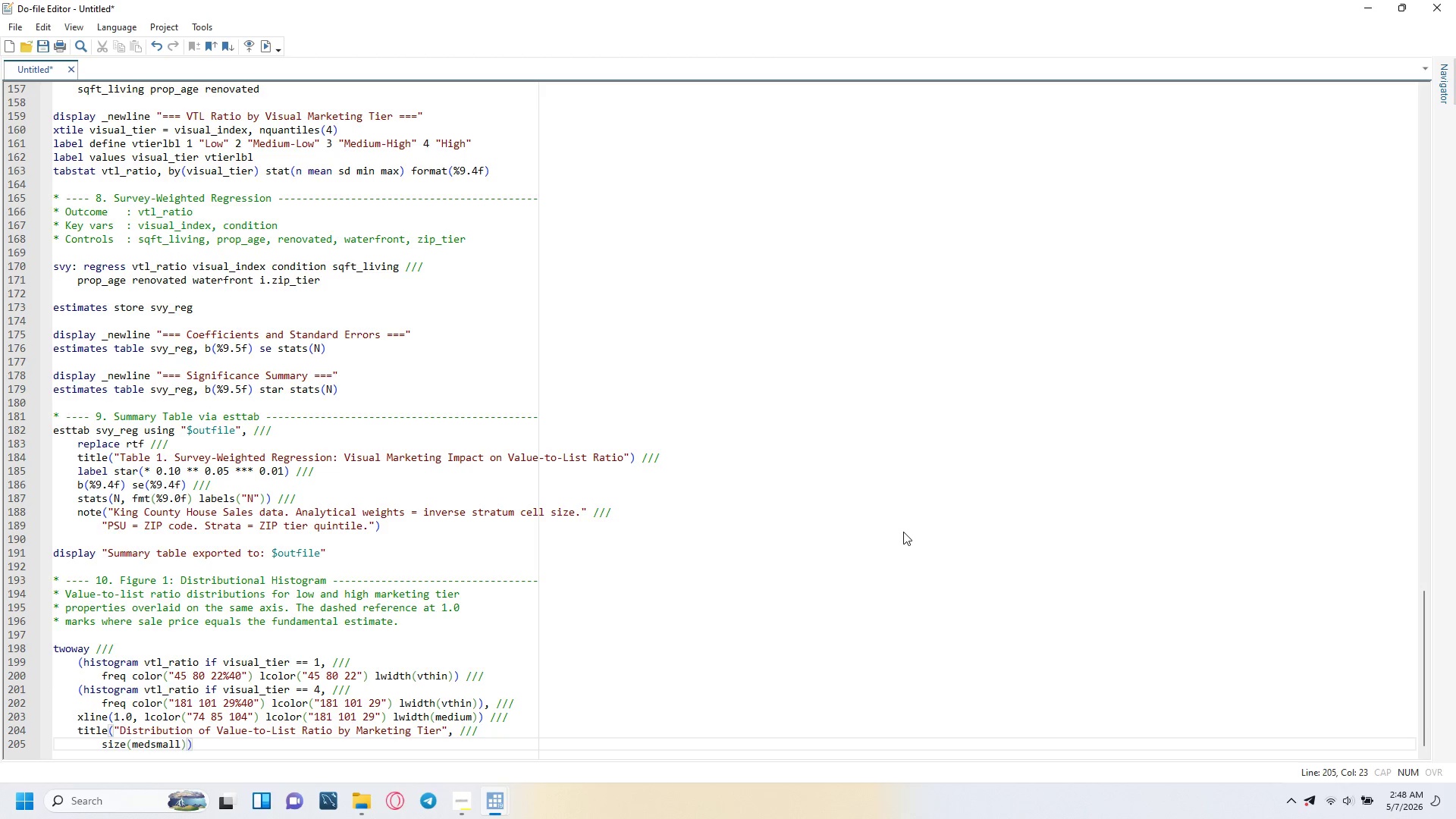 
type( color(|45 80 22)
 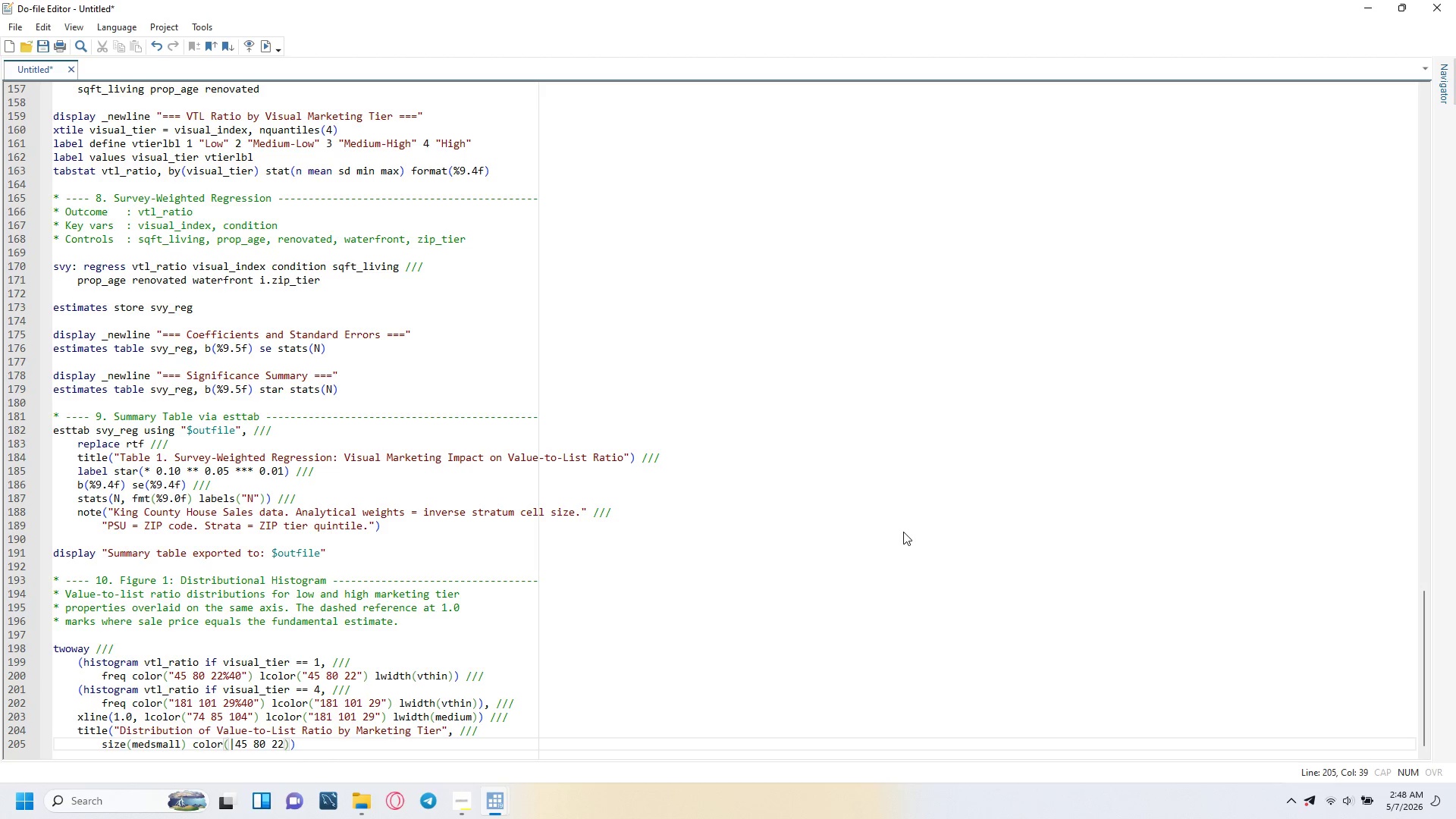 
key(Shift+Quote)
 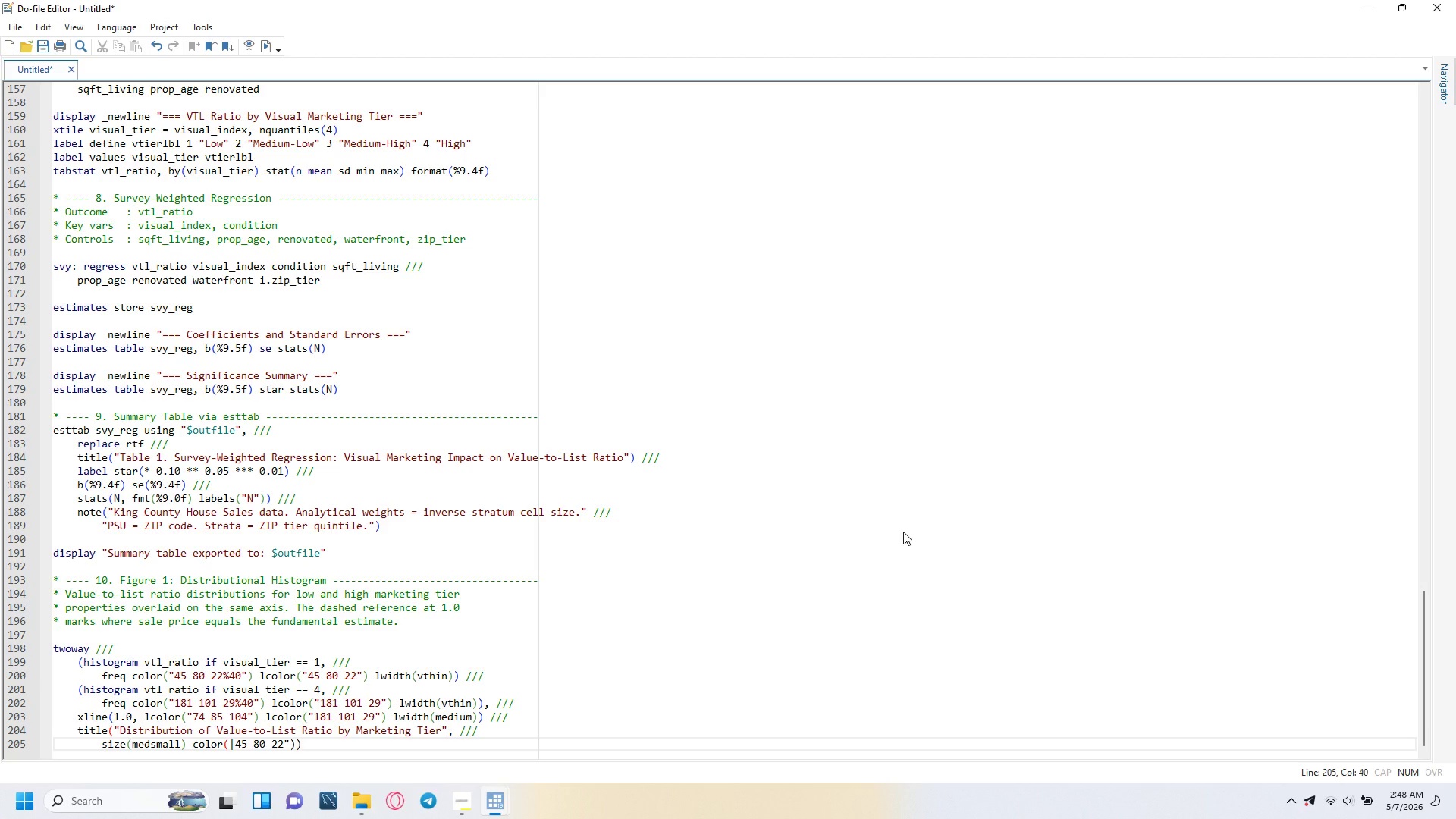 
key(ArrowLeft)
 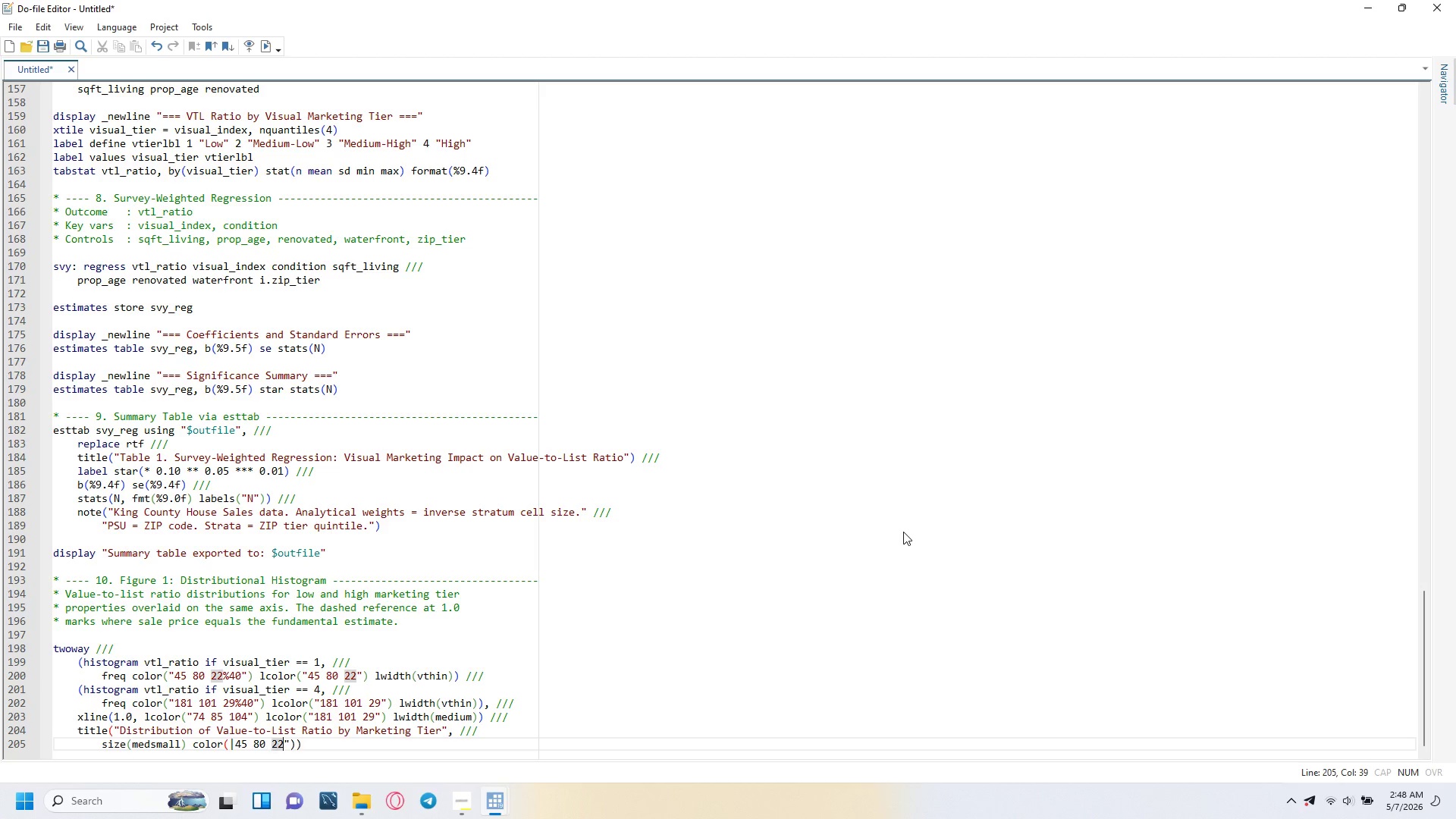 
key(ArrowLeft)
 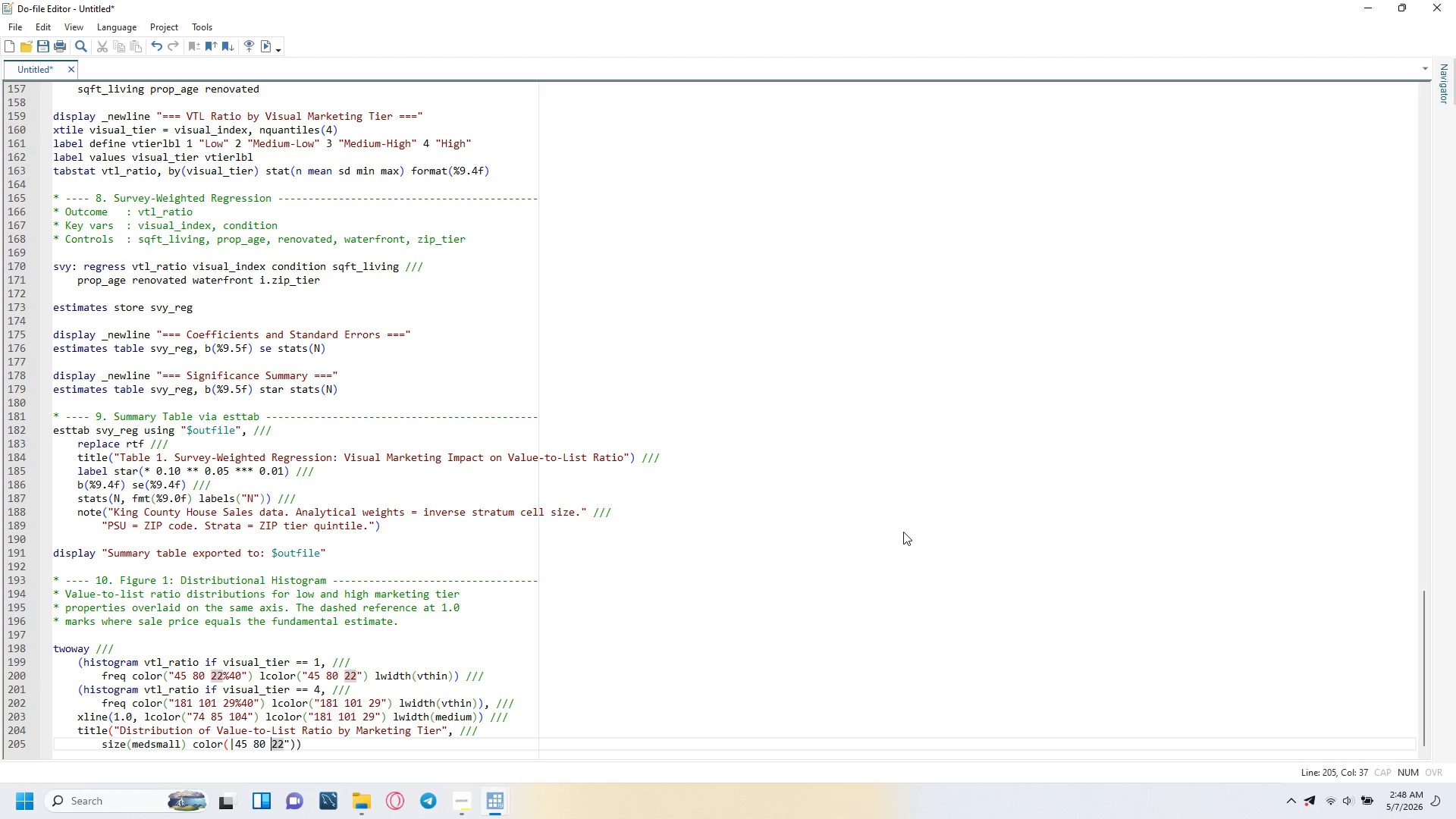 
key(ArrowLeft)
 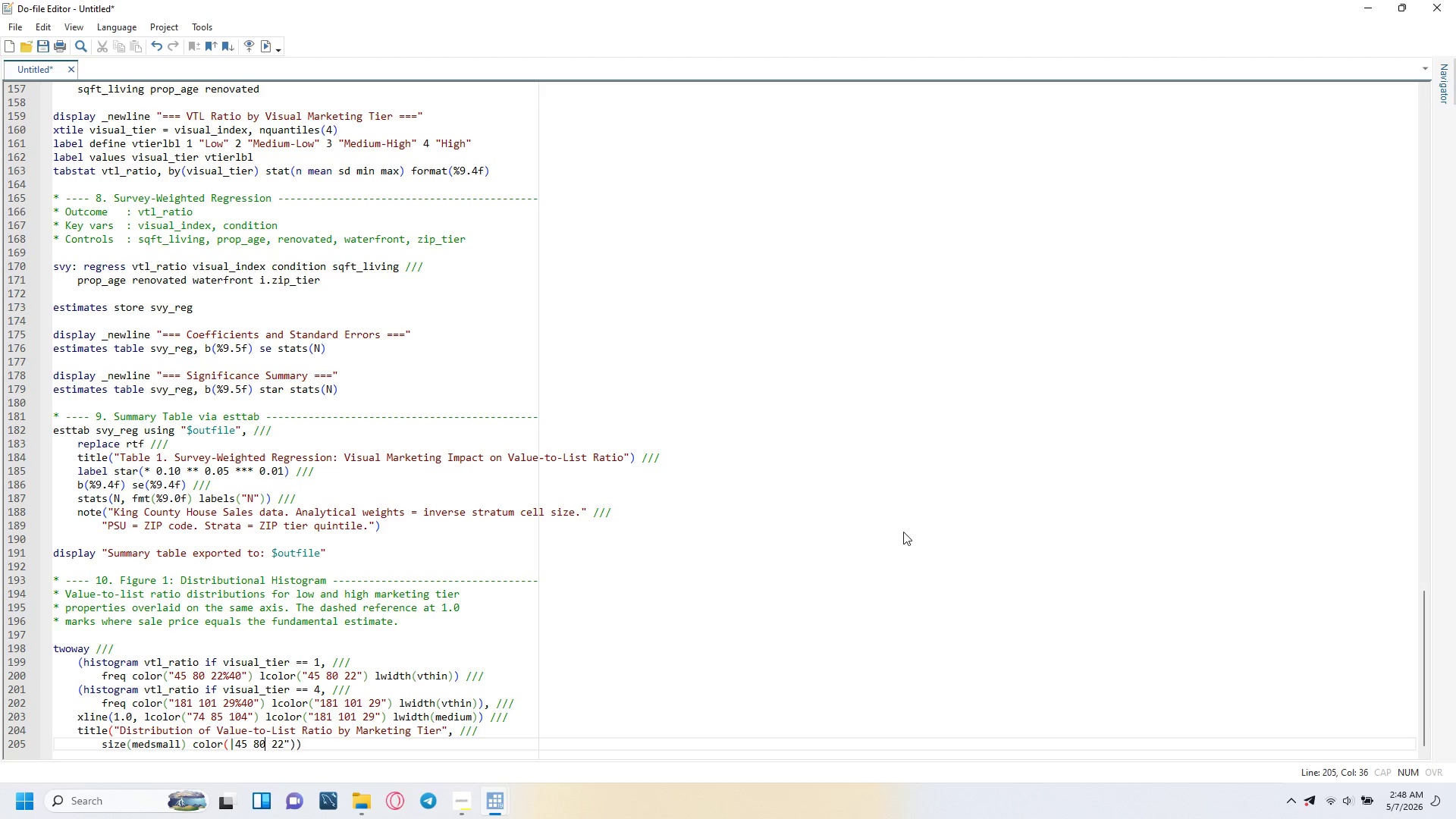 
key(ArrowLeft)
 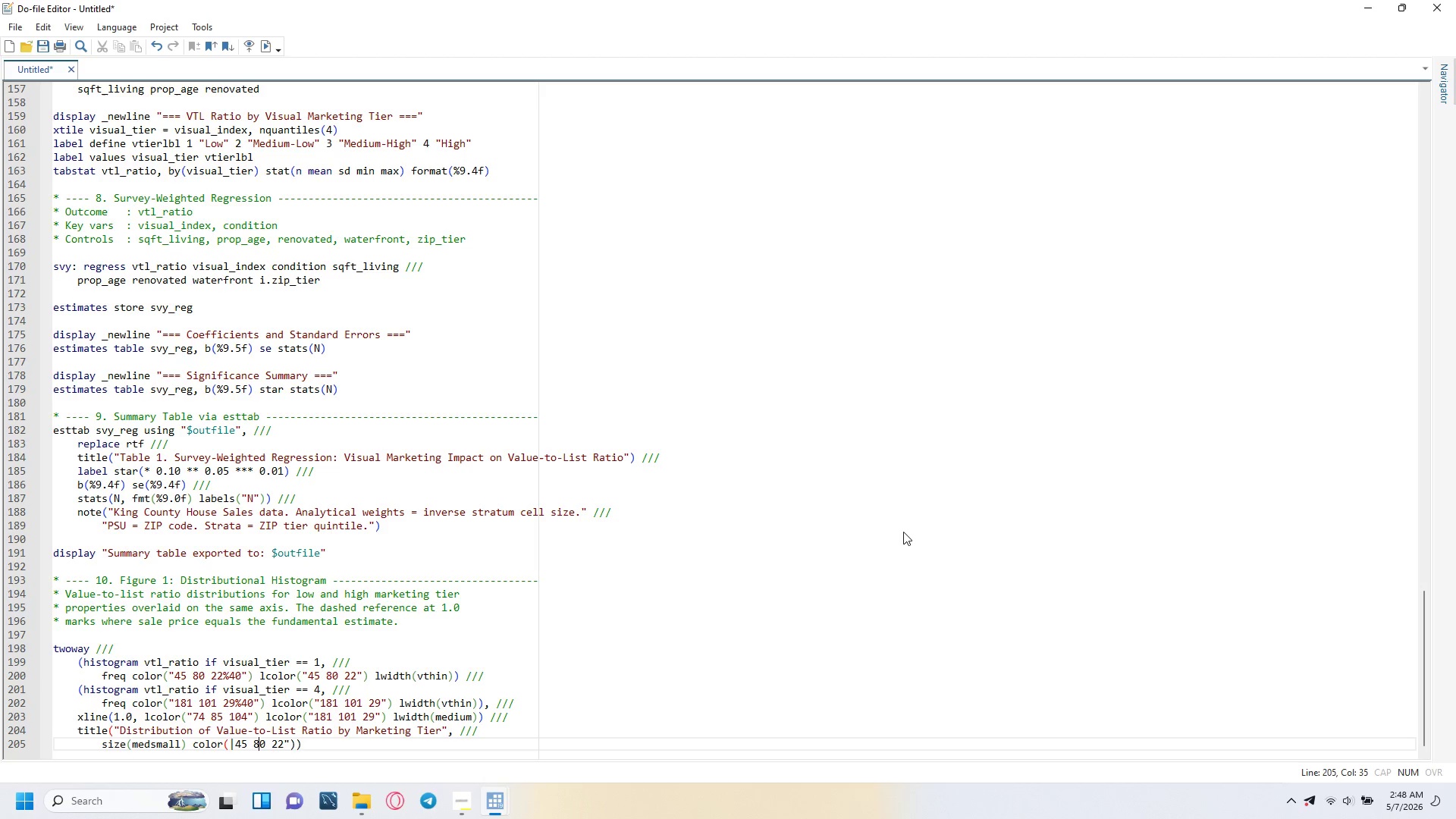 
key(ArrowLeft)
 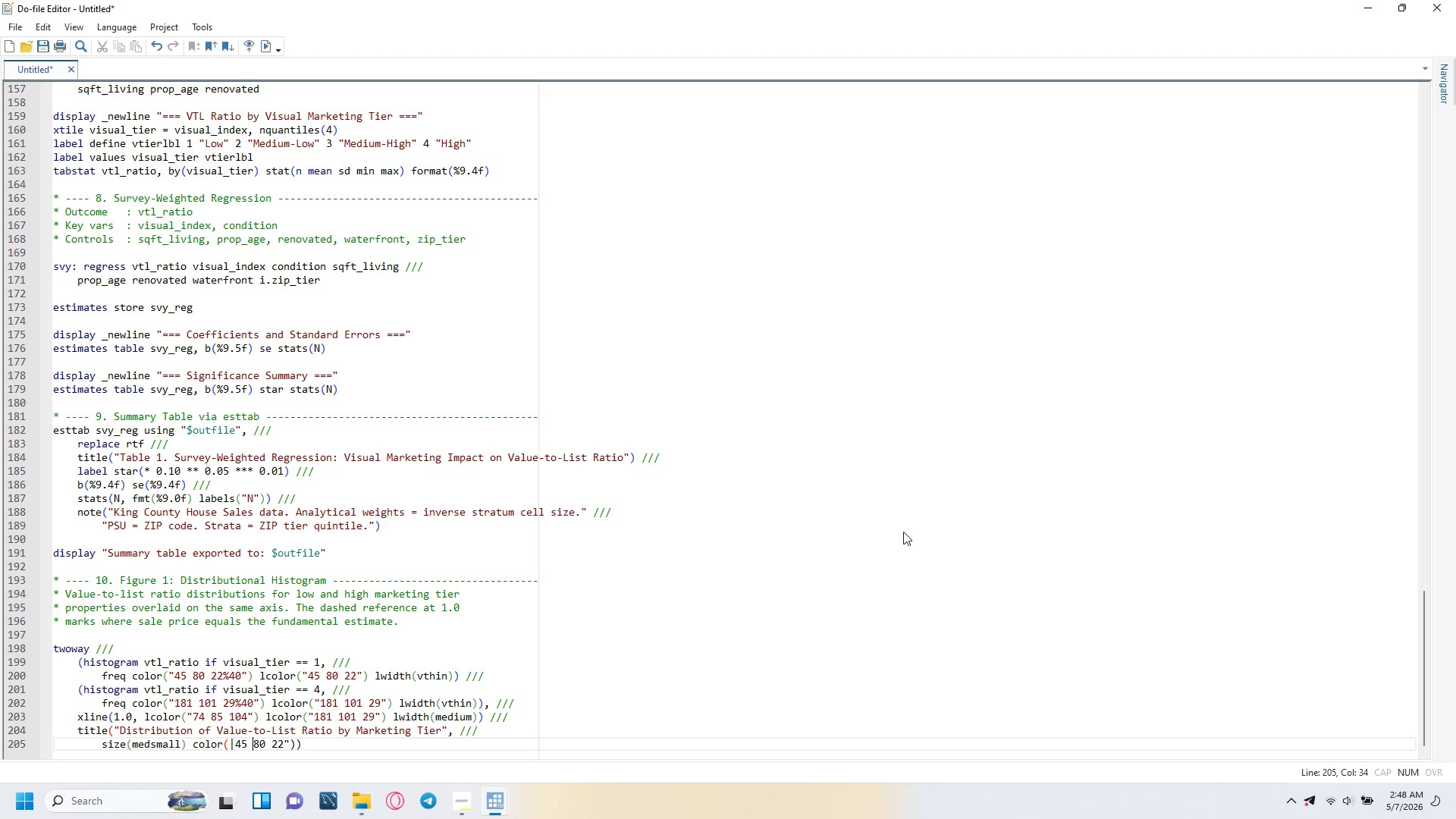 
key(ArrowLeft)
 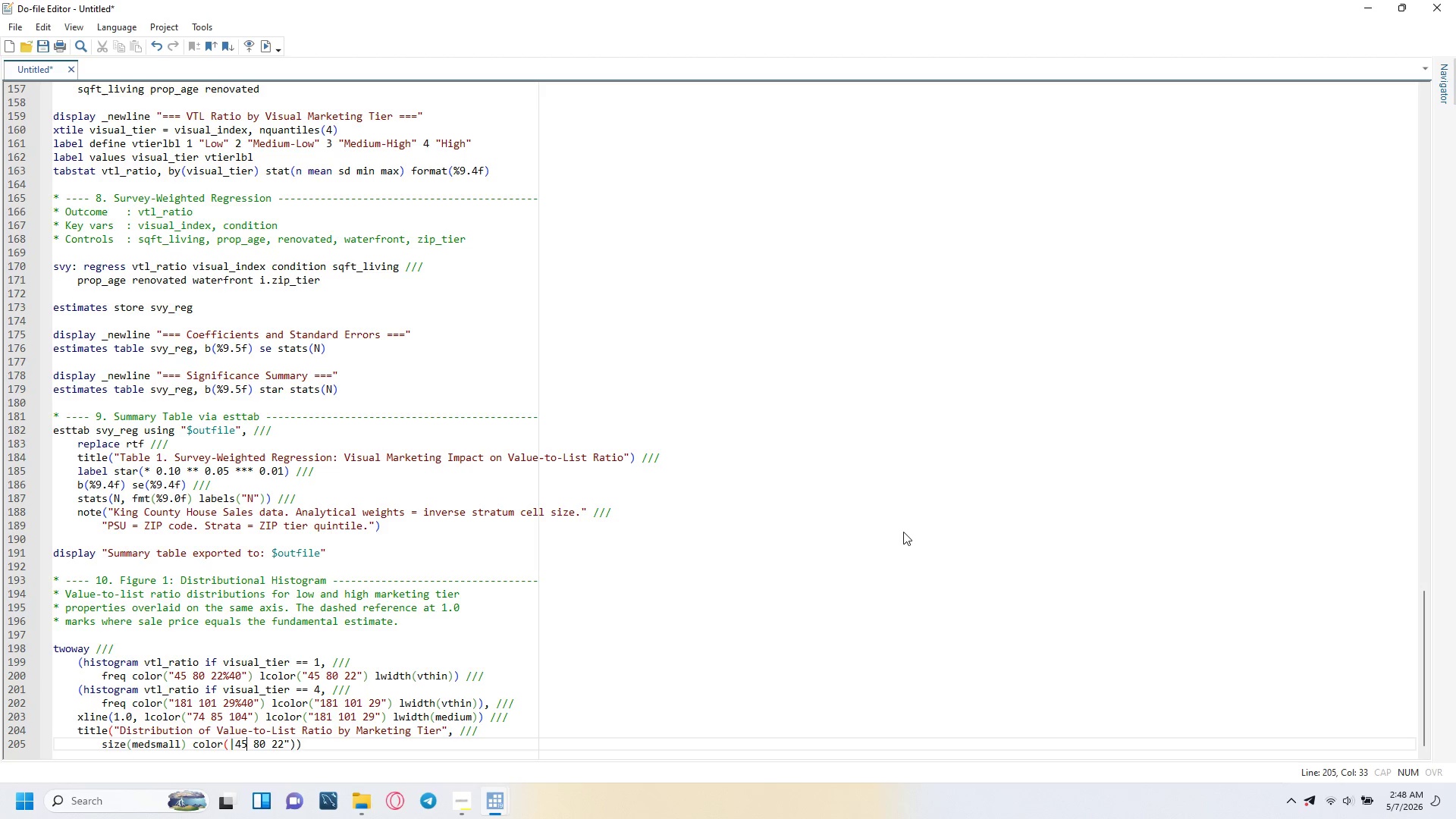 
key(ArrowLeft)
 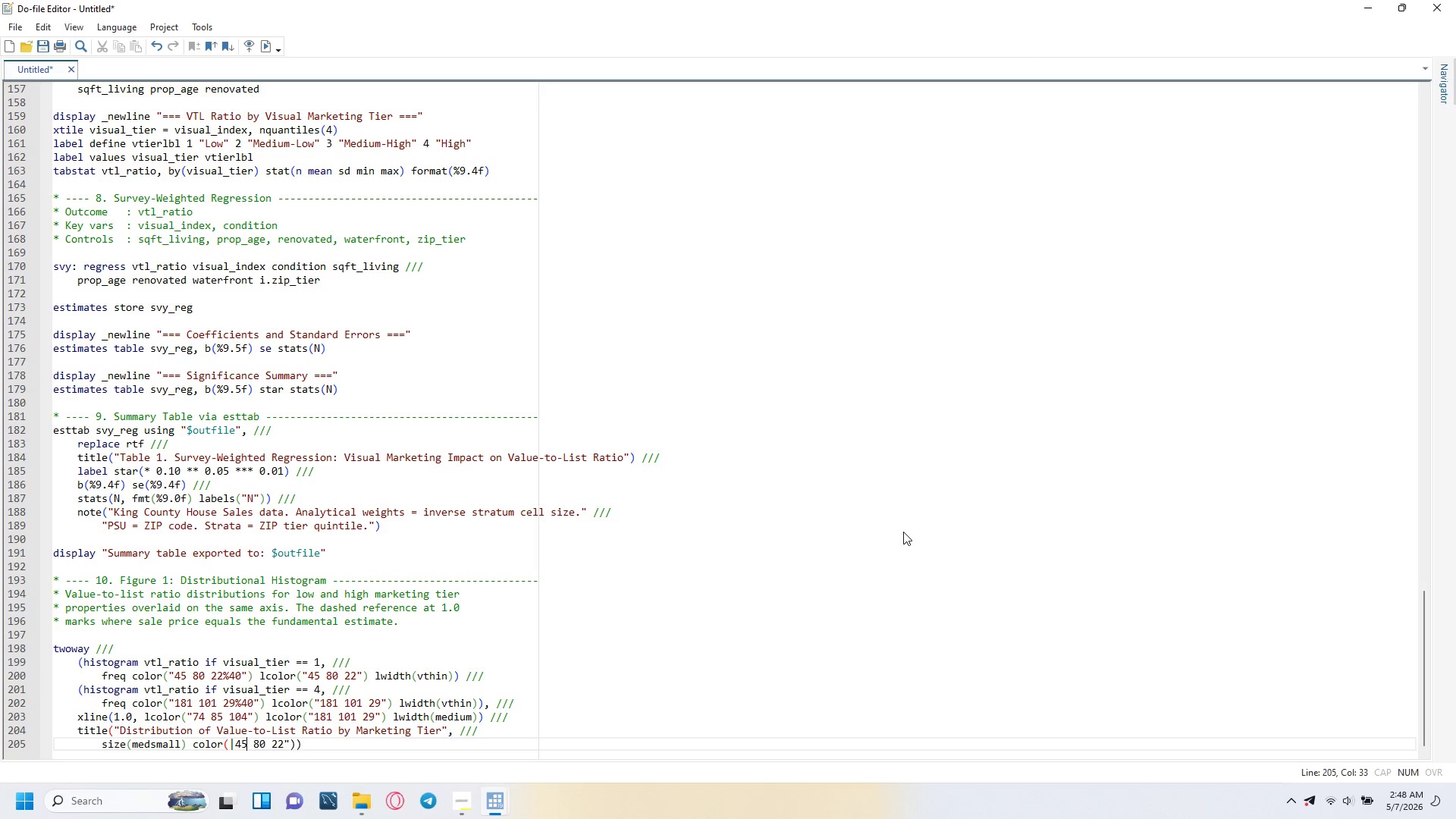 
key(ArrowLeft)
 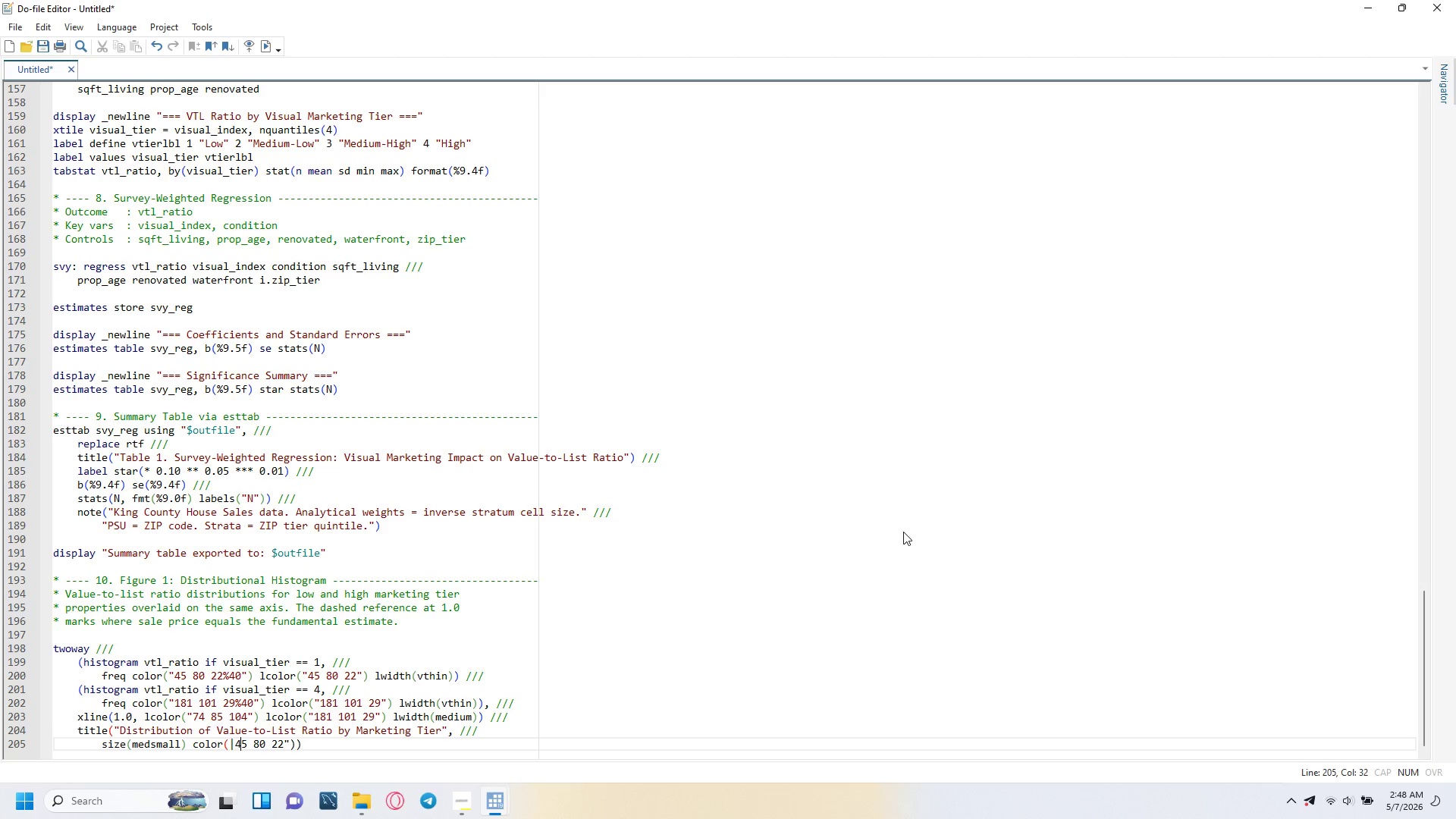 
key(ArrowLeft)
 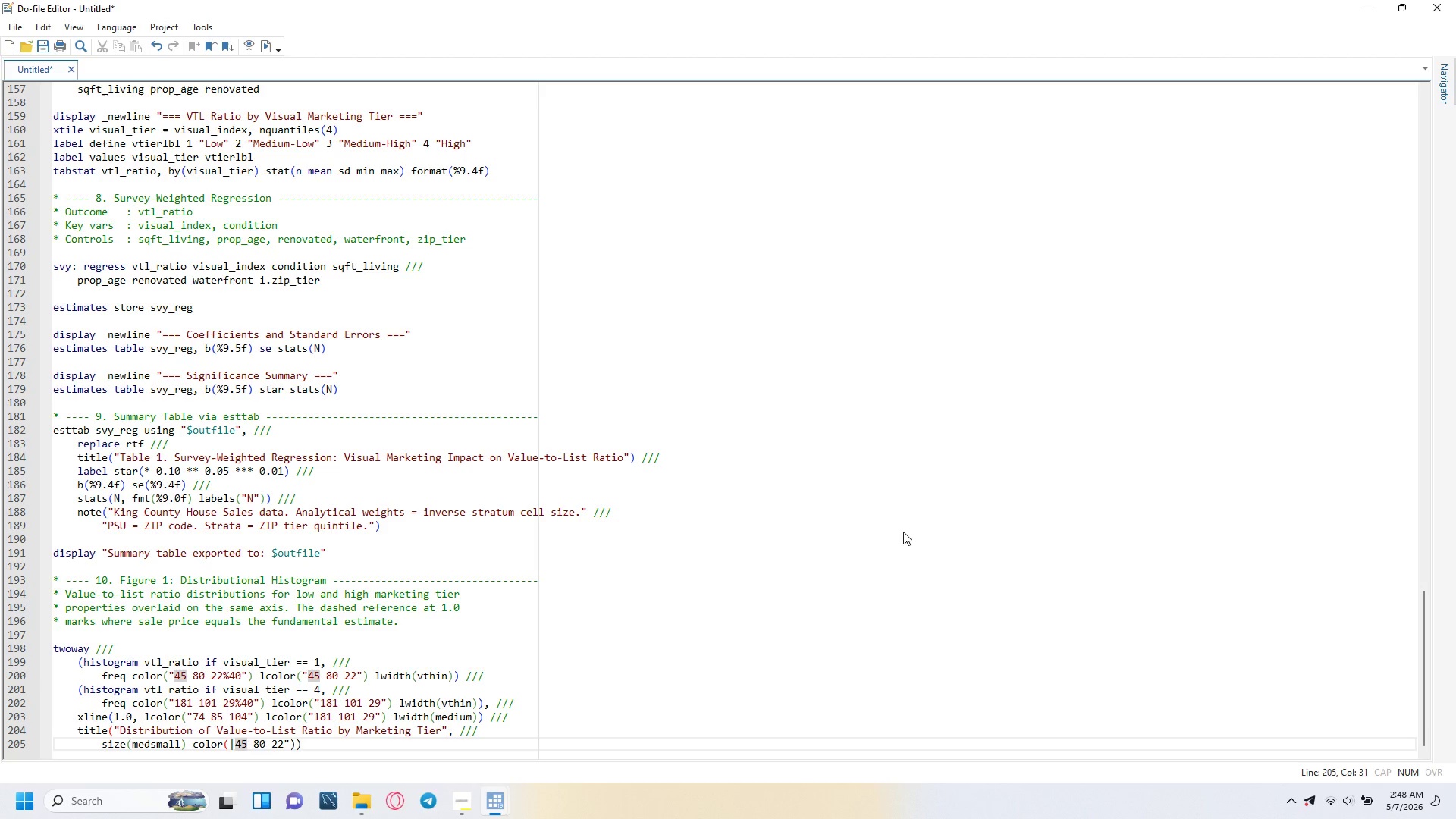 
key(Shift+Quote)
 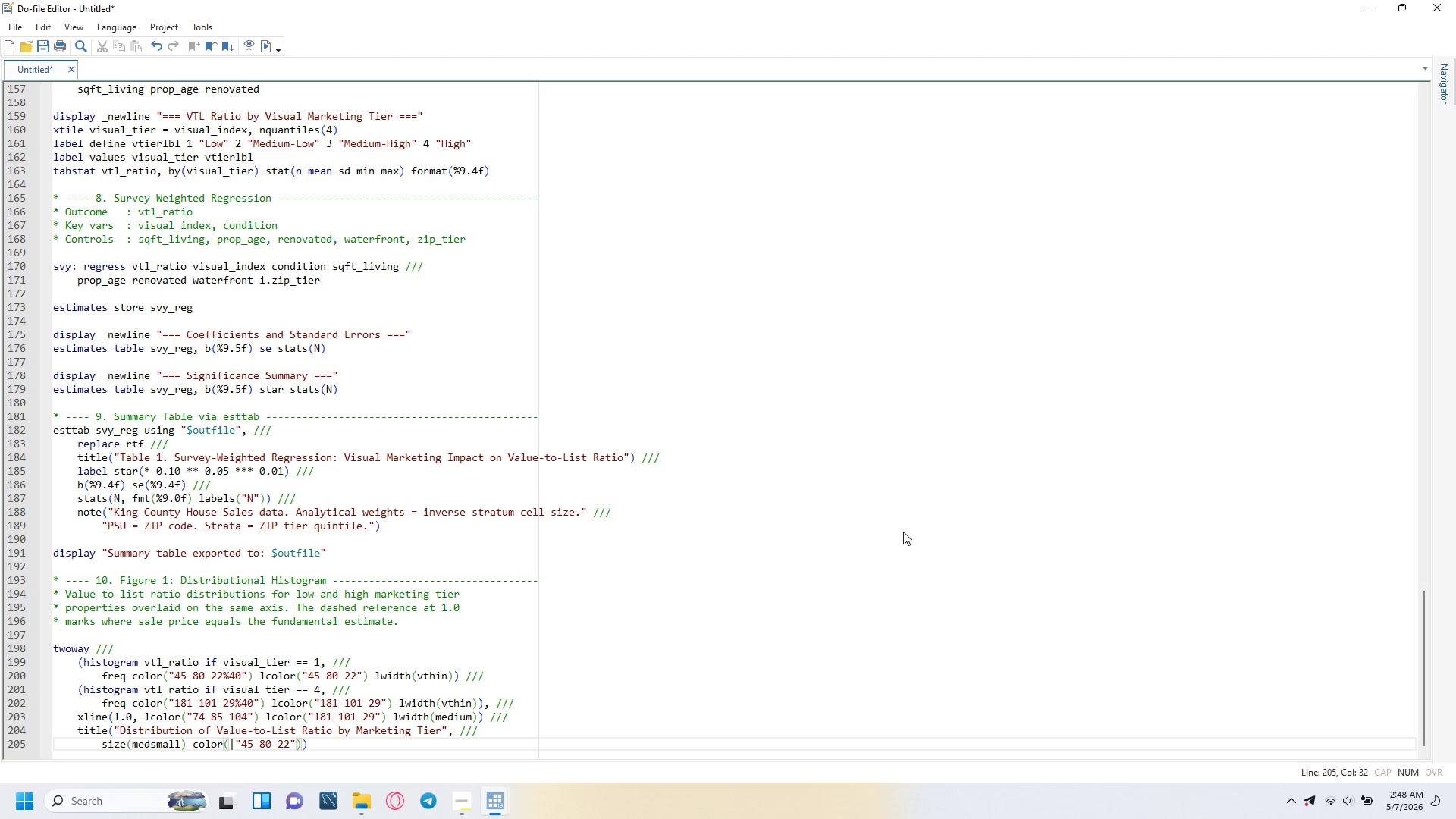 
key(ArrowLeft)
 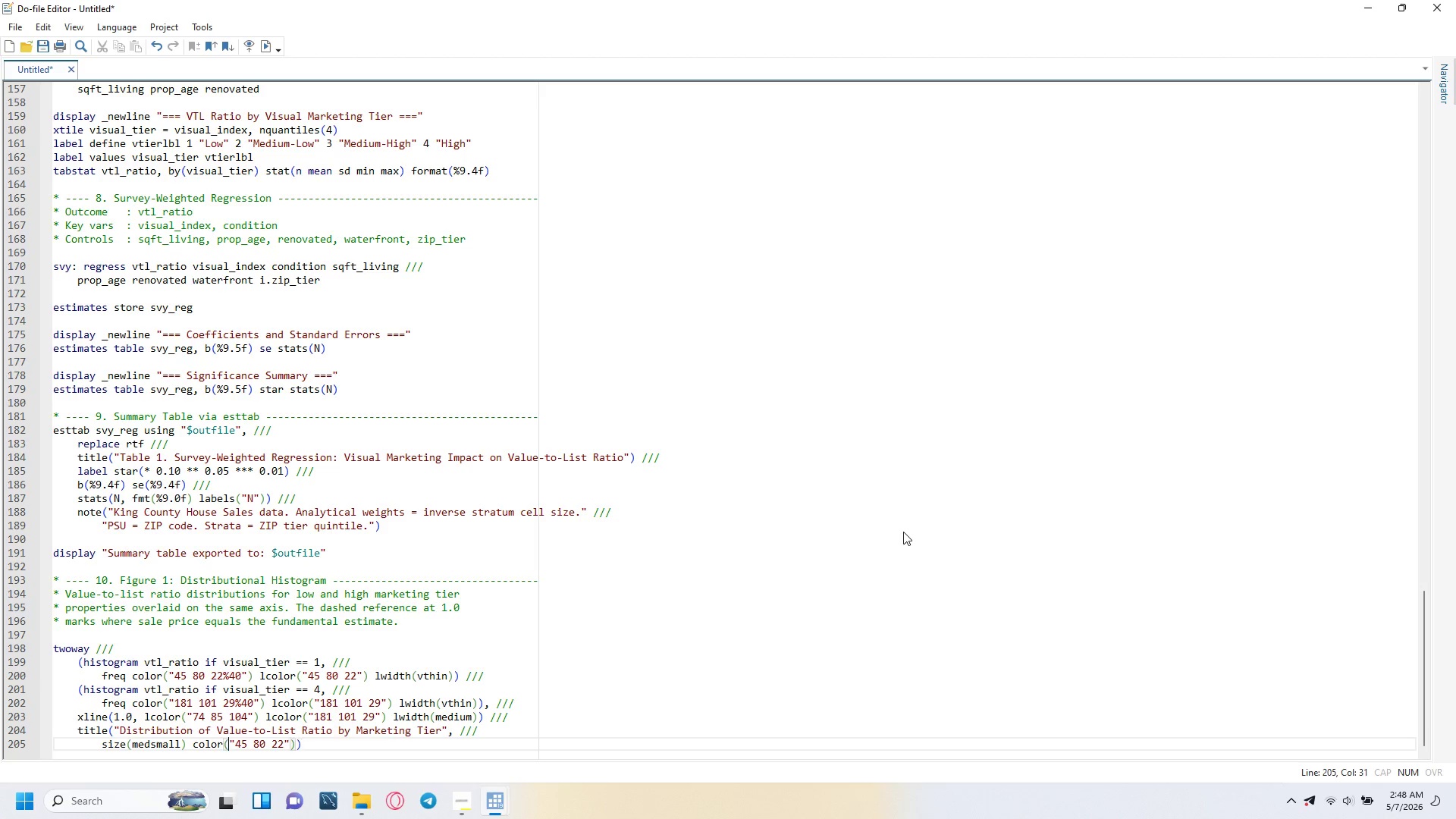 
key(Backspace)
 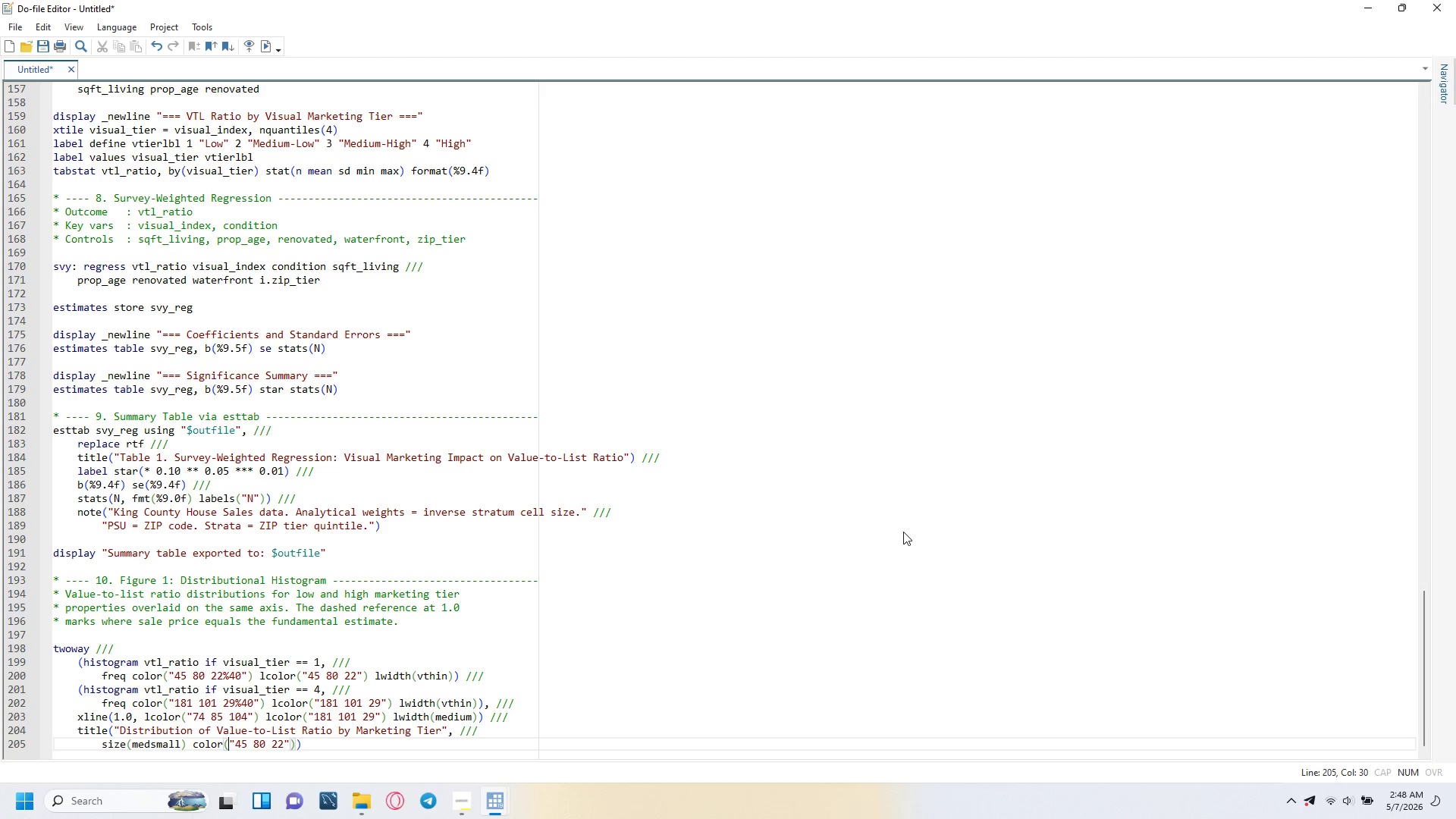 
key(ArrowRight)
 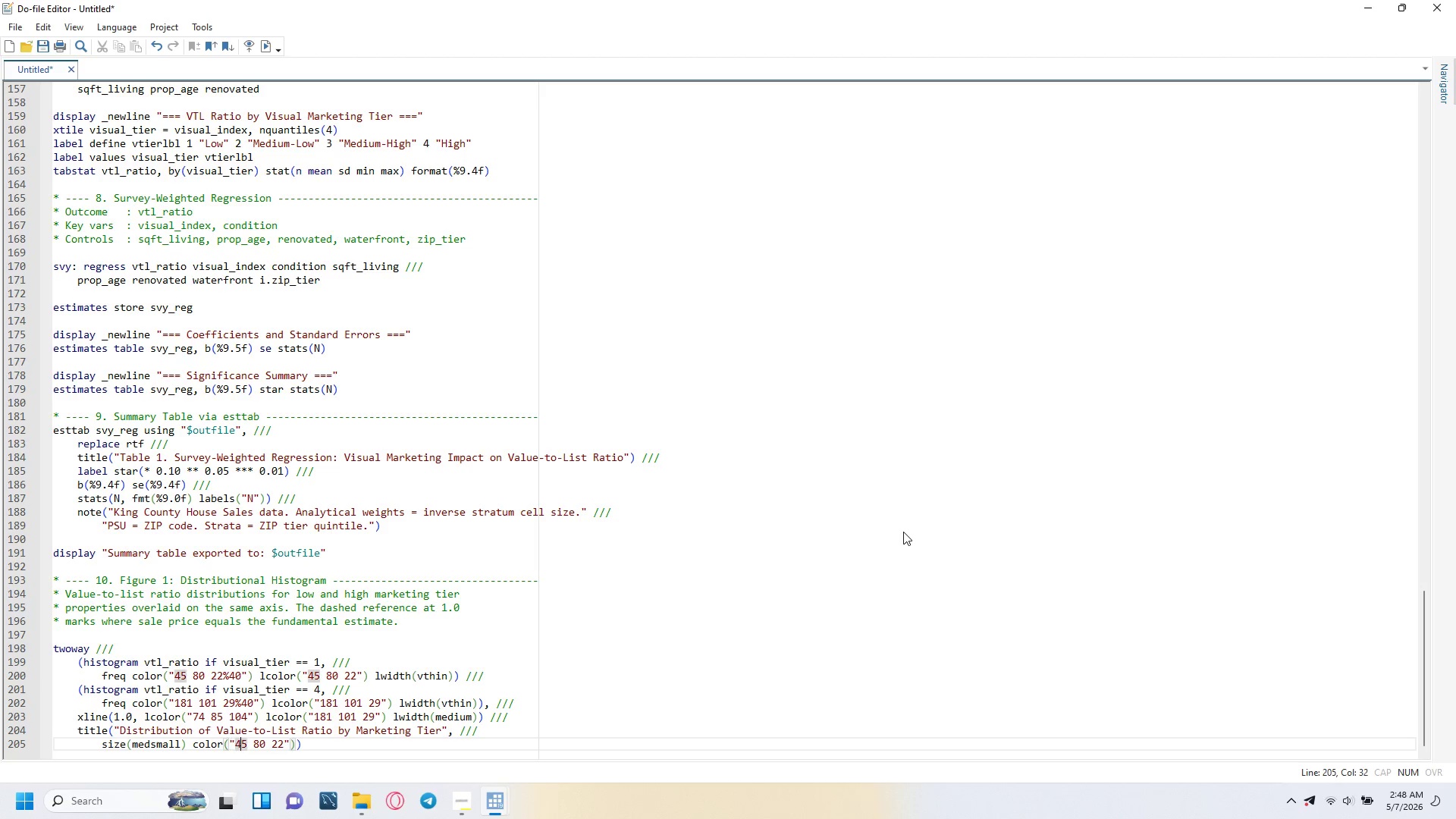 
key(ArrowRight)
 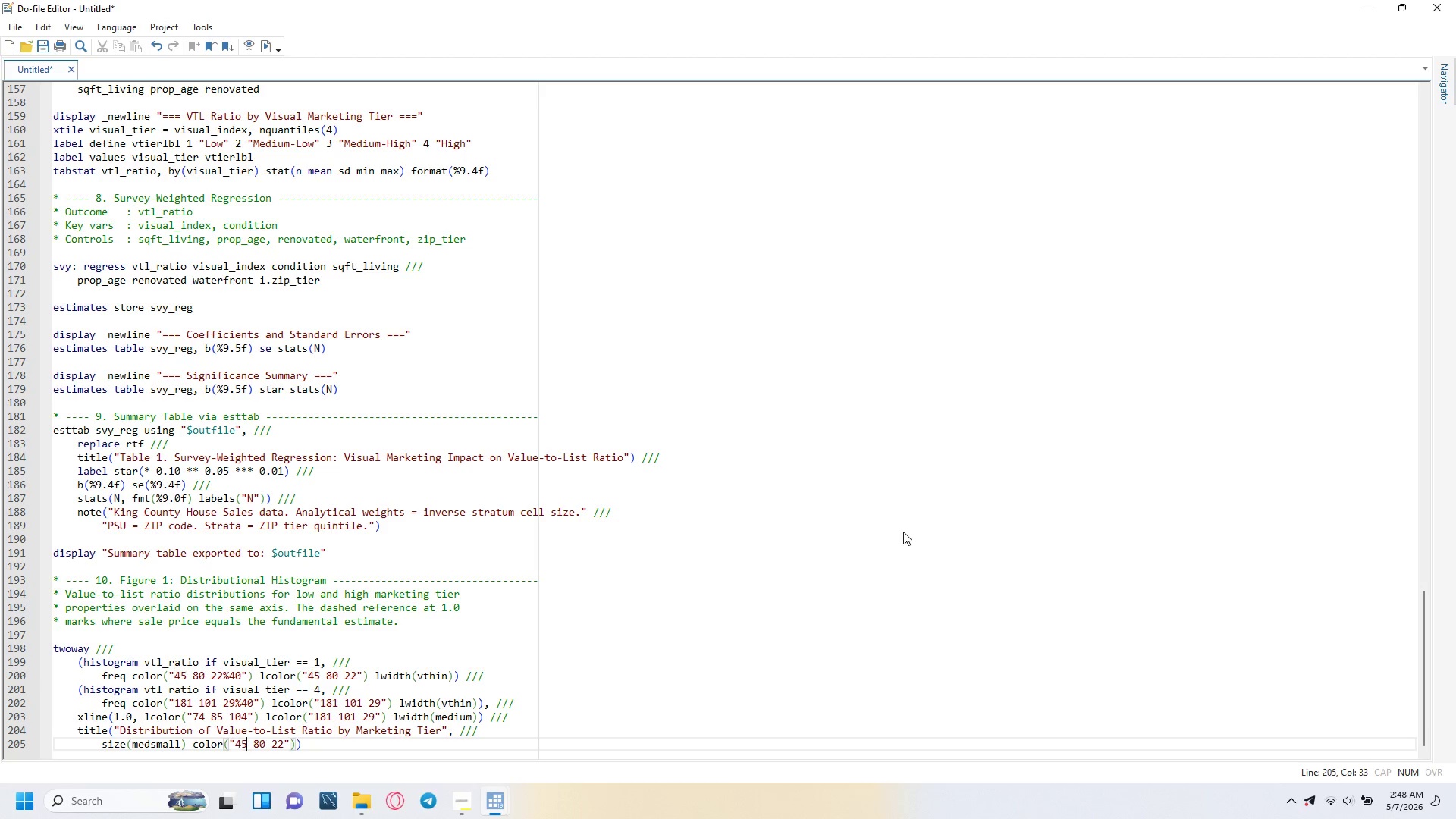 
key(ArrowRight)
 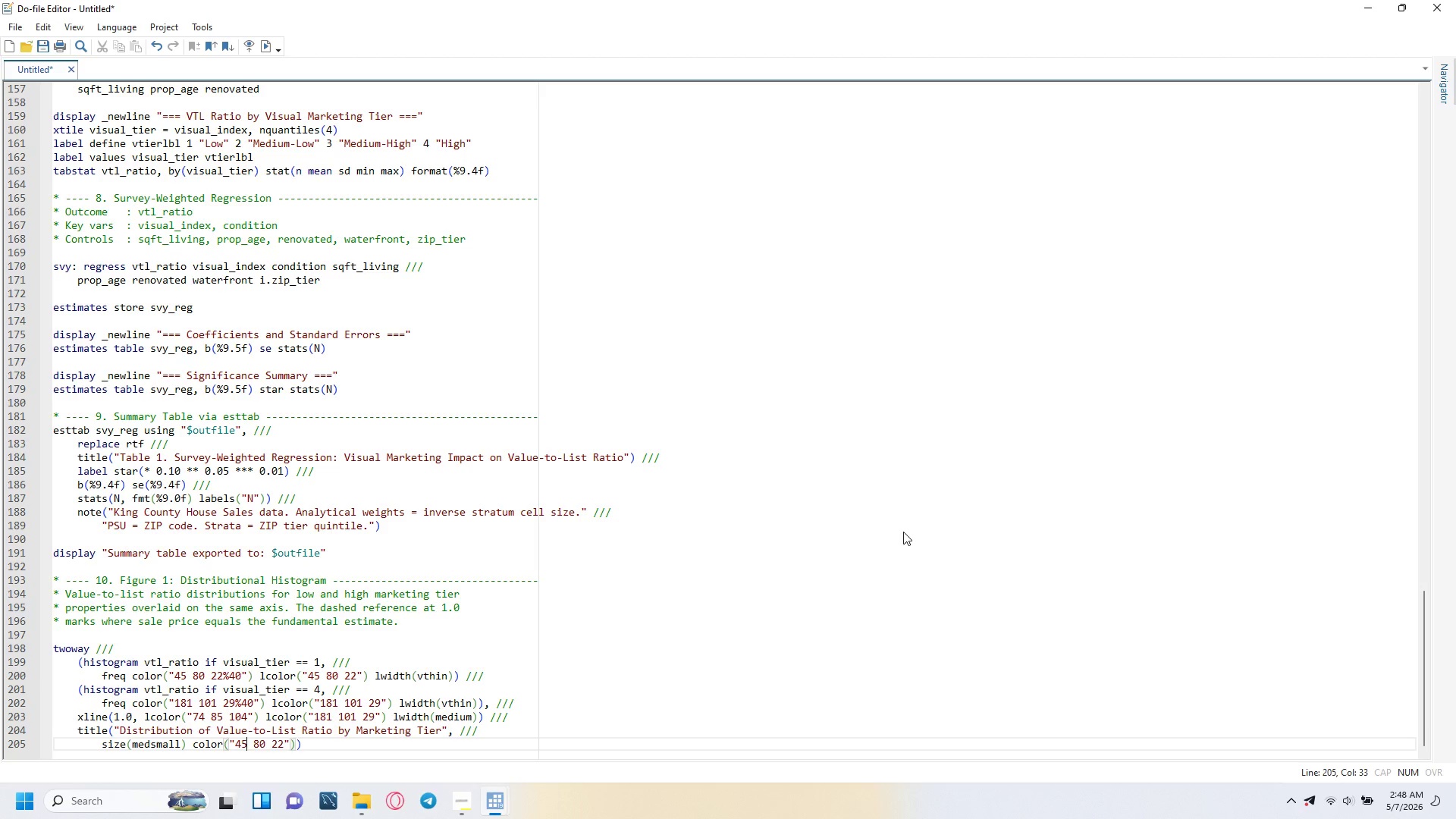 
key(ArrowRight)
 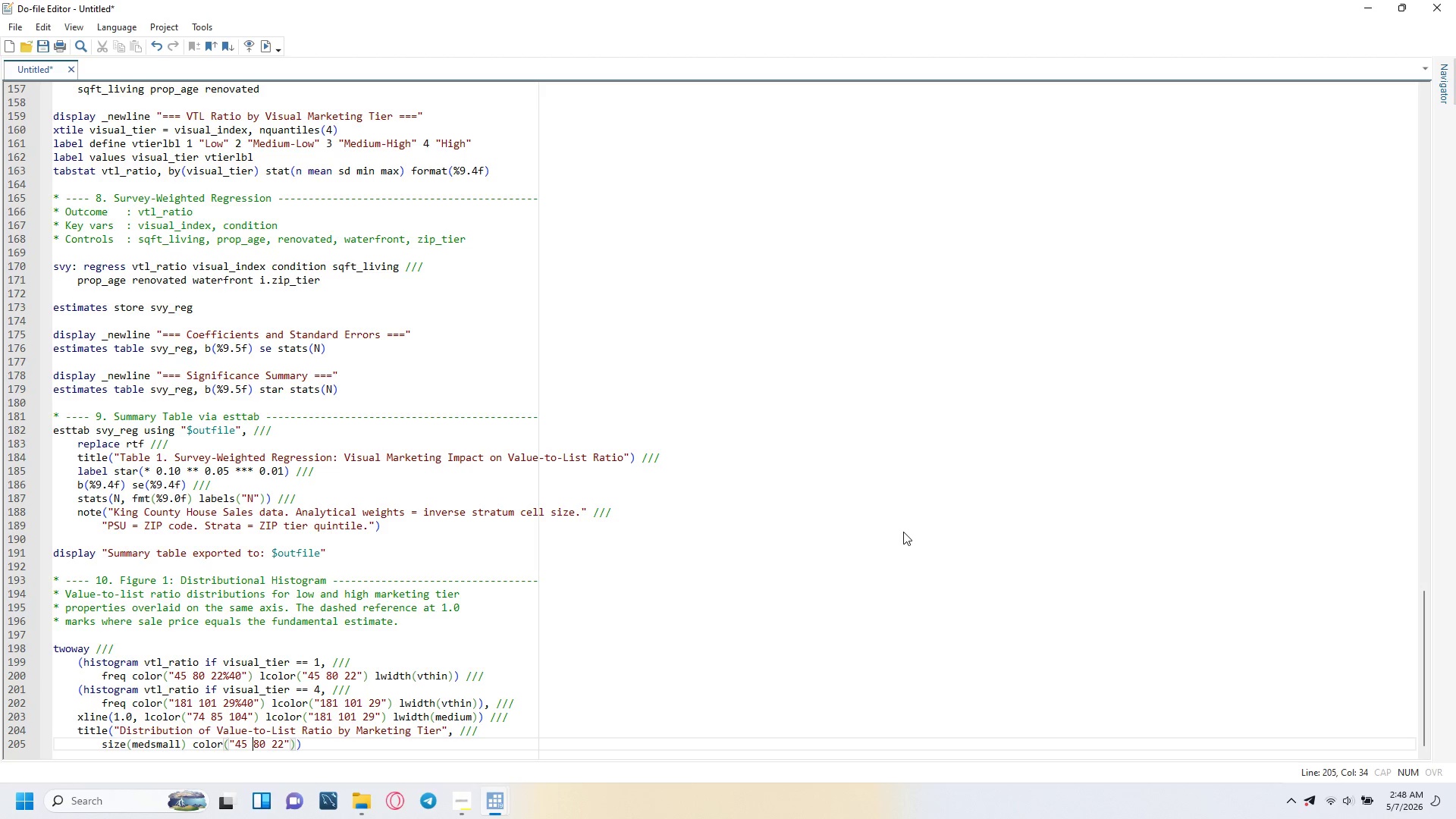 
key(ArrowRight)
 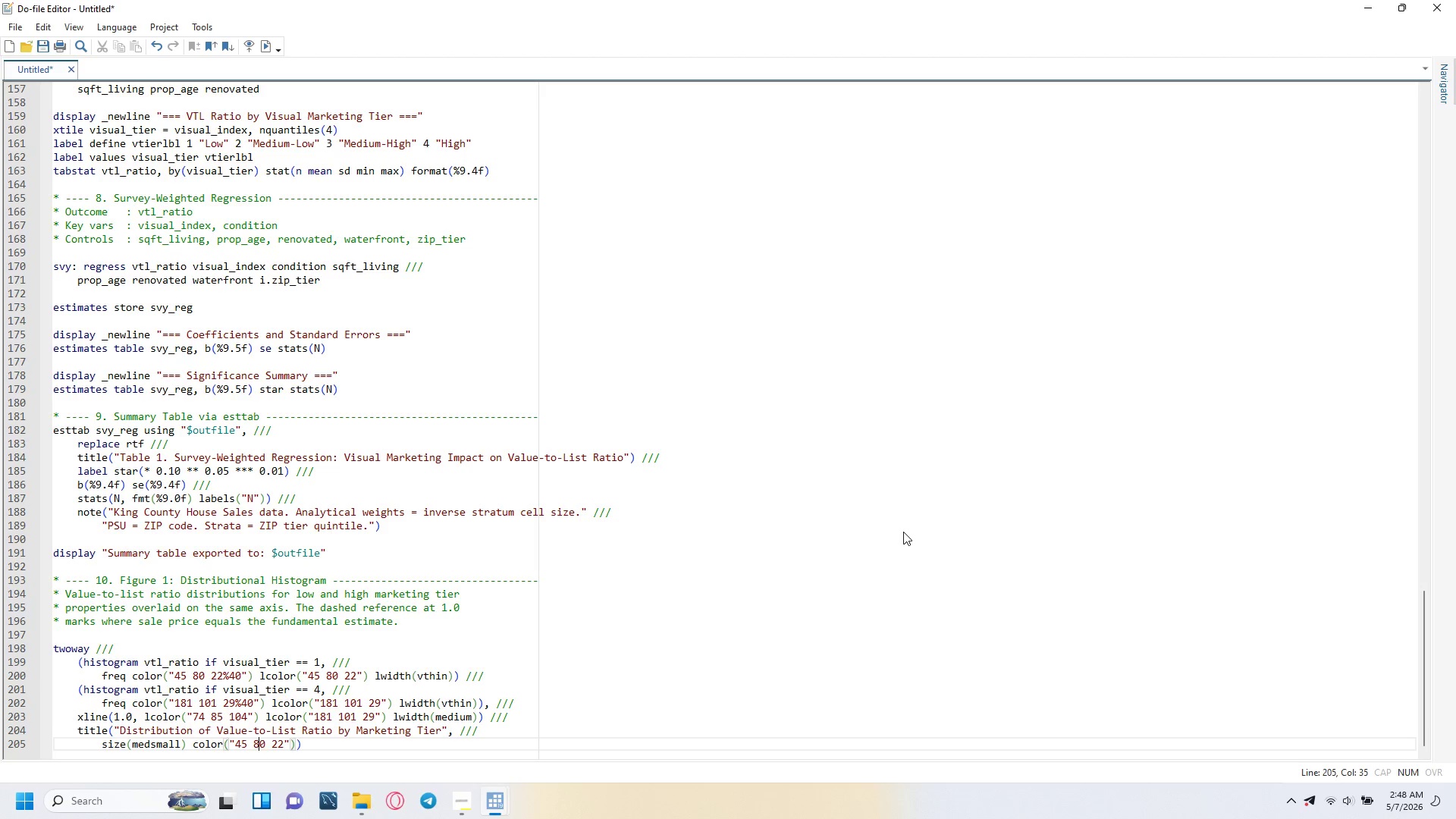 
key(ArrowRight)
 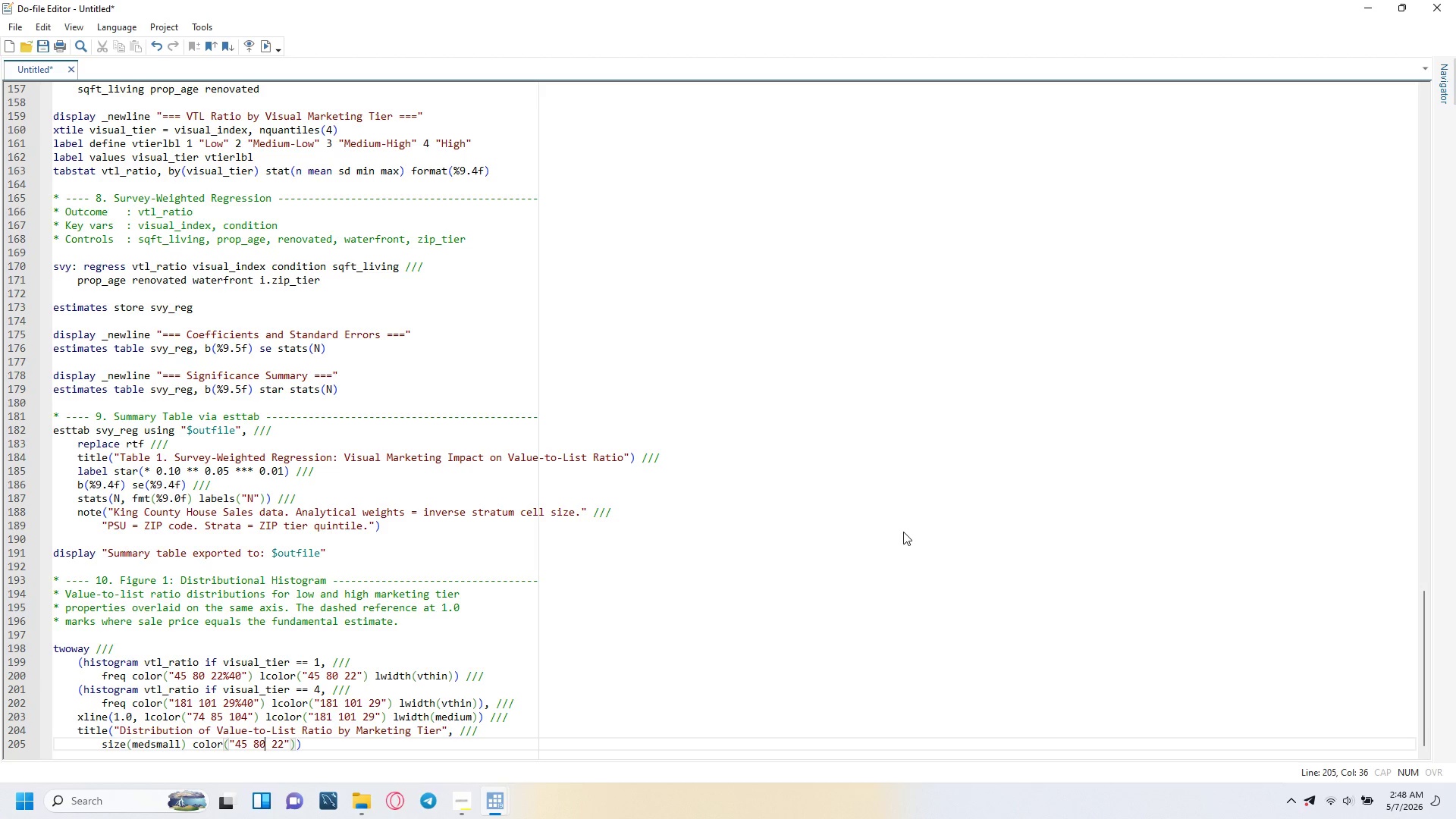 
key(ArrowRight)
 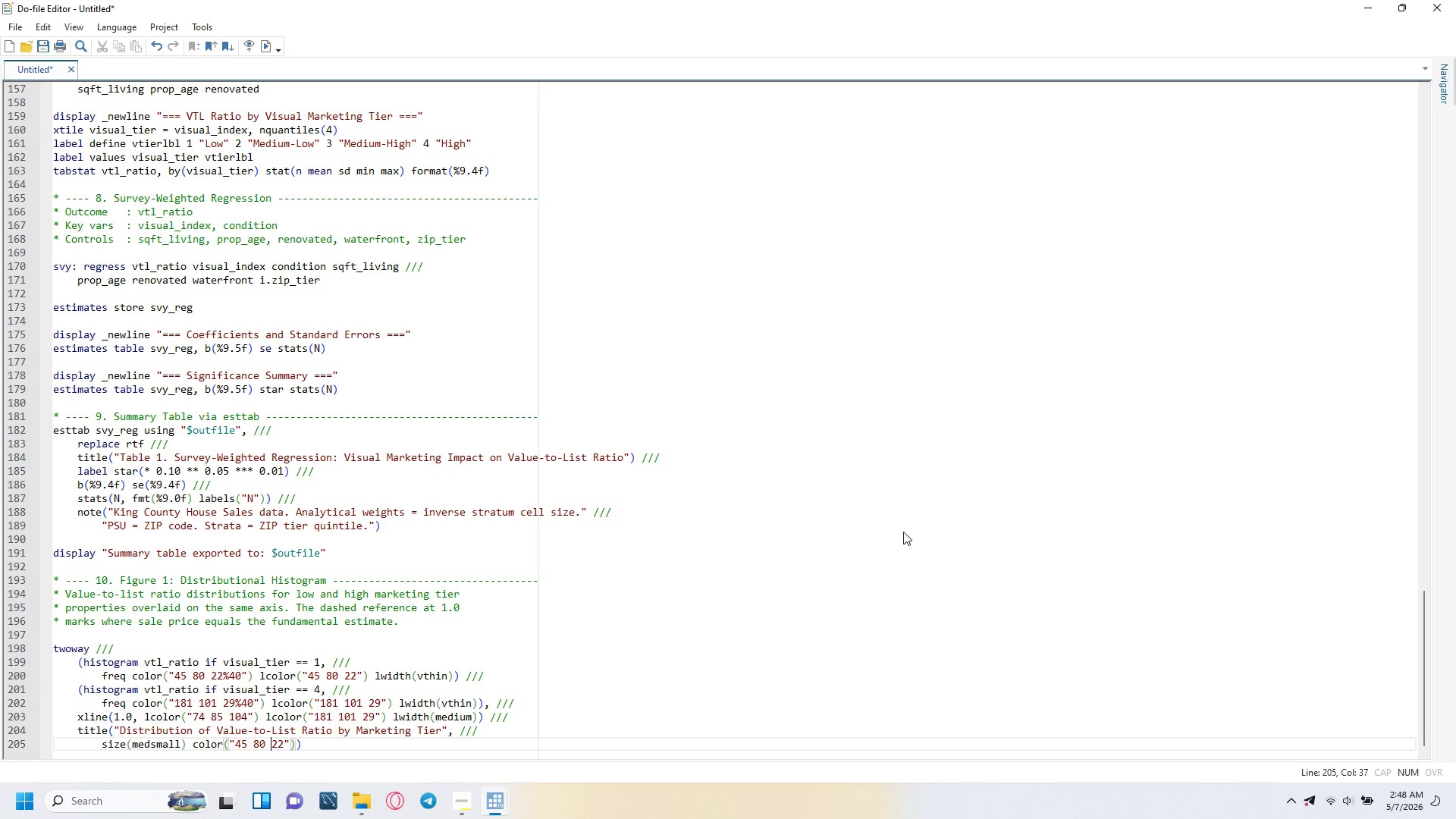 
key(ArrowRight)
 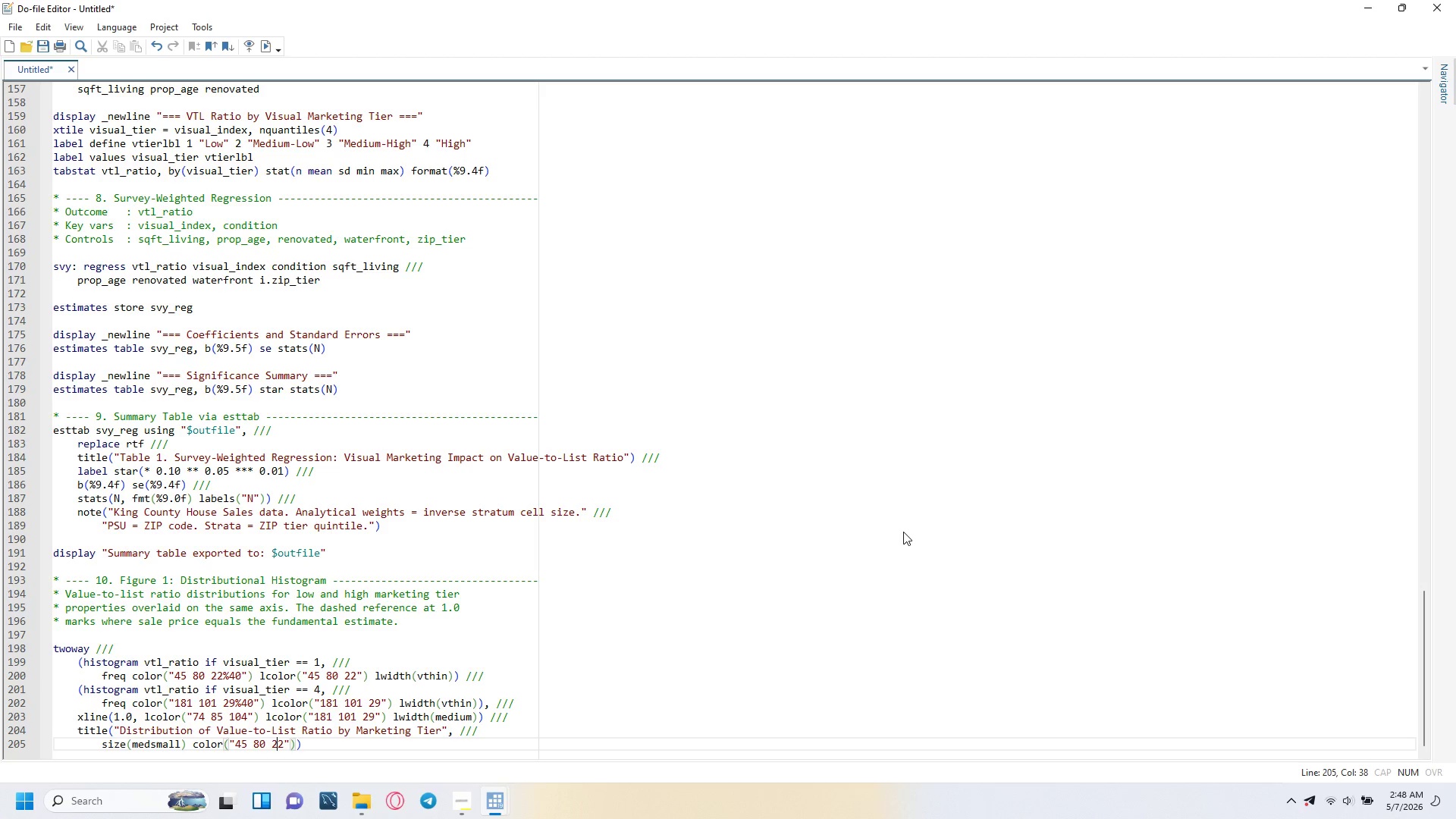 
key(ArrowRight)
 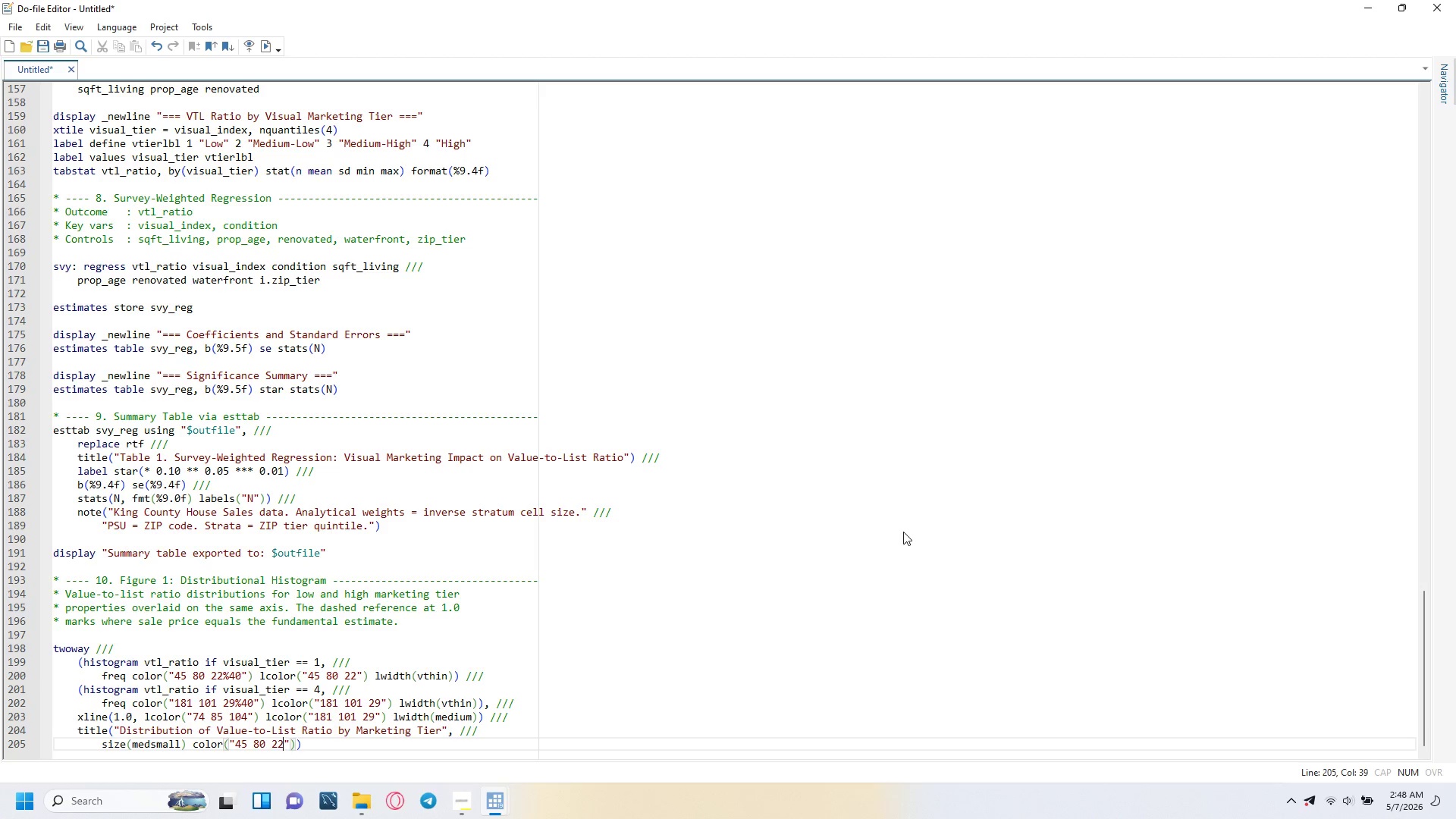 
key(ArrowRight)
 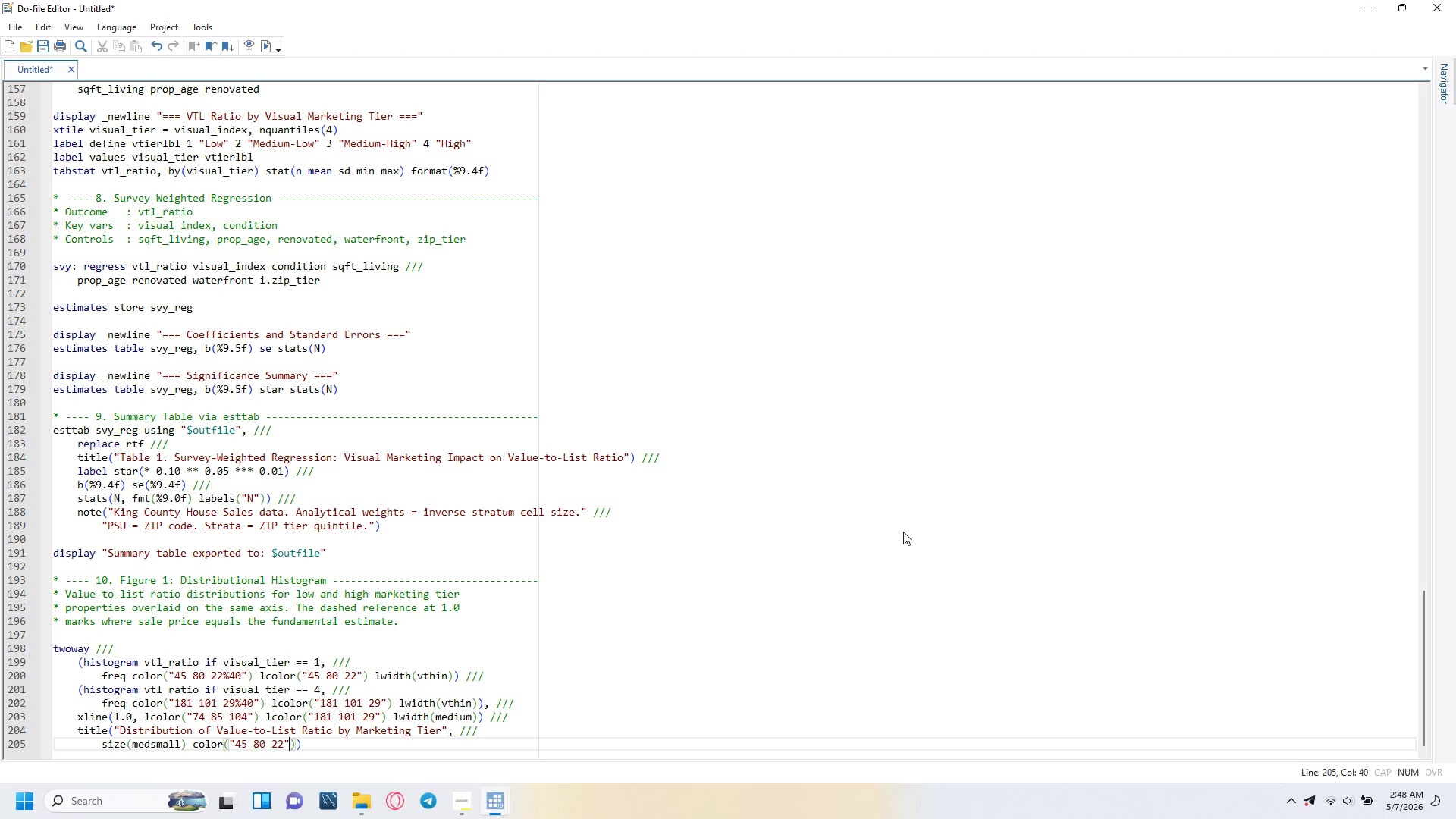 
key(ArrowRight)
 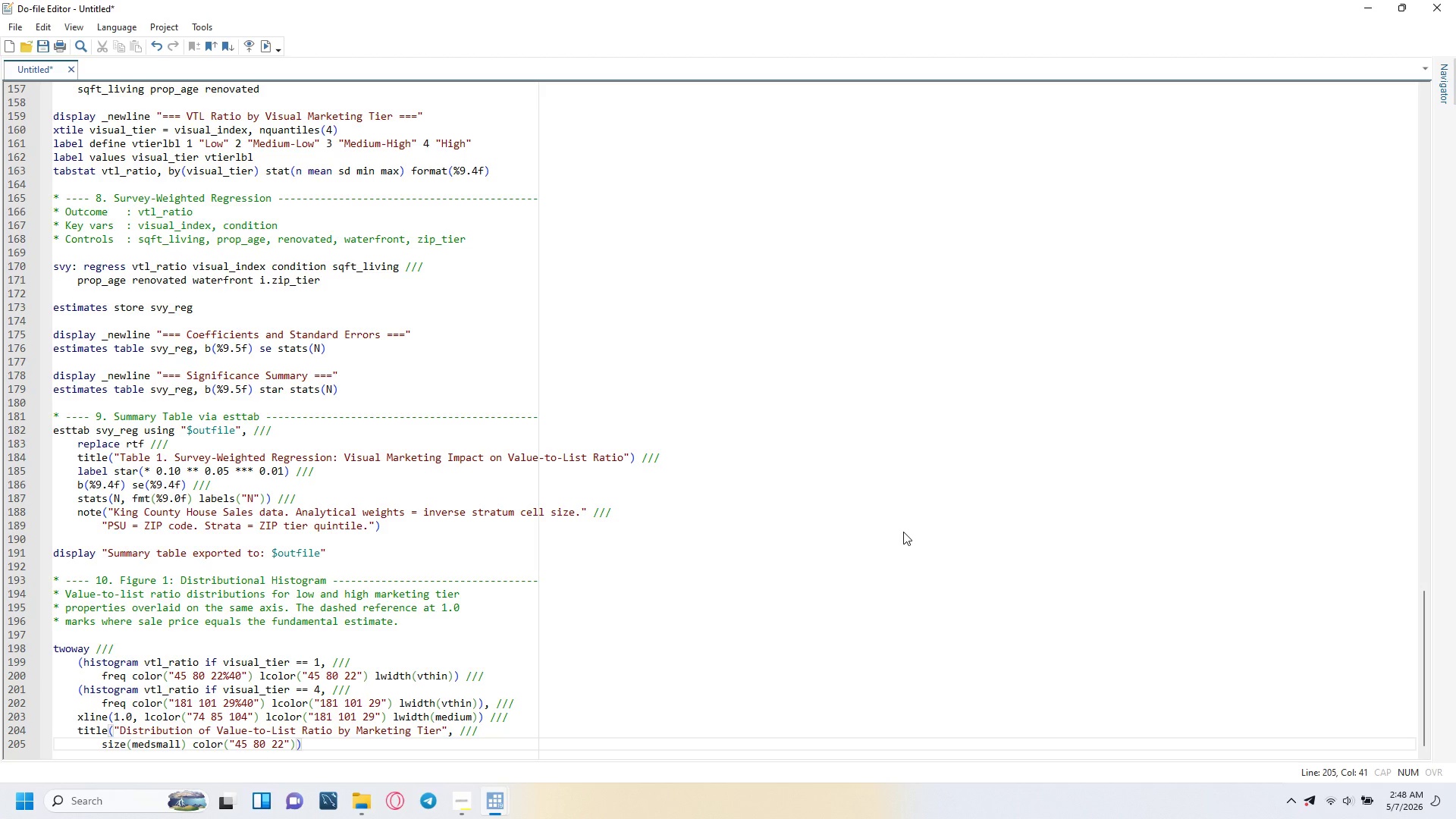 
key(Space)
 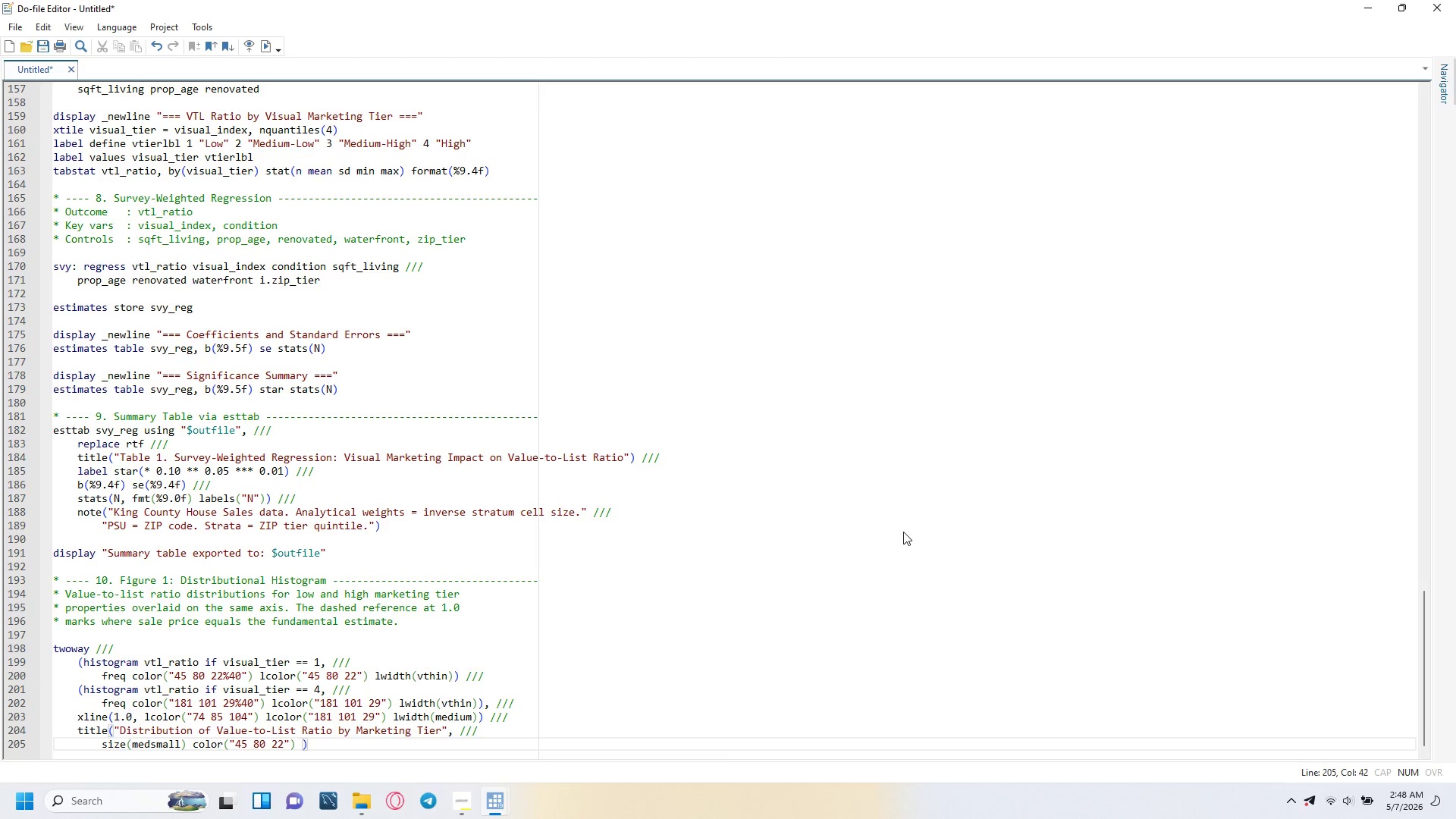 
key(Slash)
 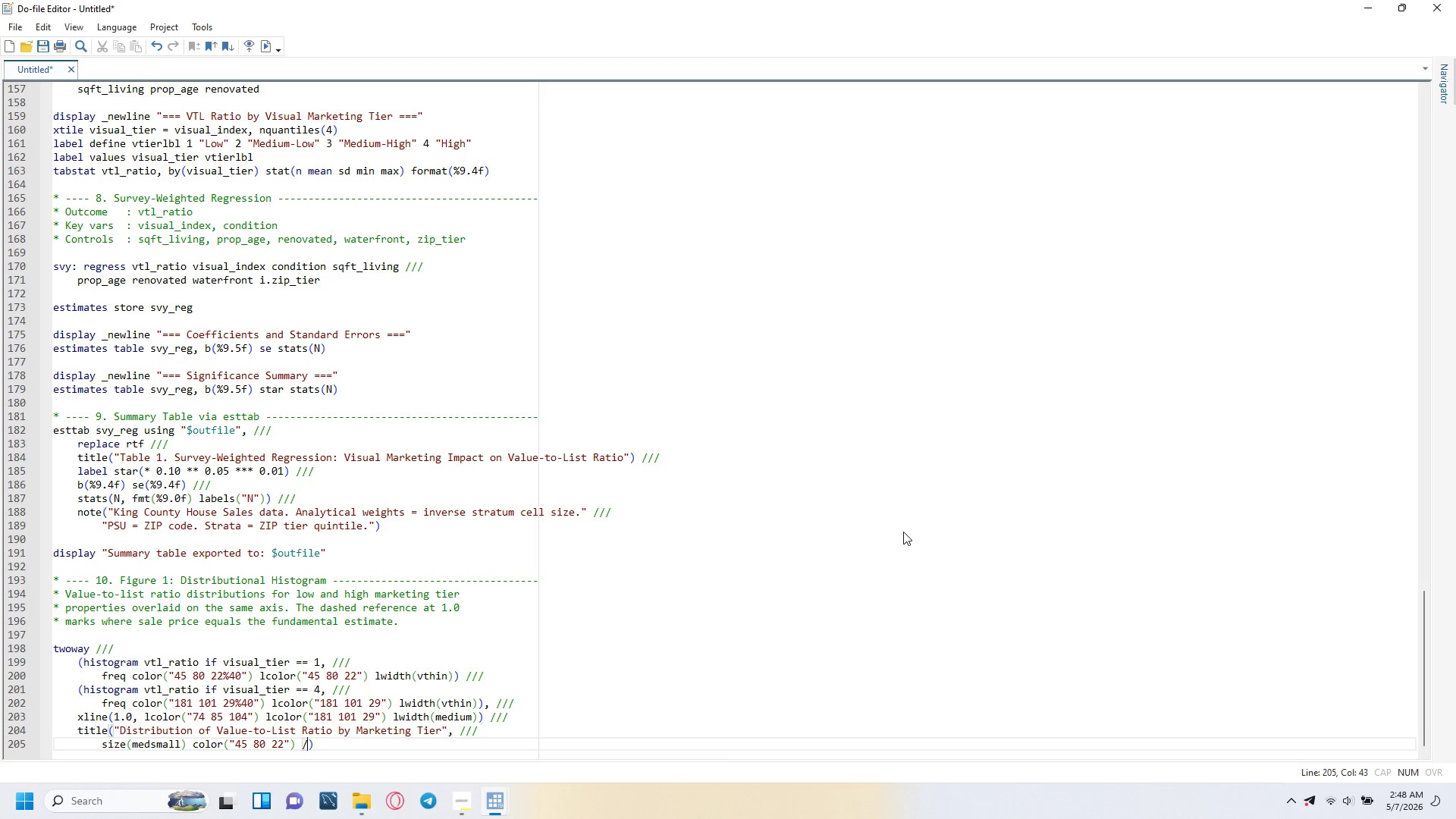 
key(Slash)
 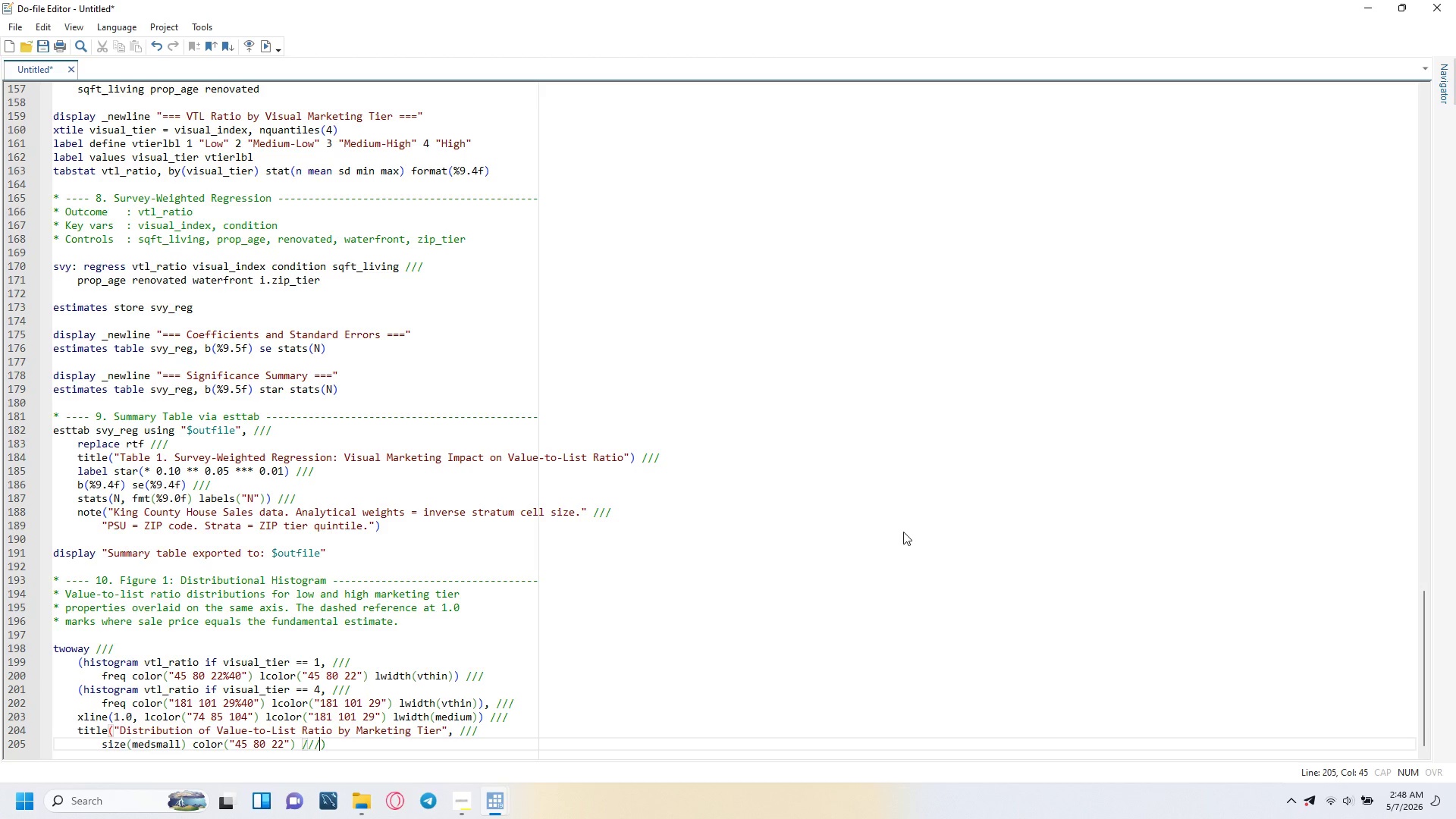 
key(Slash)
 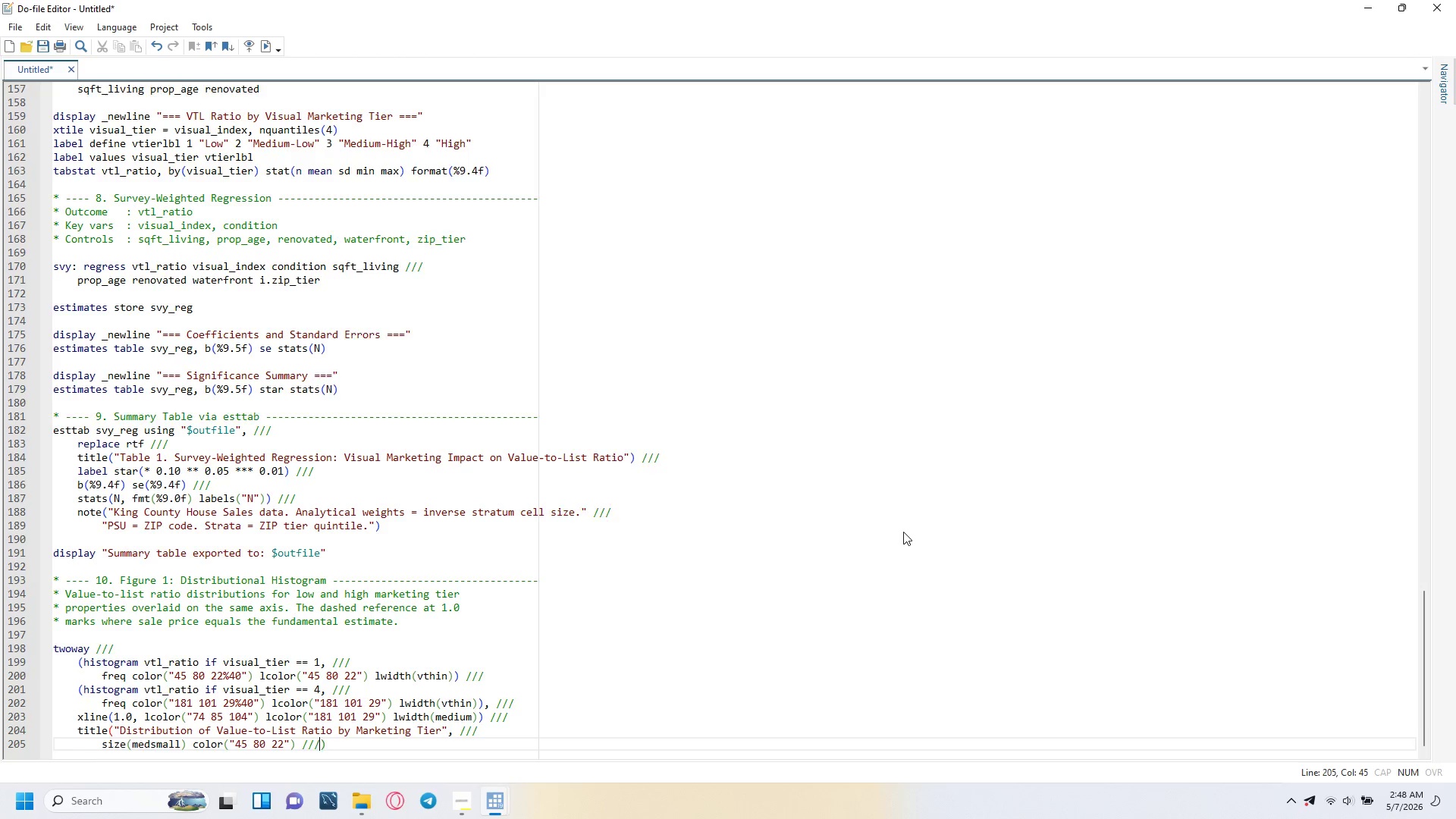 
key(Enter)
 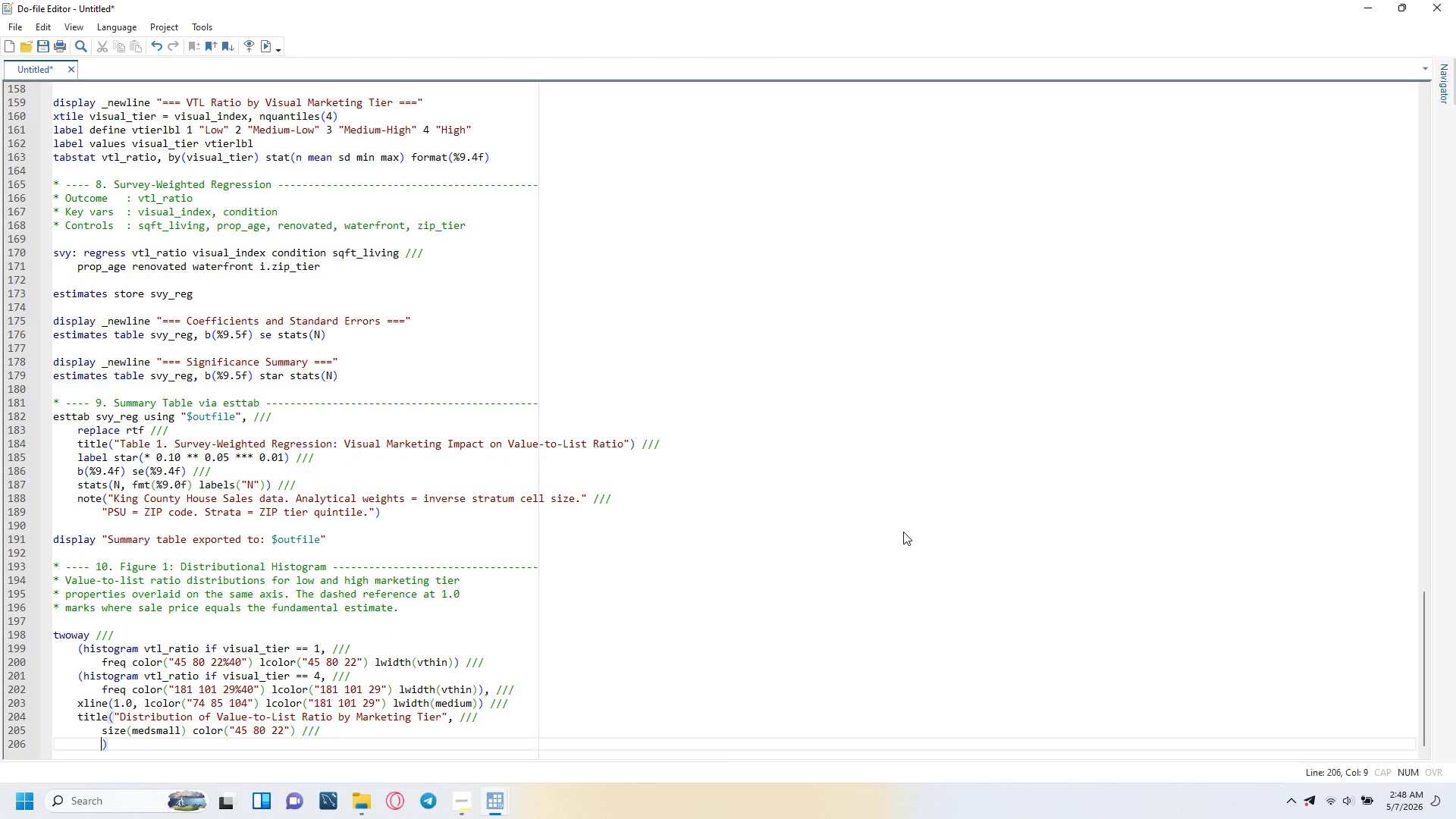 
type(position(11)
 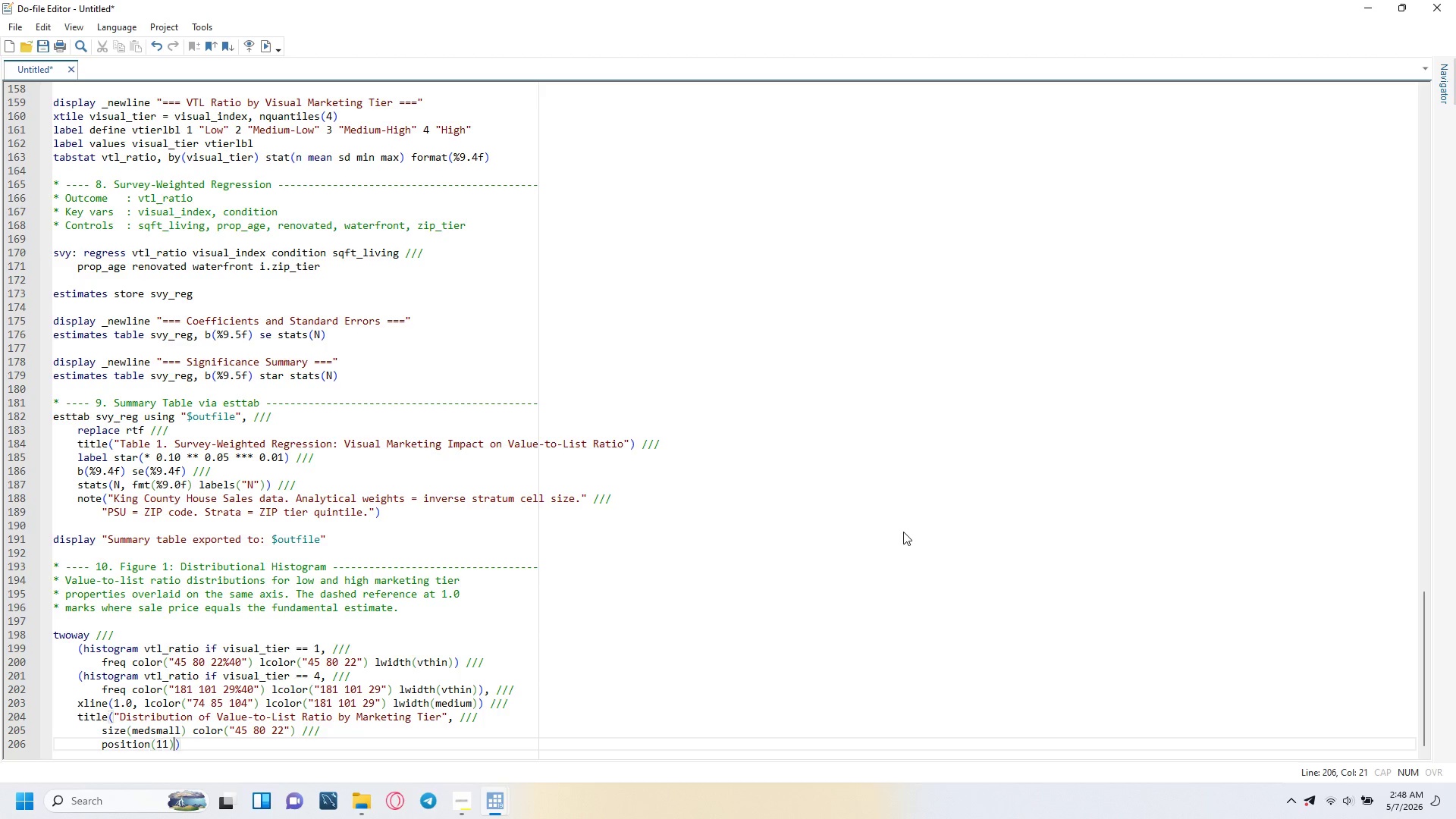 
 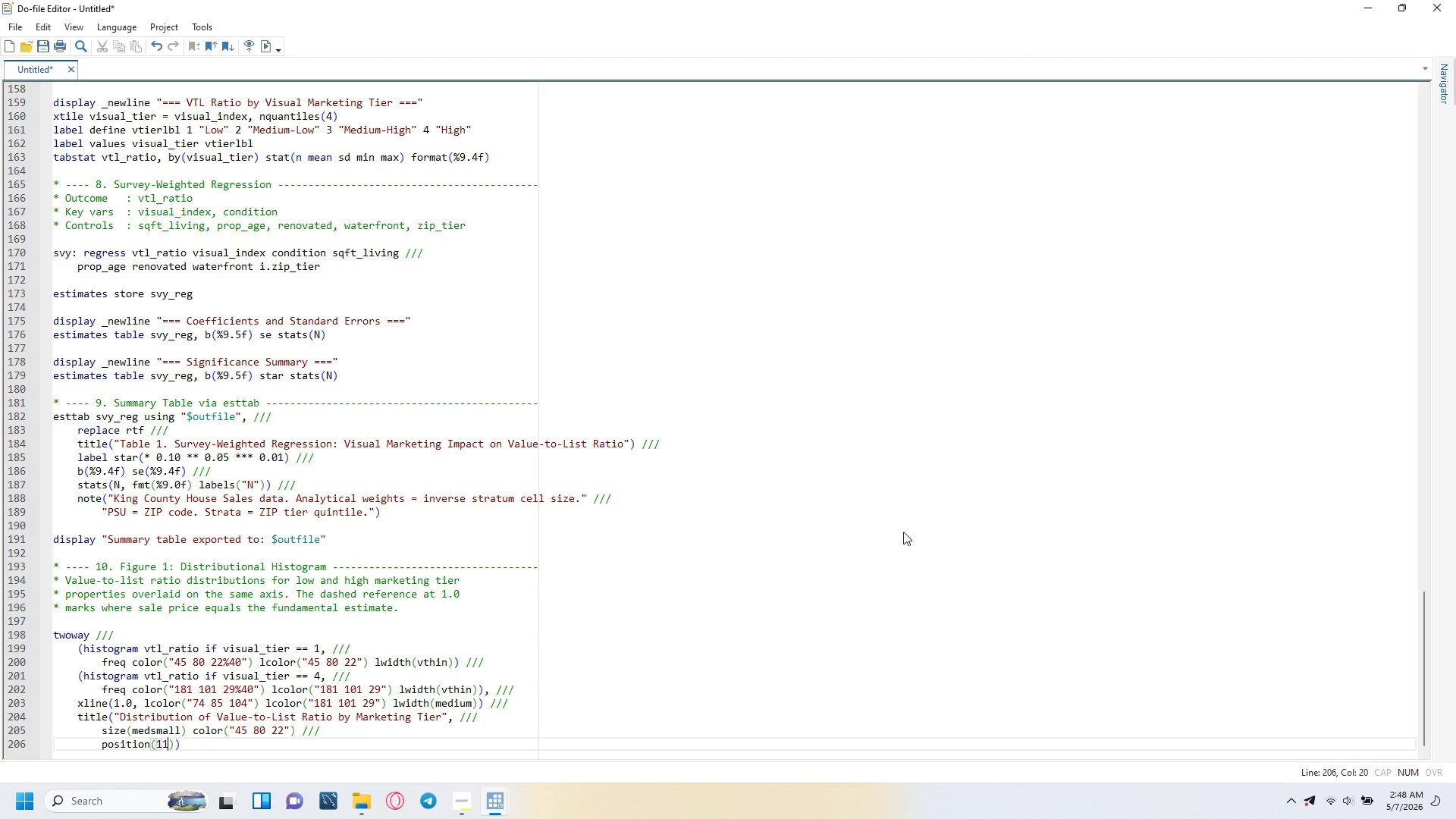 
key(ArrowRight)
 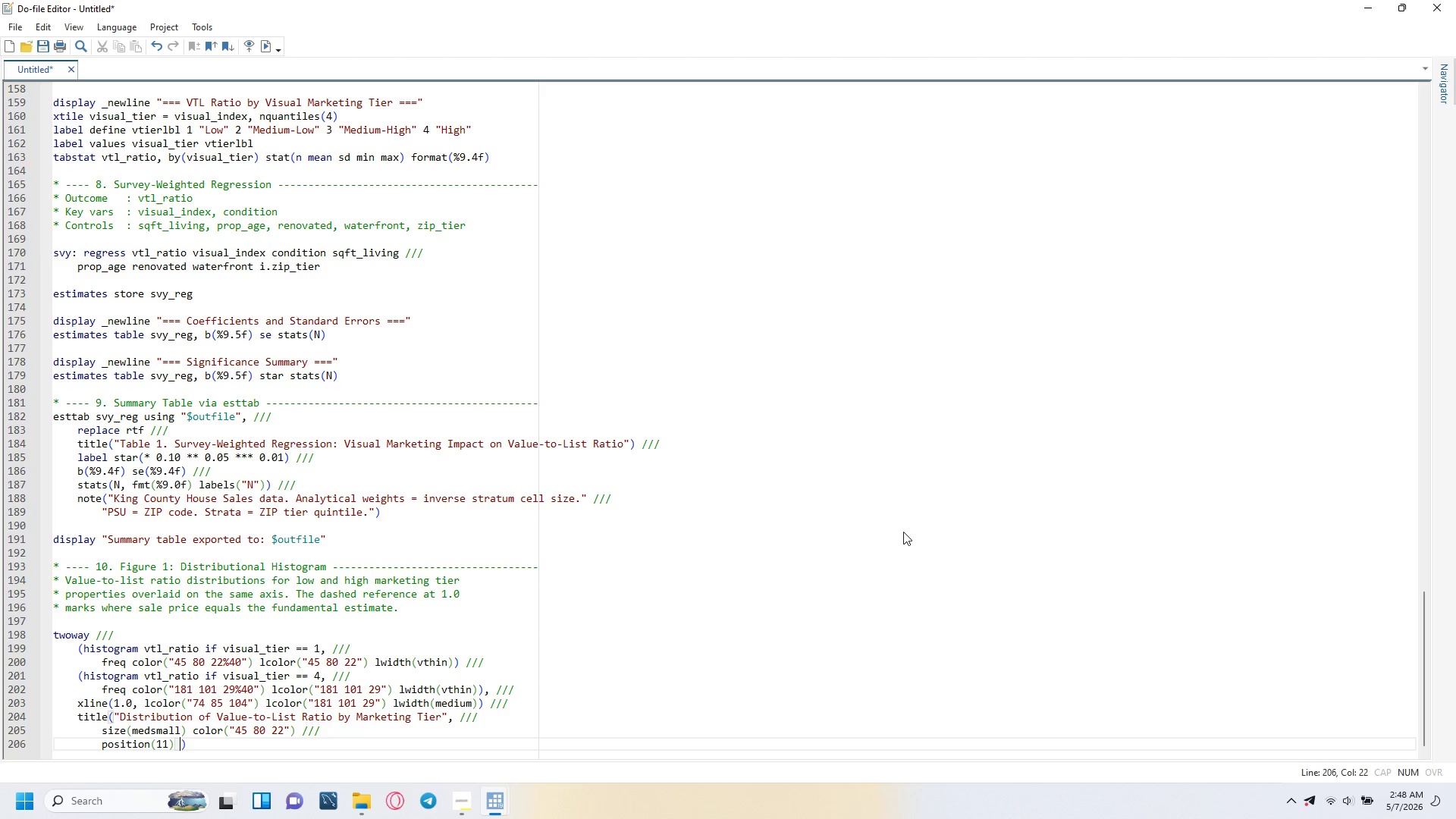 
type( span justification(left)
 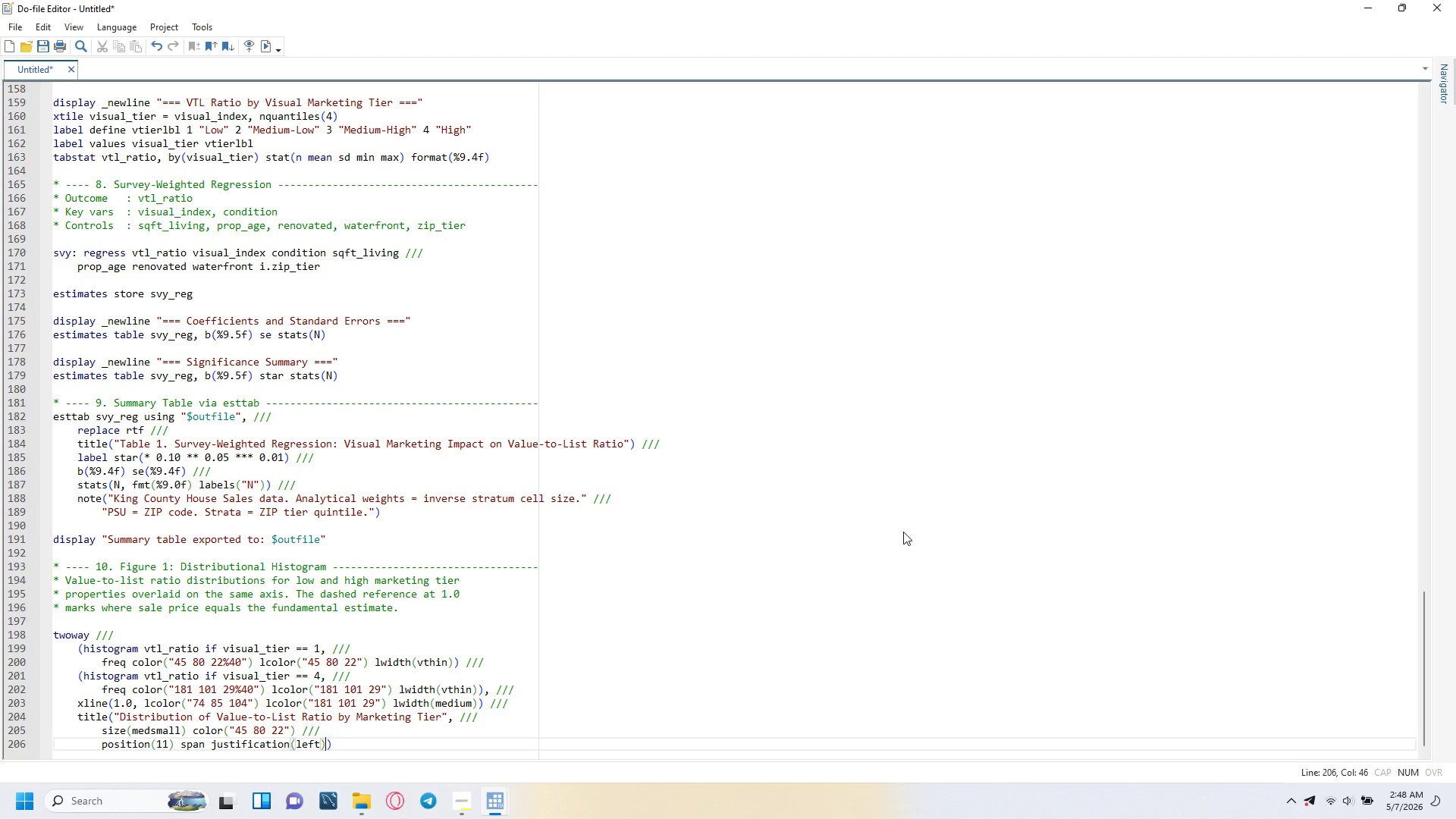 
 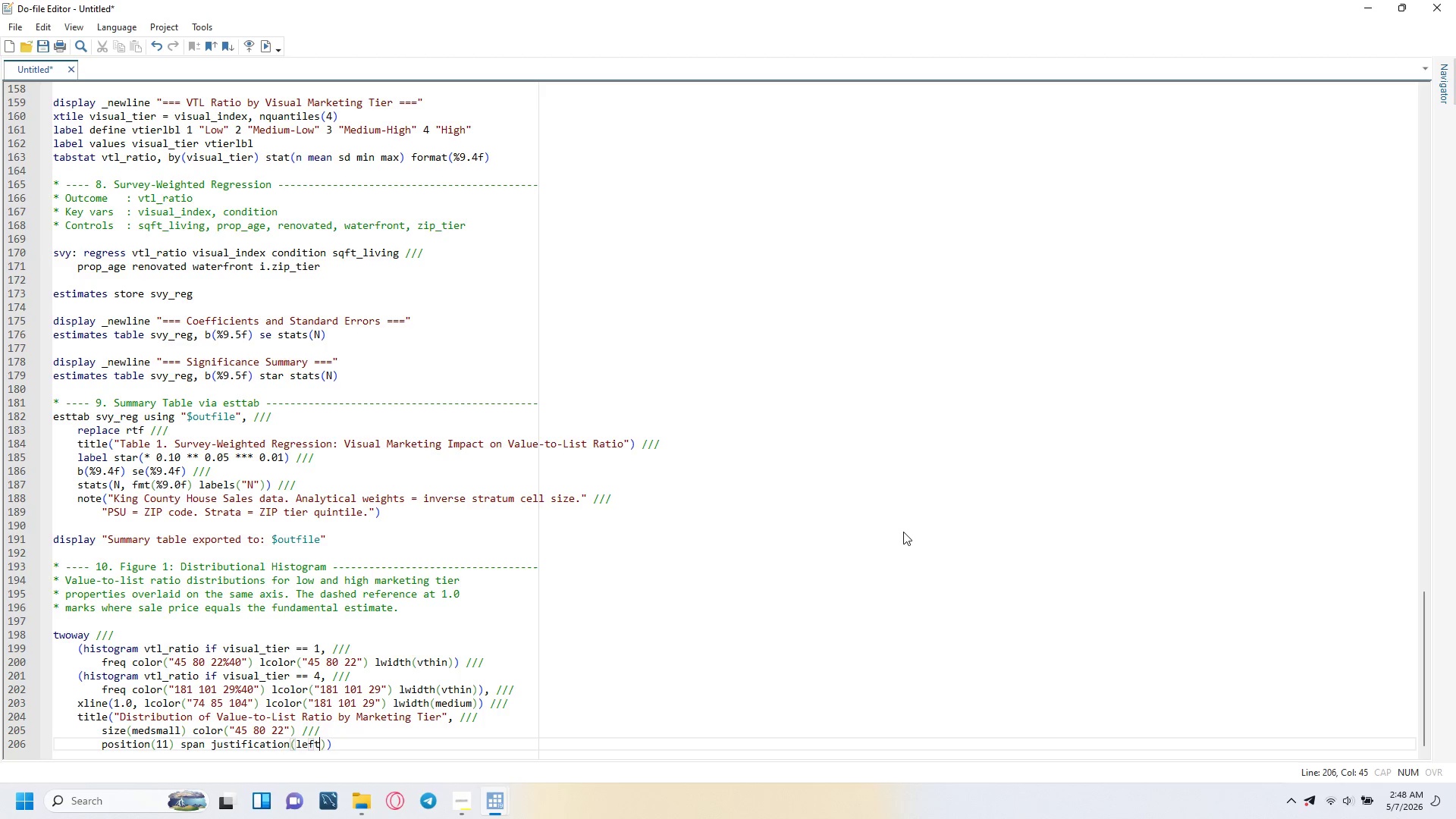 
key(ArrowRight)
 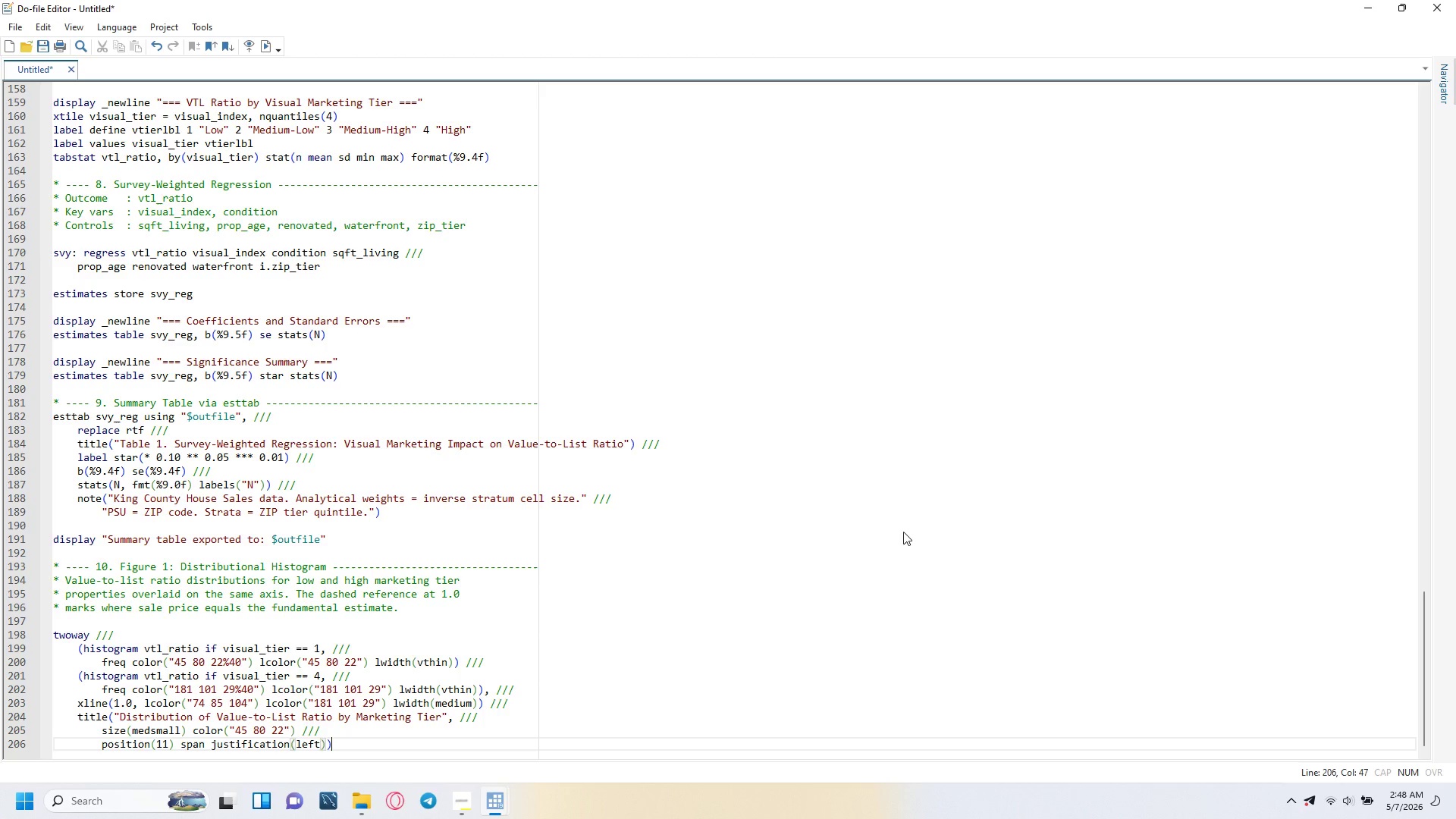 
key(ArrowRight)
 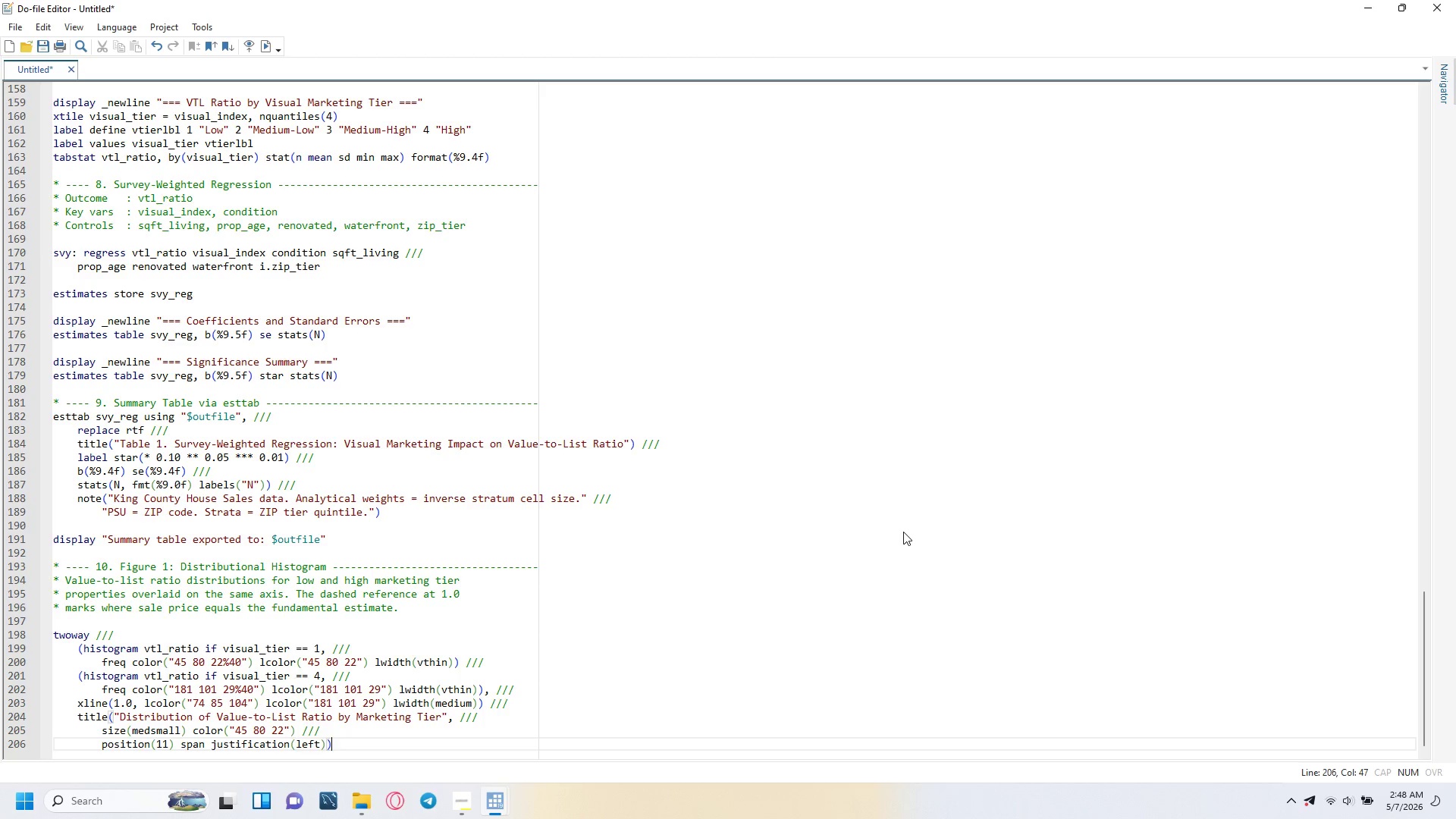 
key(Space)
 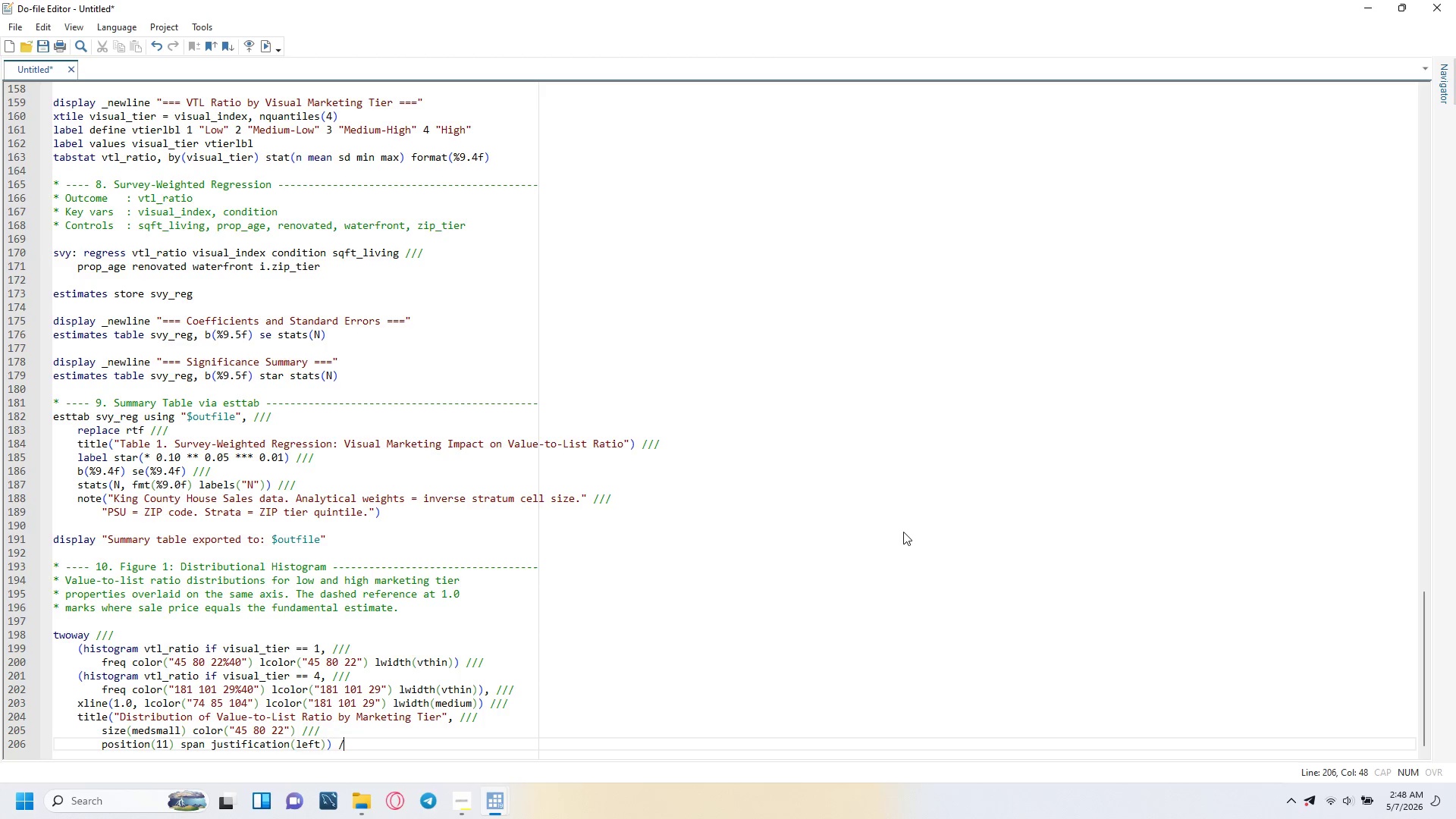 
key(Slash)
 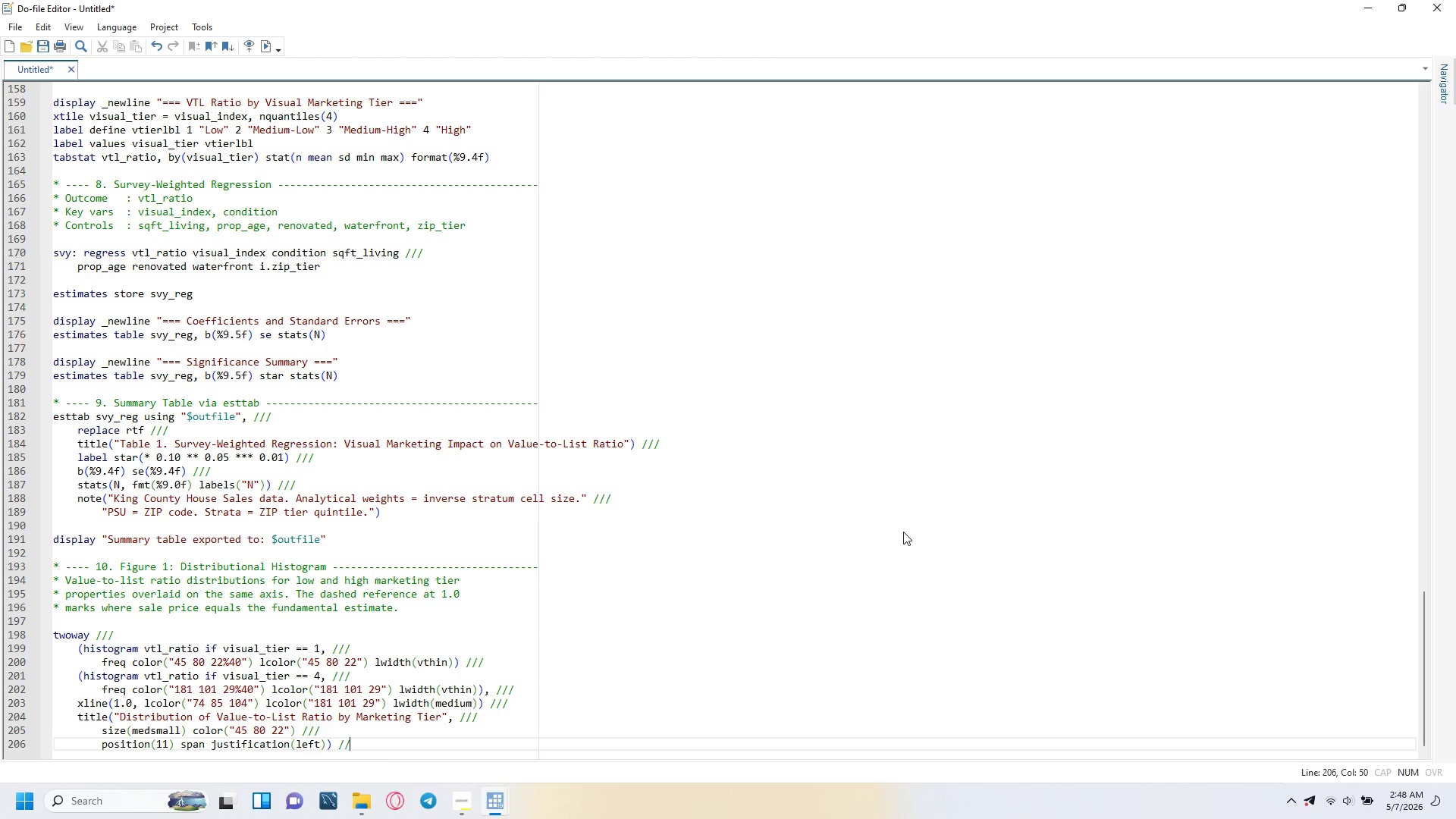 
key(Slash)
 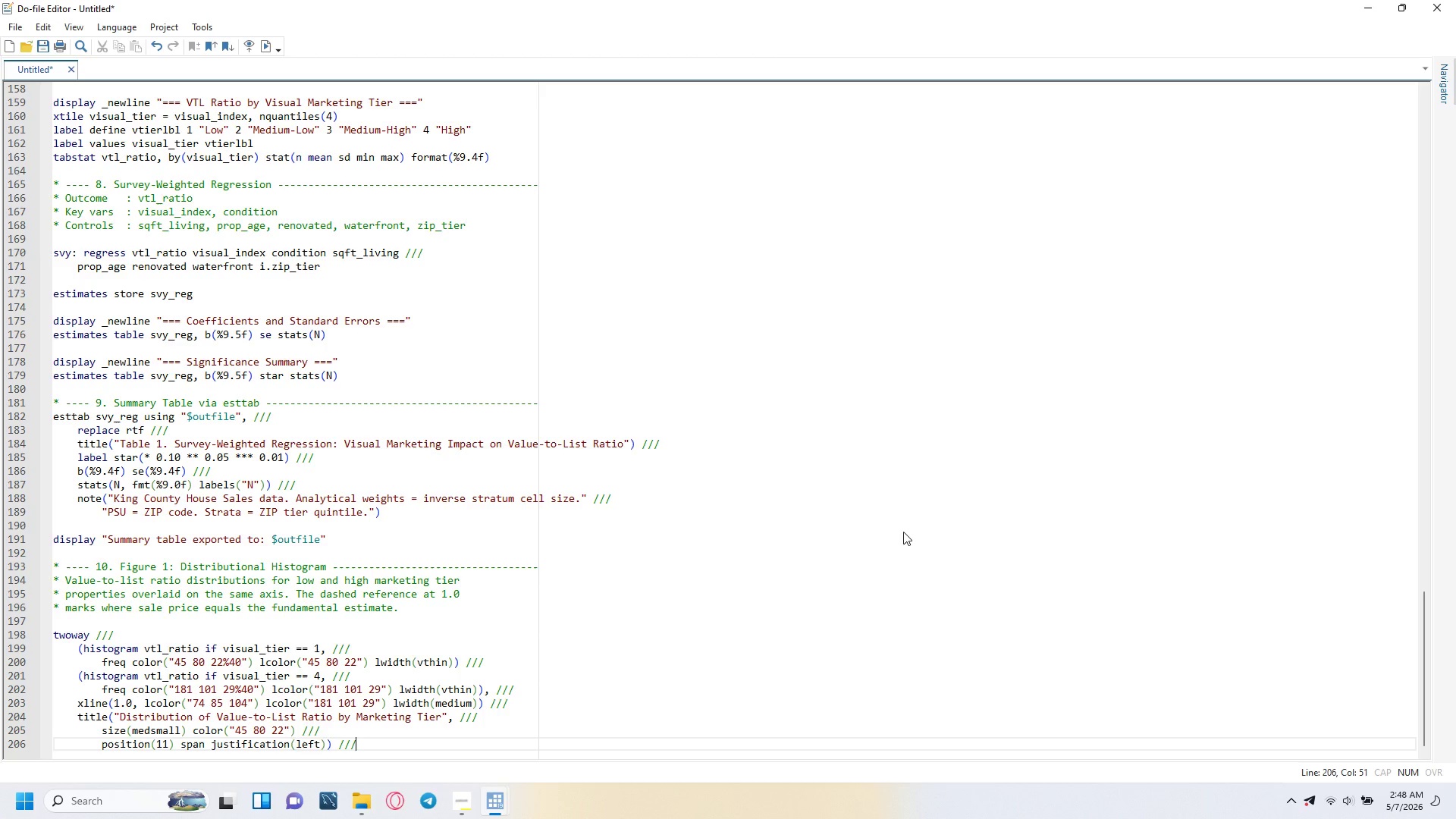 
key(Slash)
 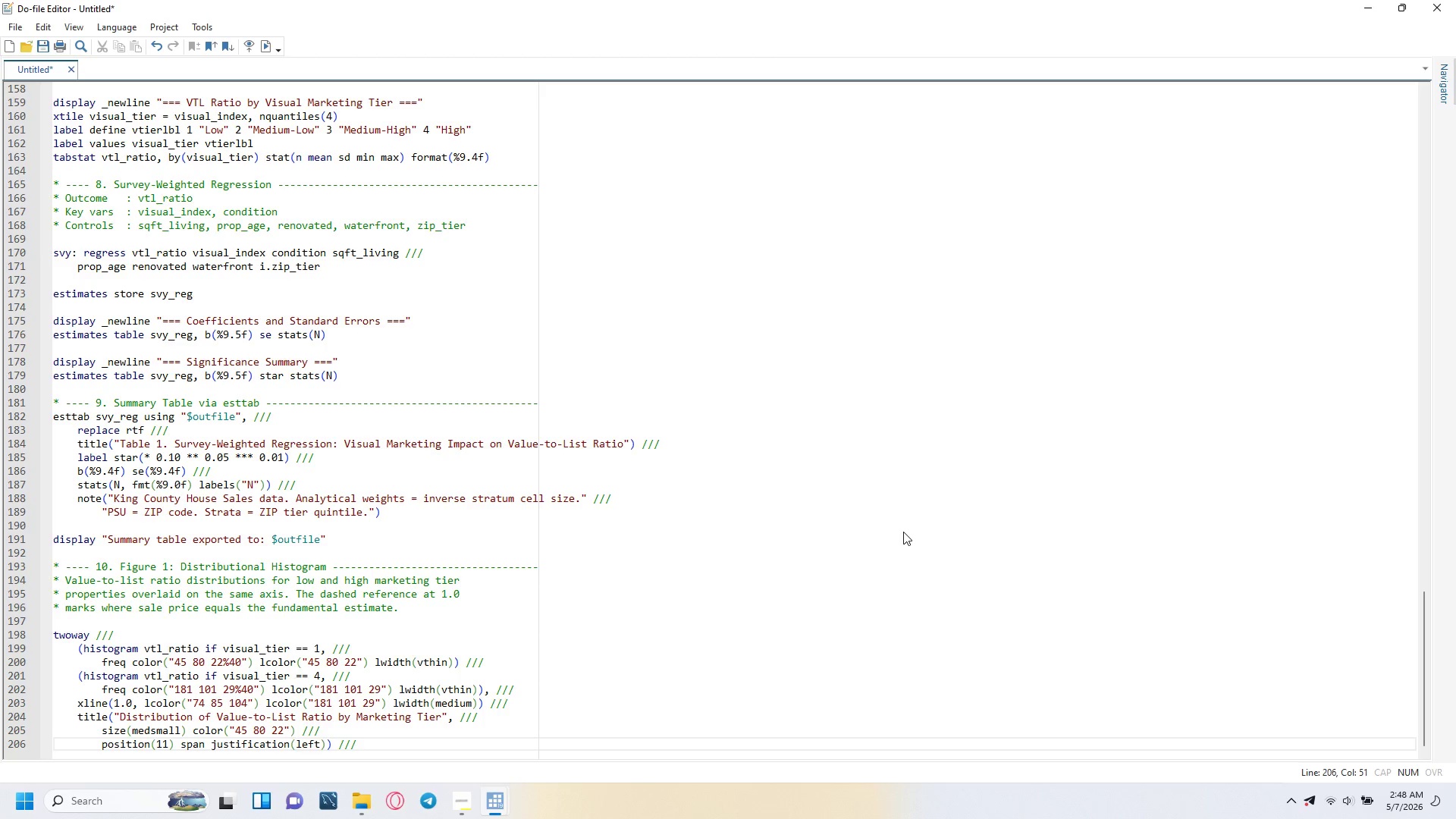 
key(Enter)
 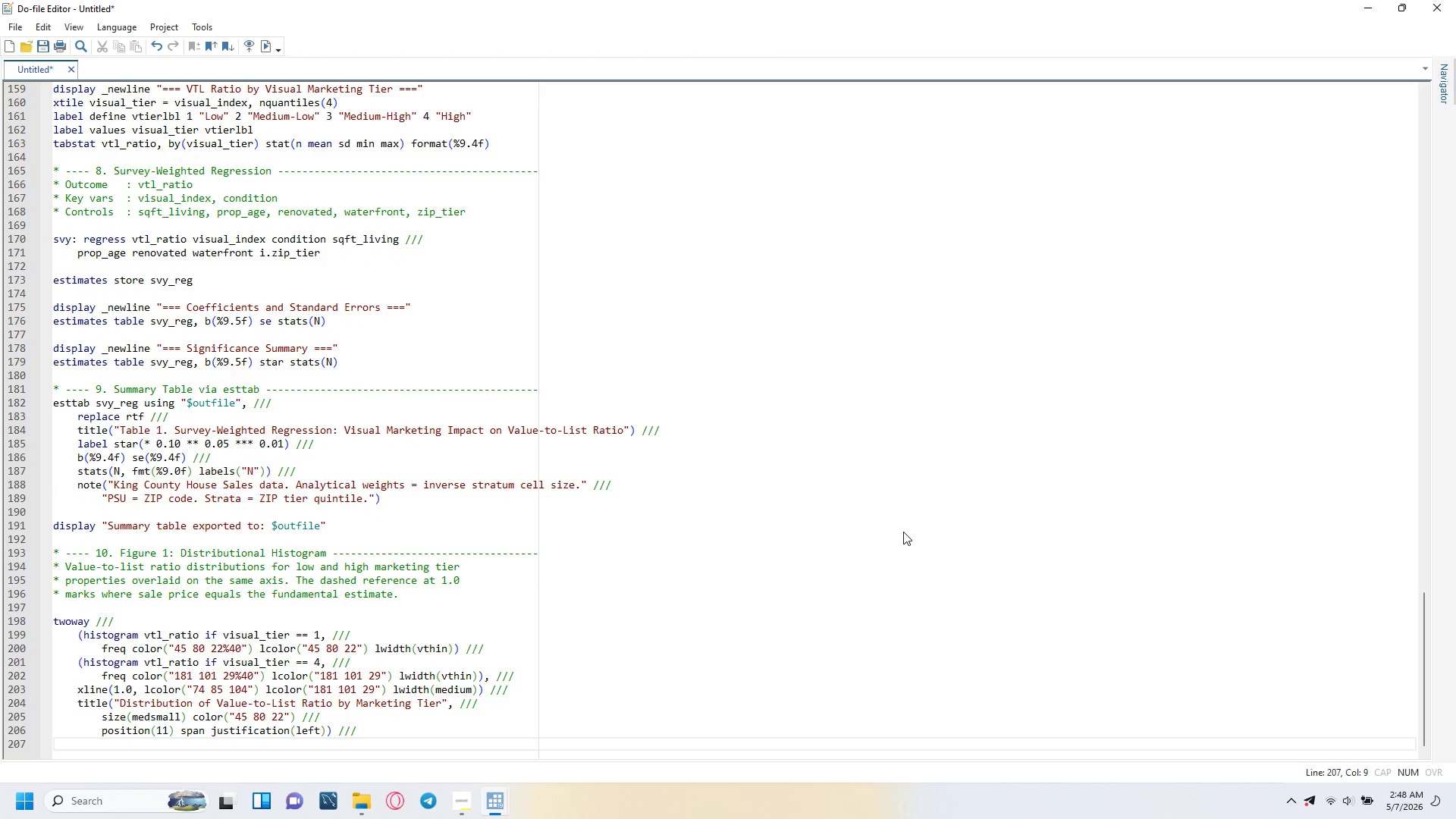 
key(Backspace)
type(subtitle("LOW vs. High Visual Marketing Index - King County residential sales)
 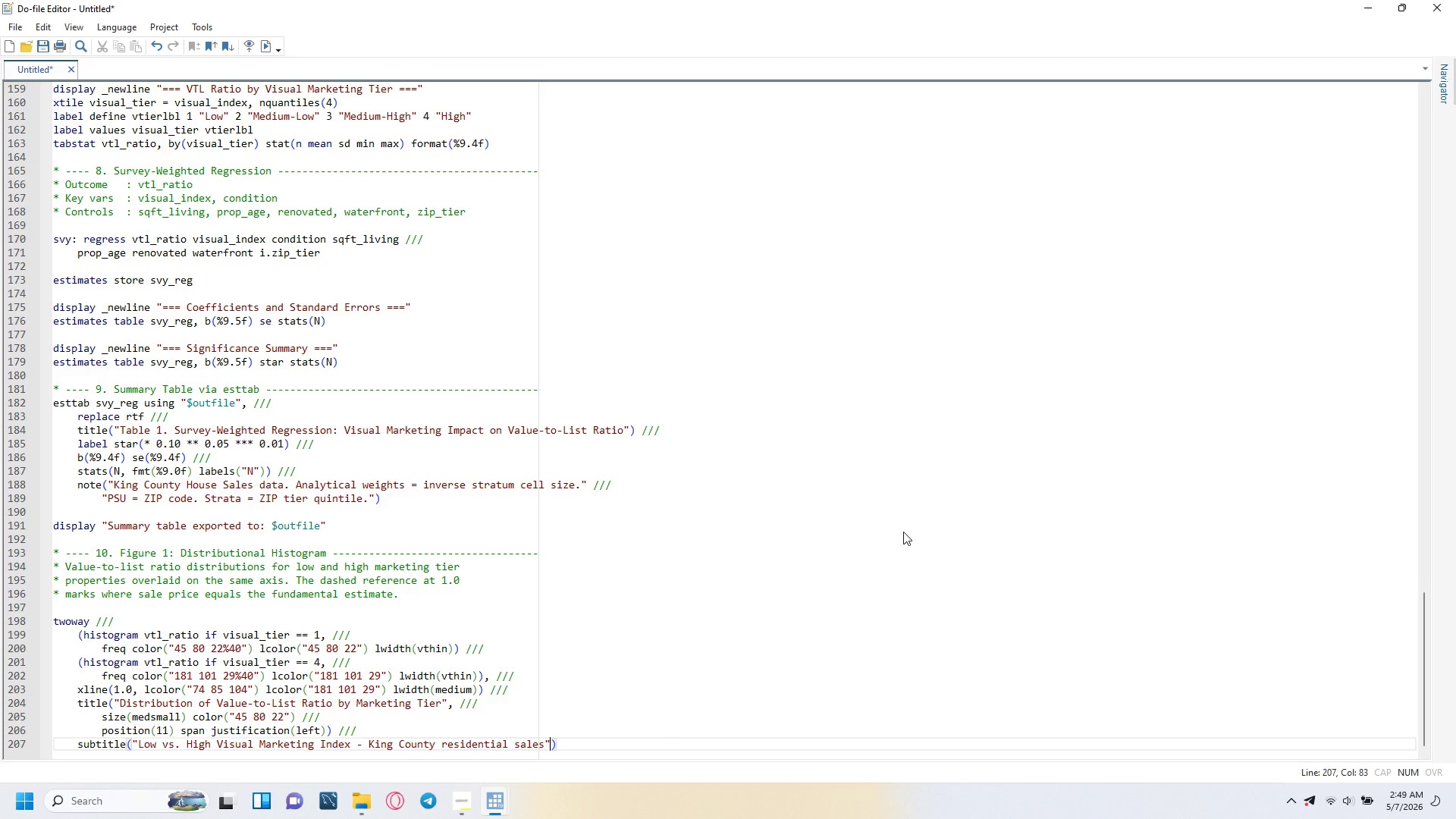 
 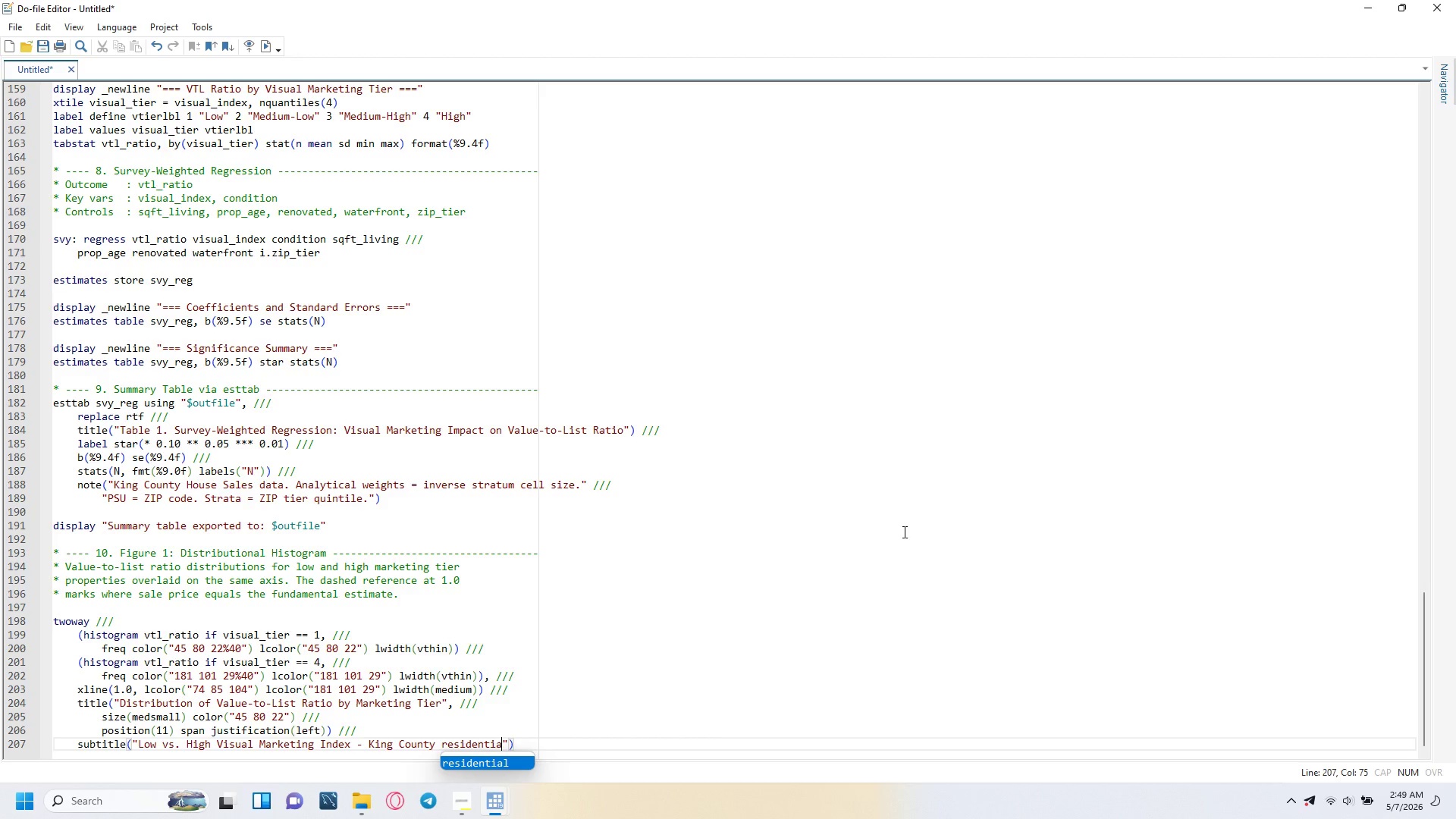 
key(ArrowRight)
 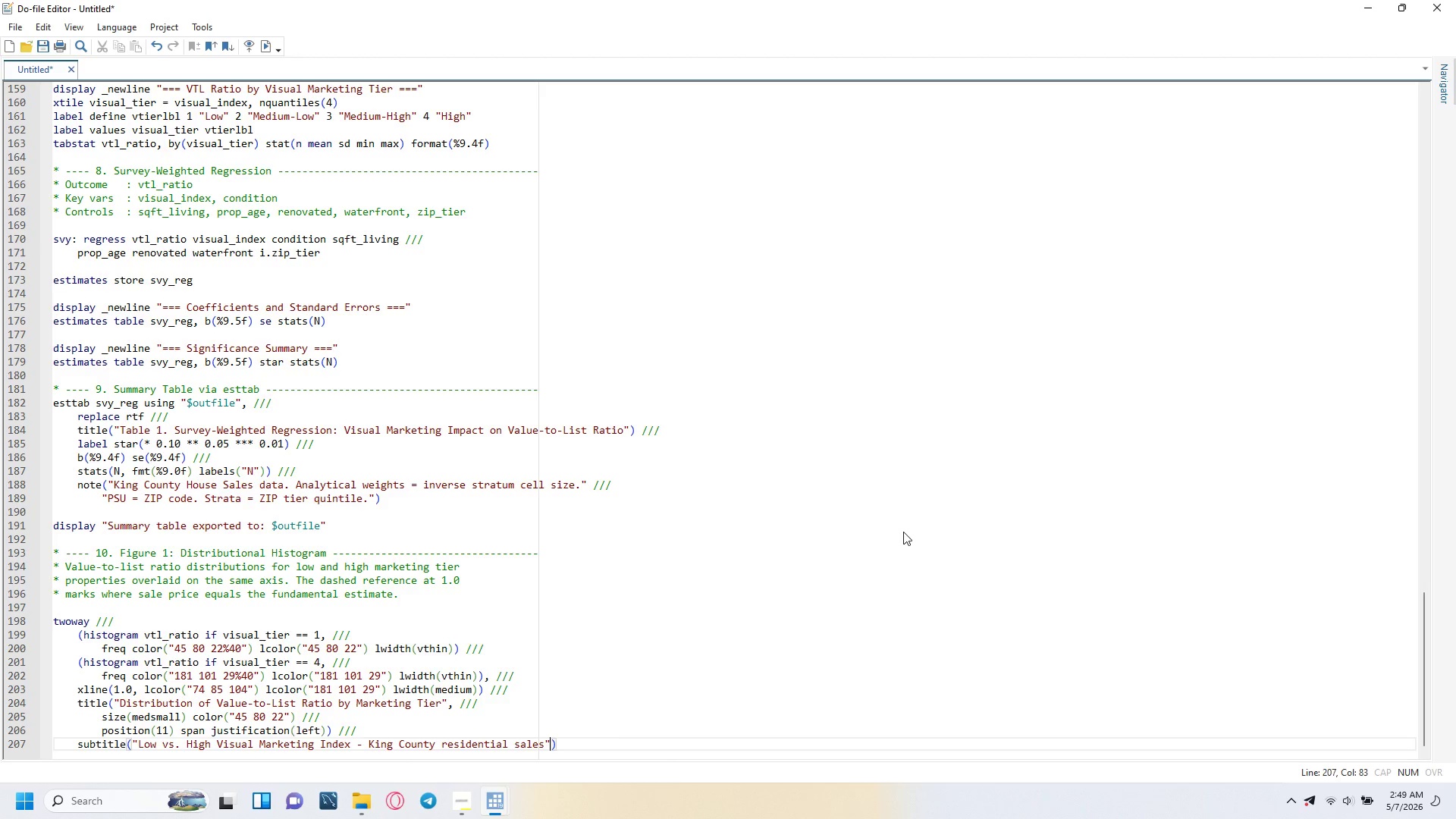 
key(Comma)
 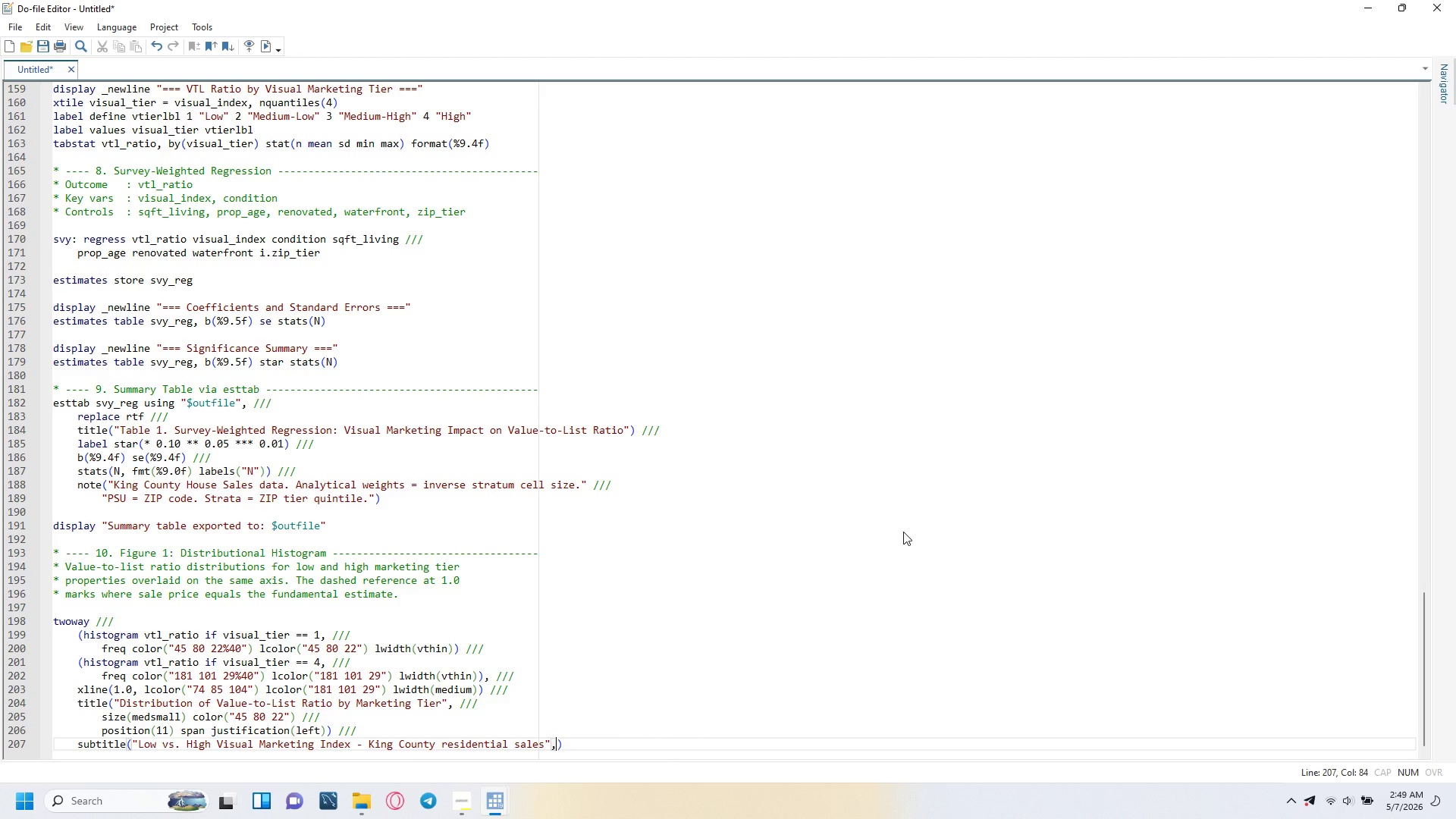 
key(Space)
 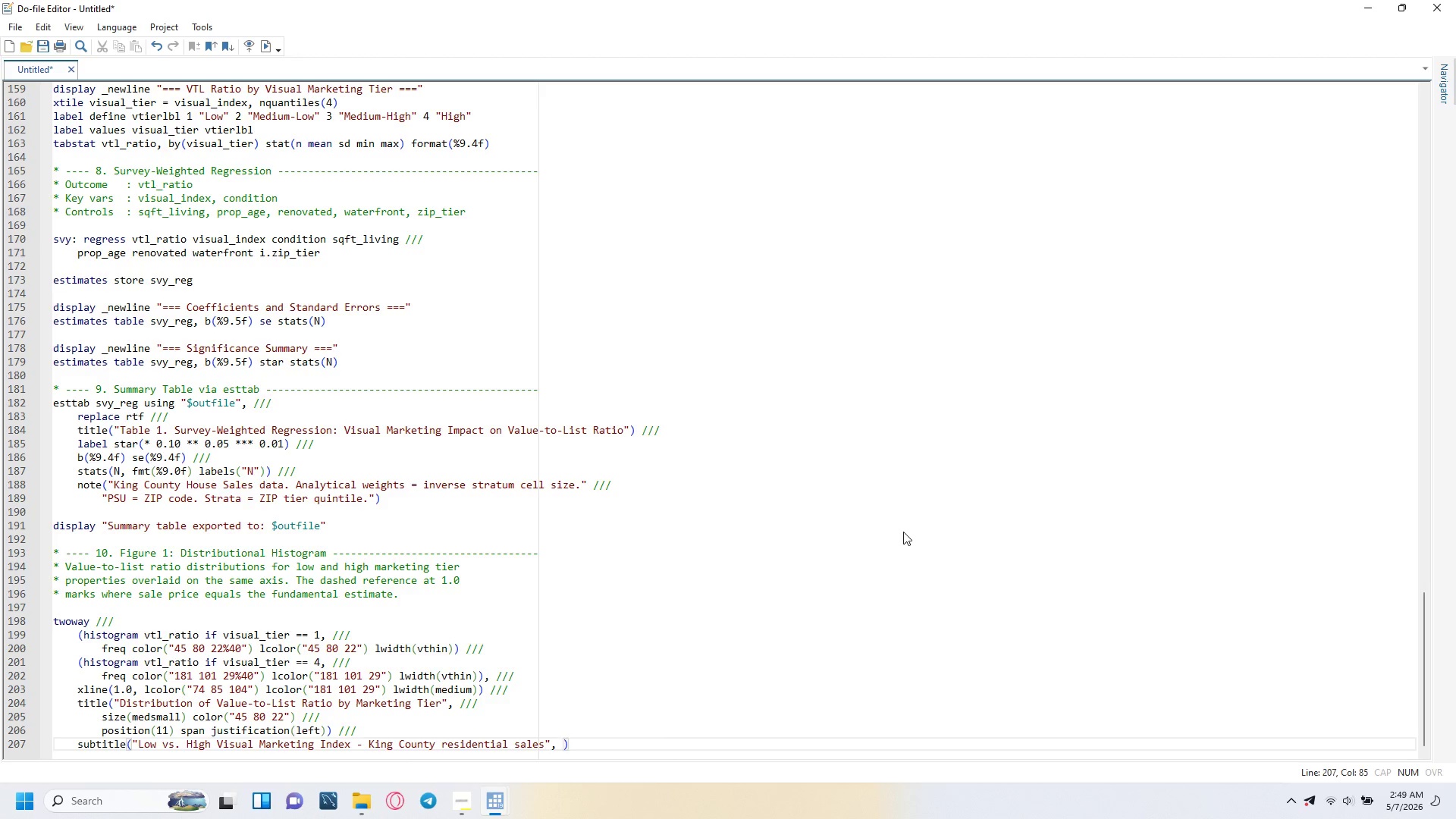 
key(Slash)
 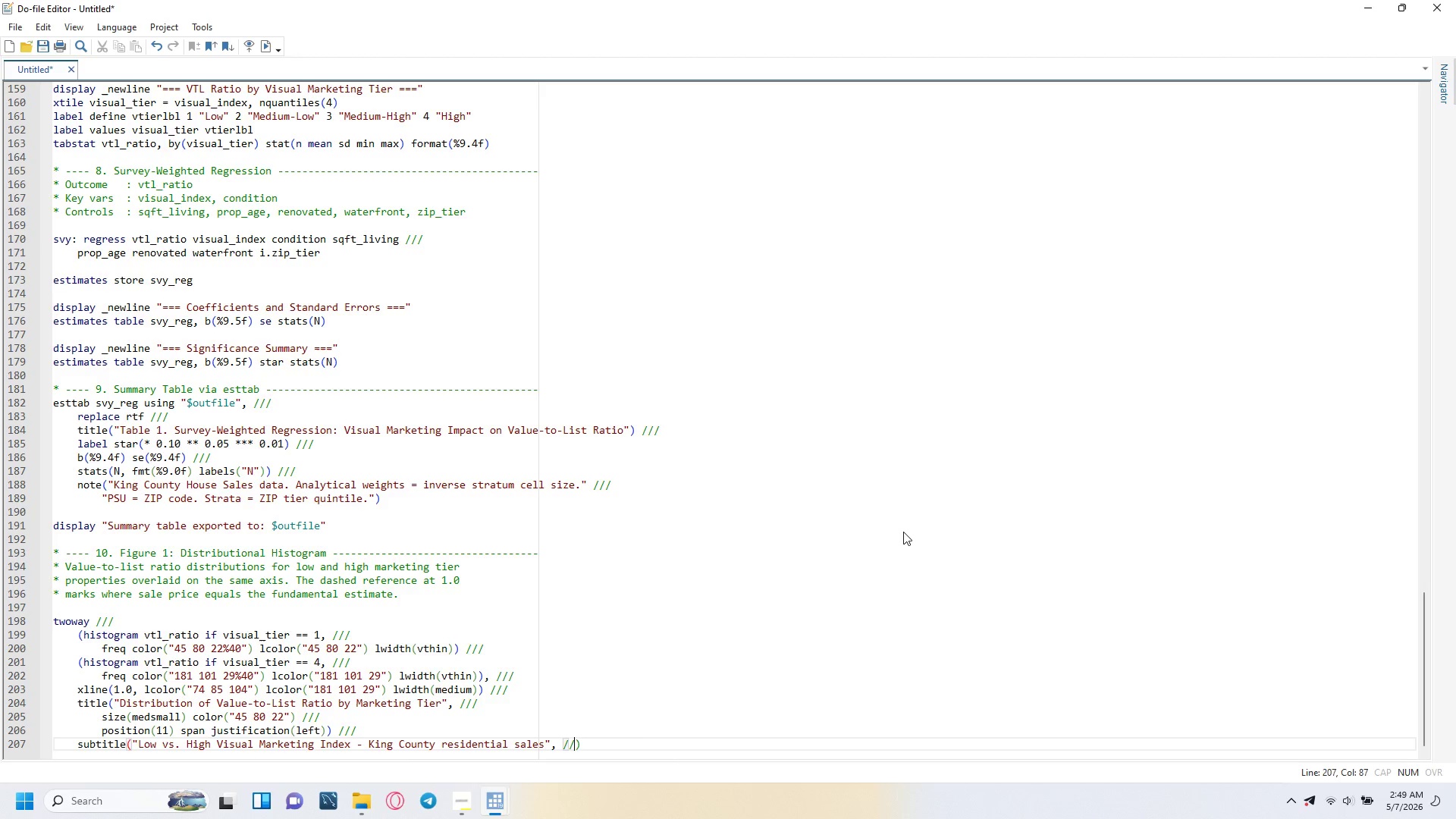 
key(Slash)
 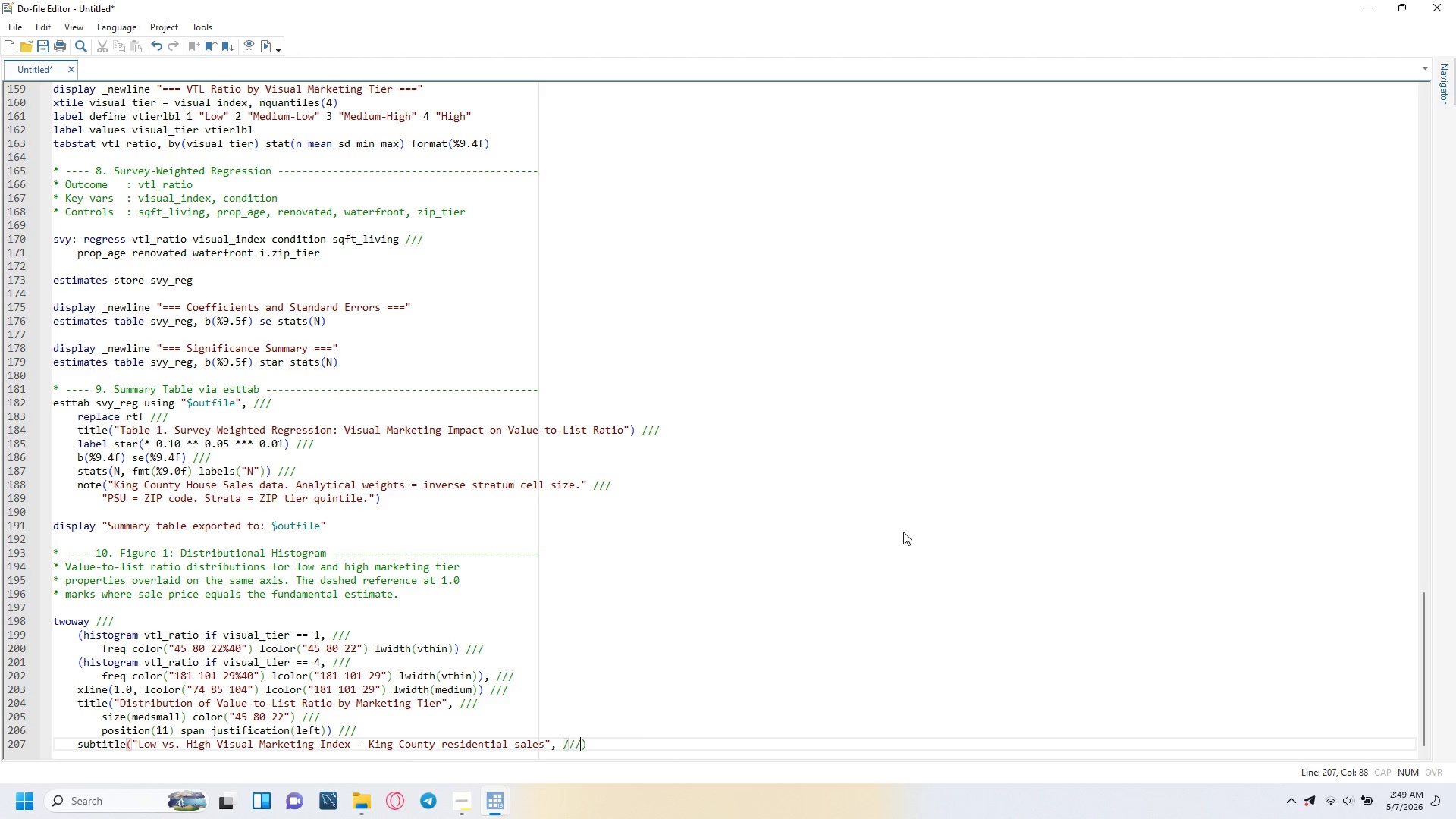 
key(Slash)
 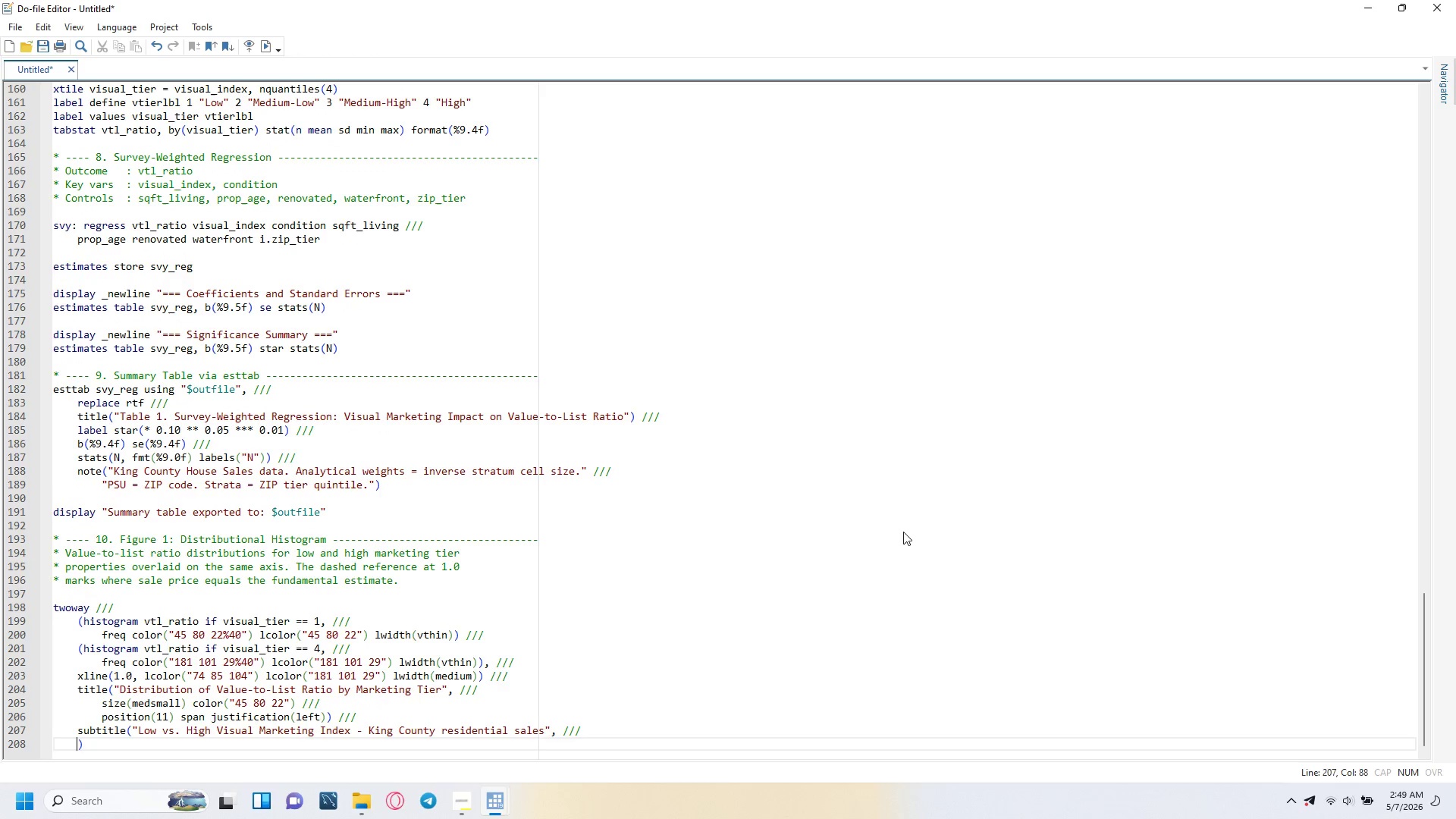 
key(Enter)
 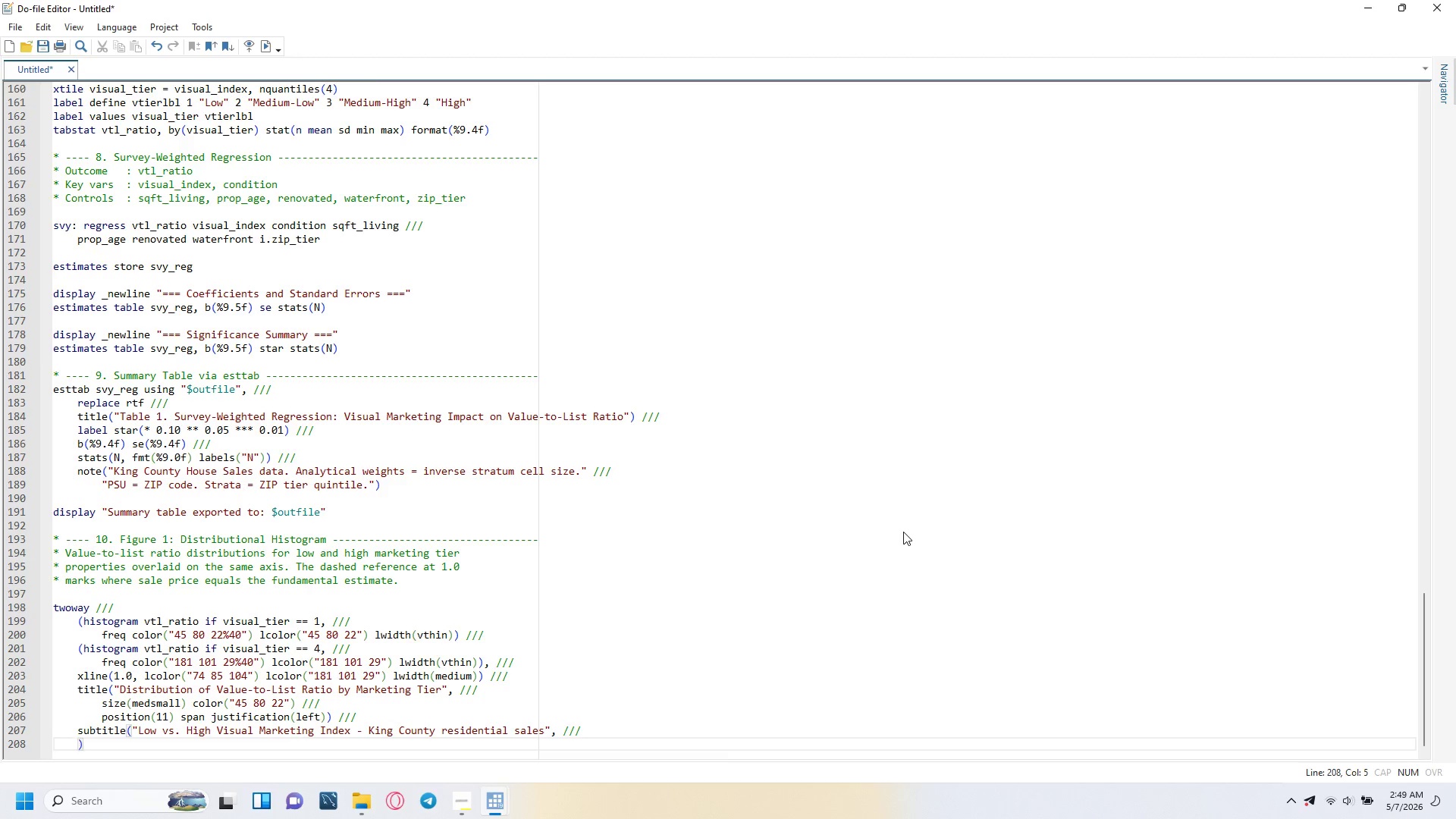 
key(Tab)
type(size(small)
 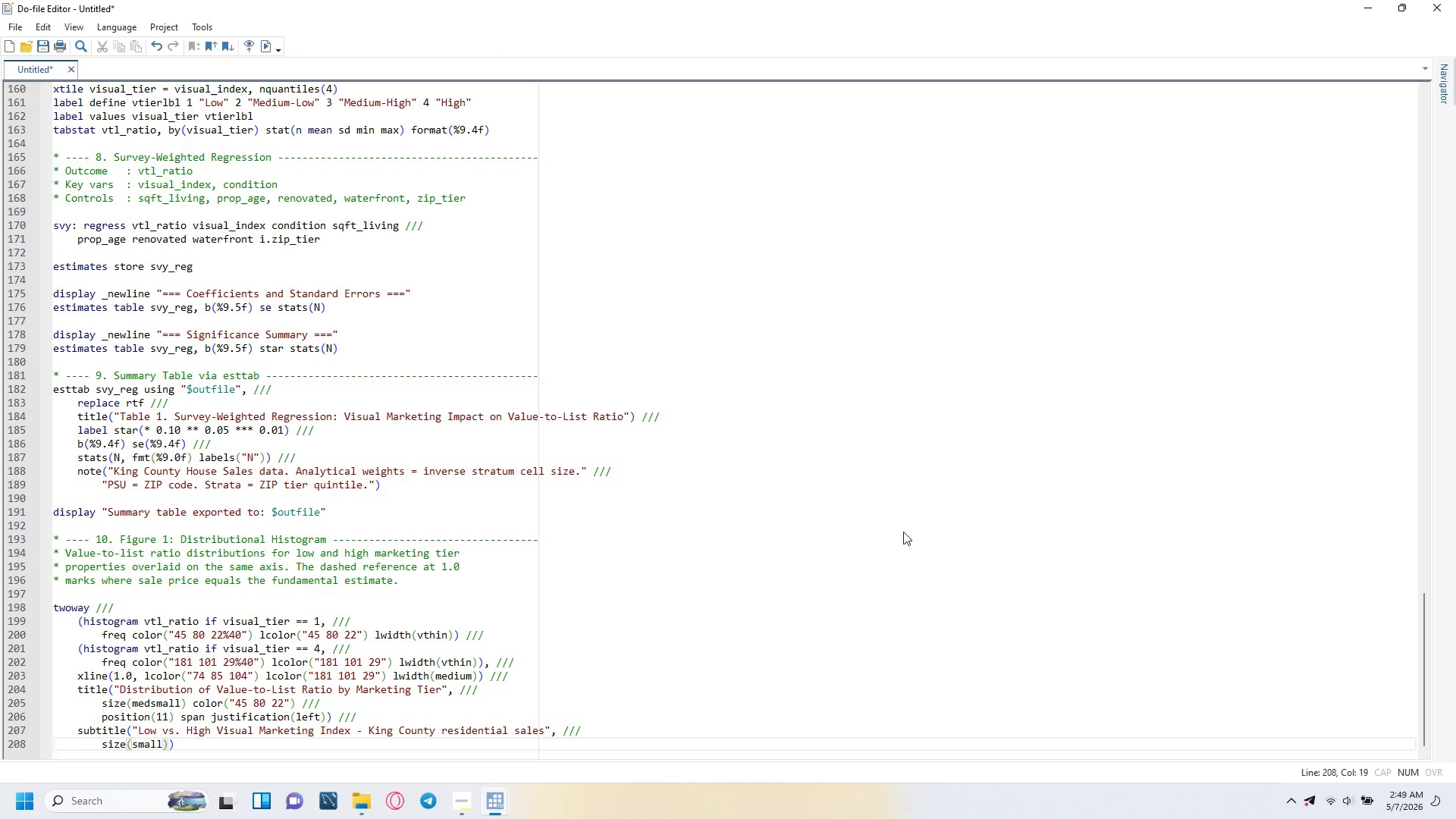 
key(ArrowRight)
 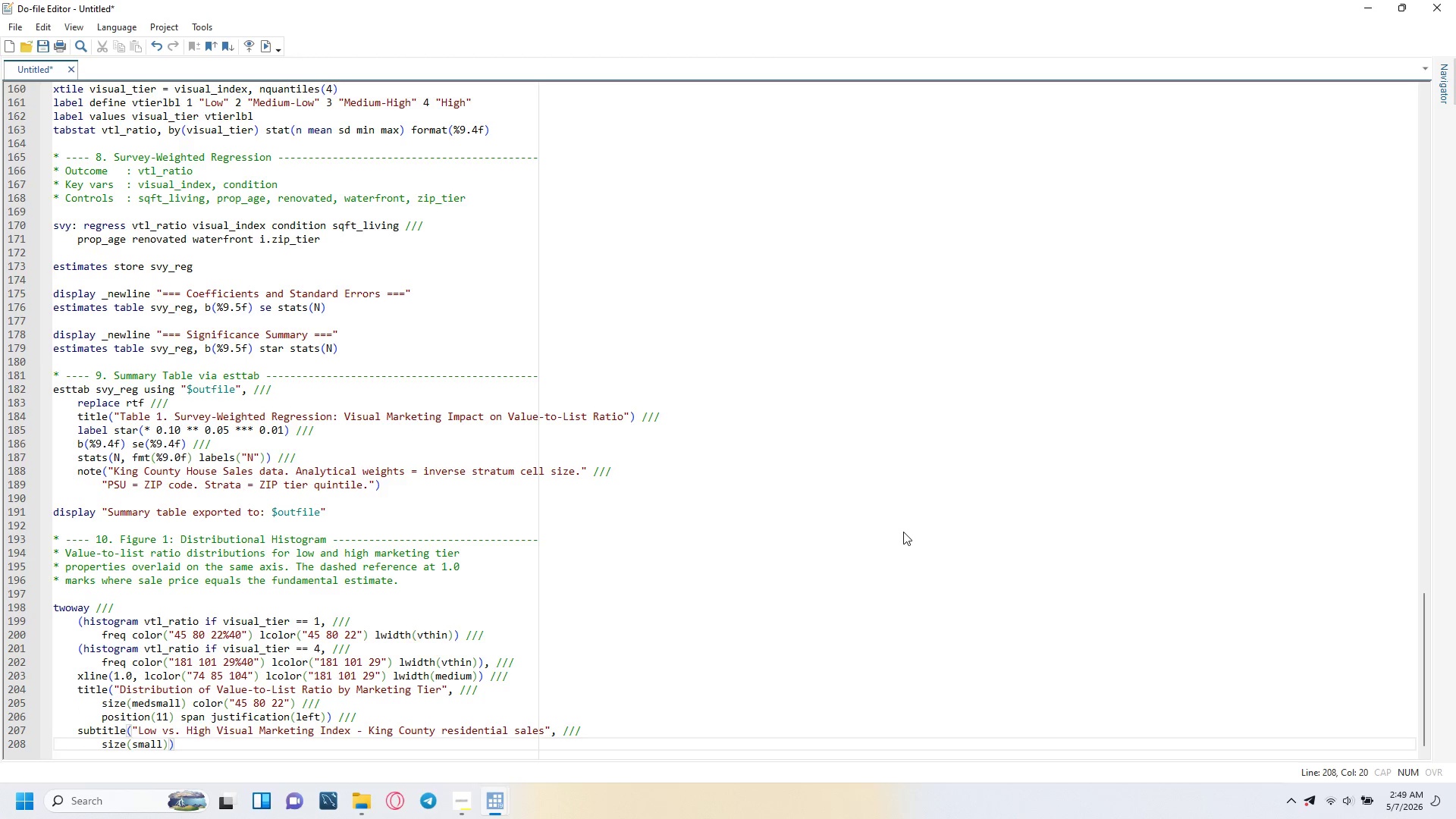 
type( color )
key(Backspace)
type(("74 85 104)
 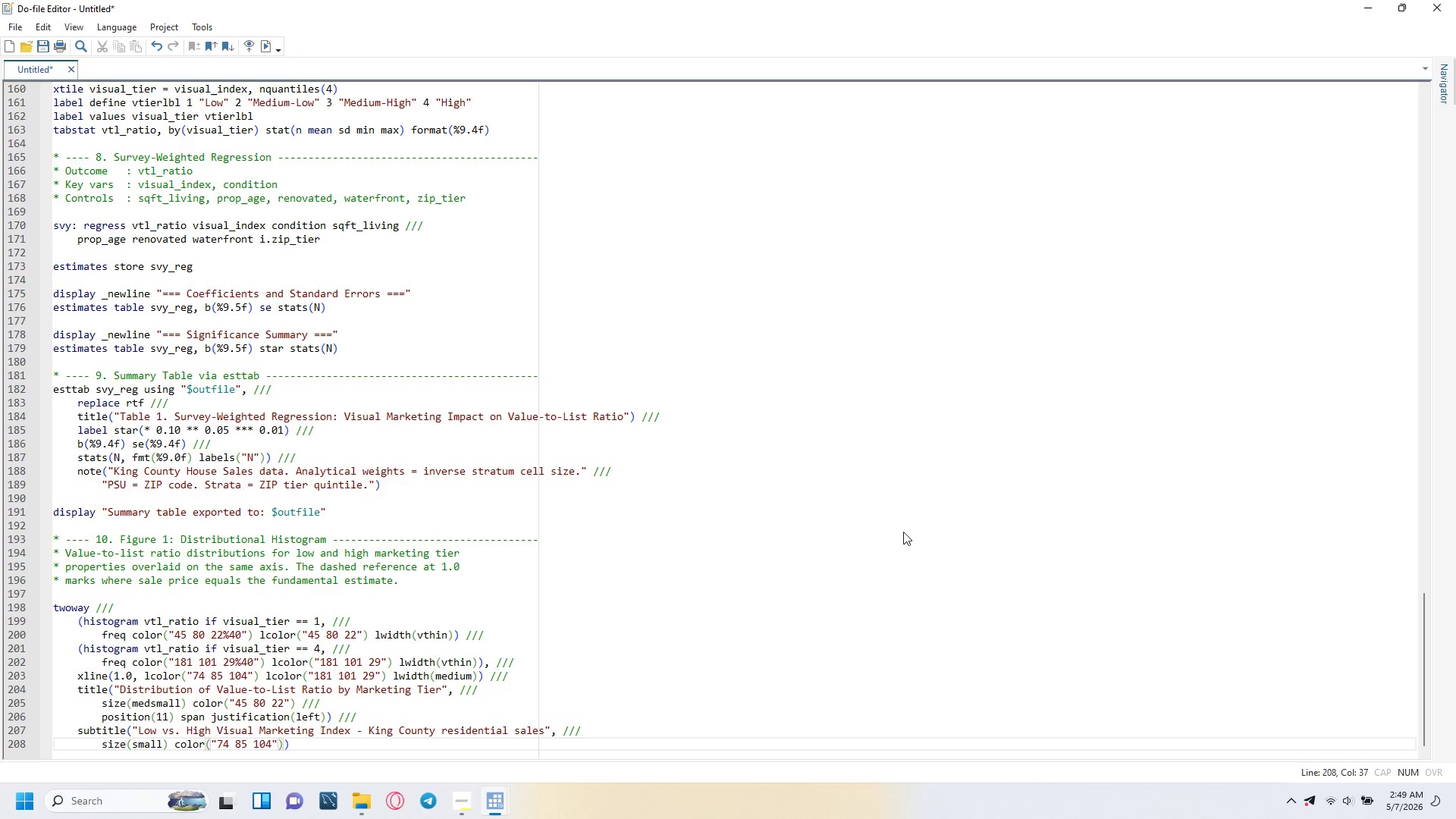 
key(ArrowRight)
 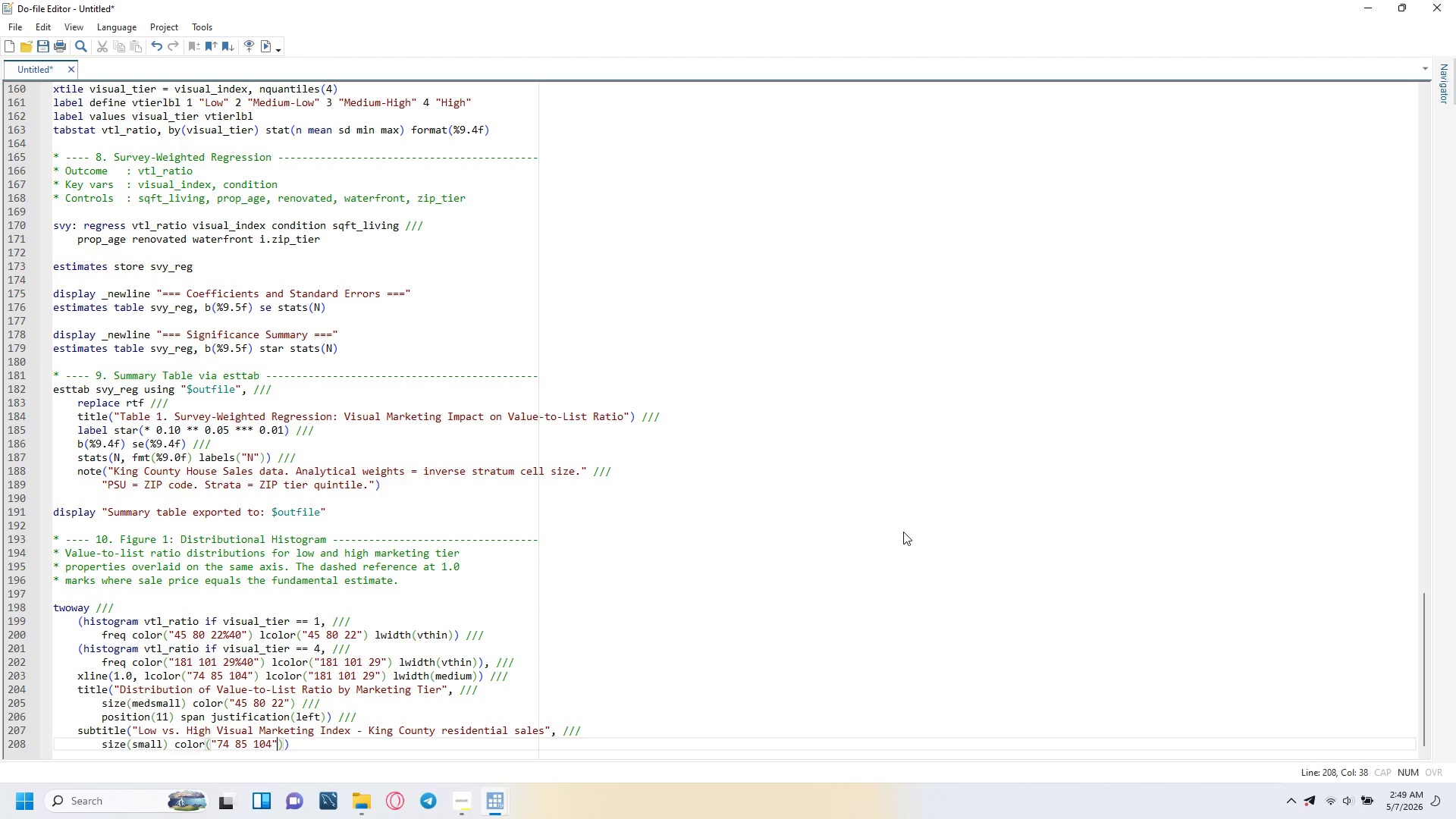 
key(ArrowRight)
 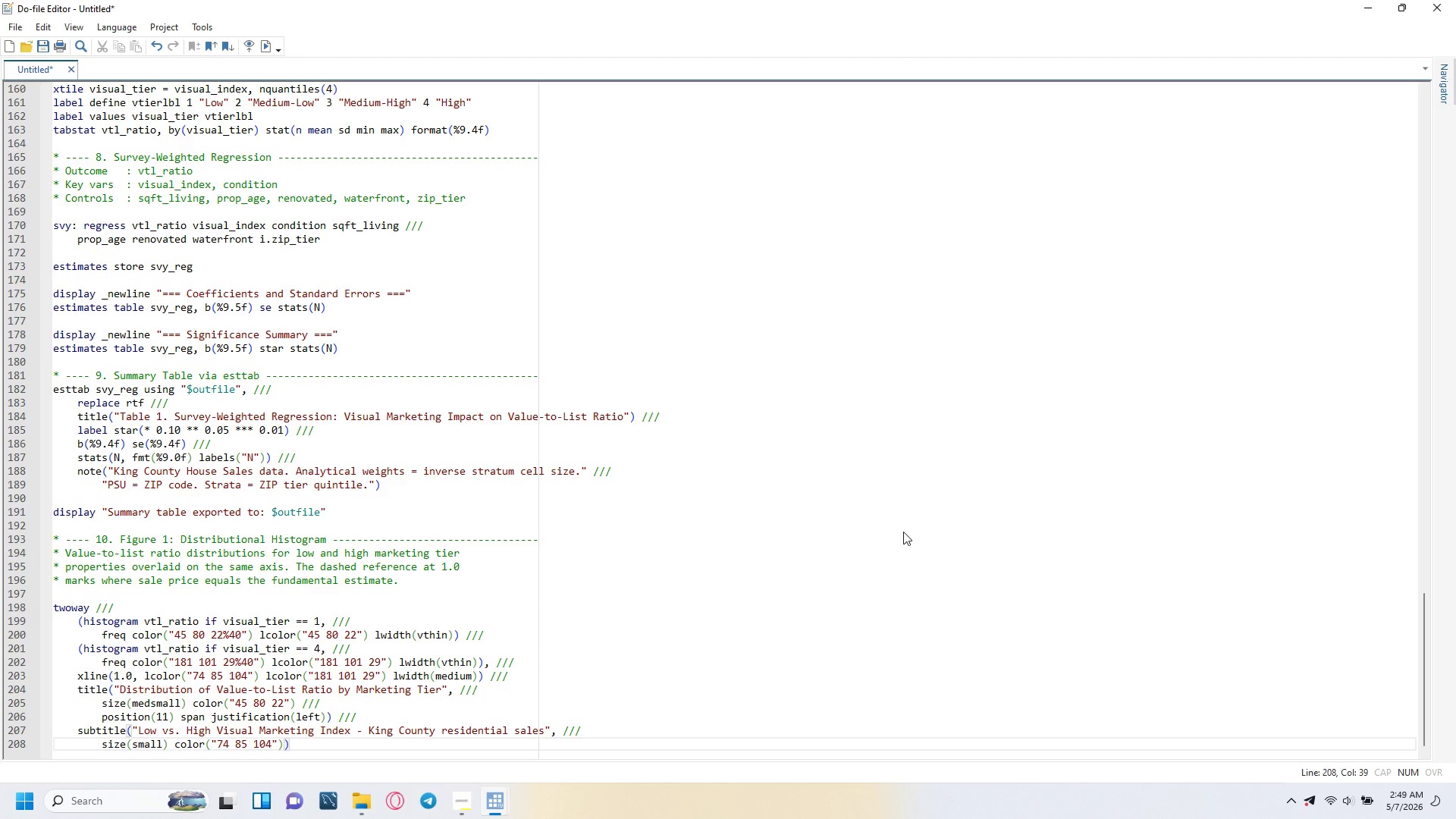 
key(Space)
 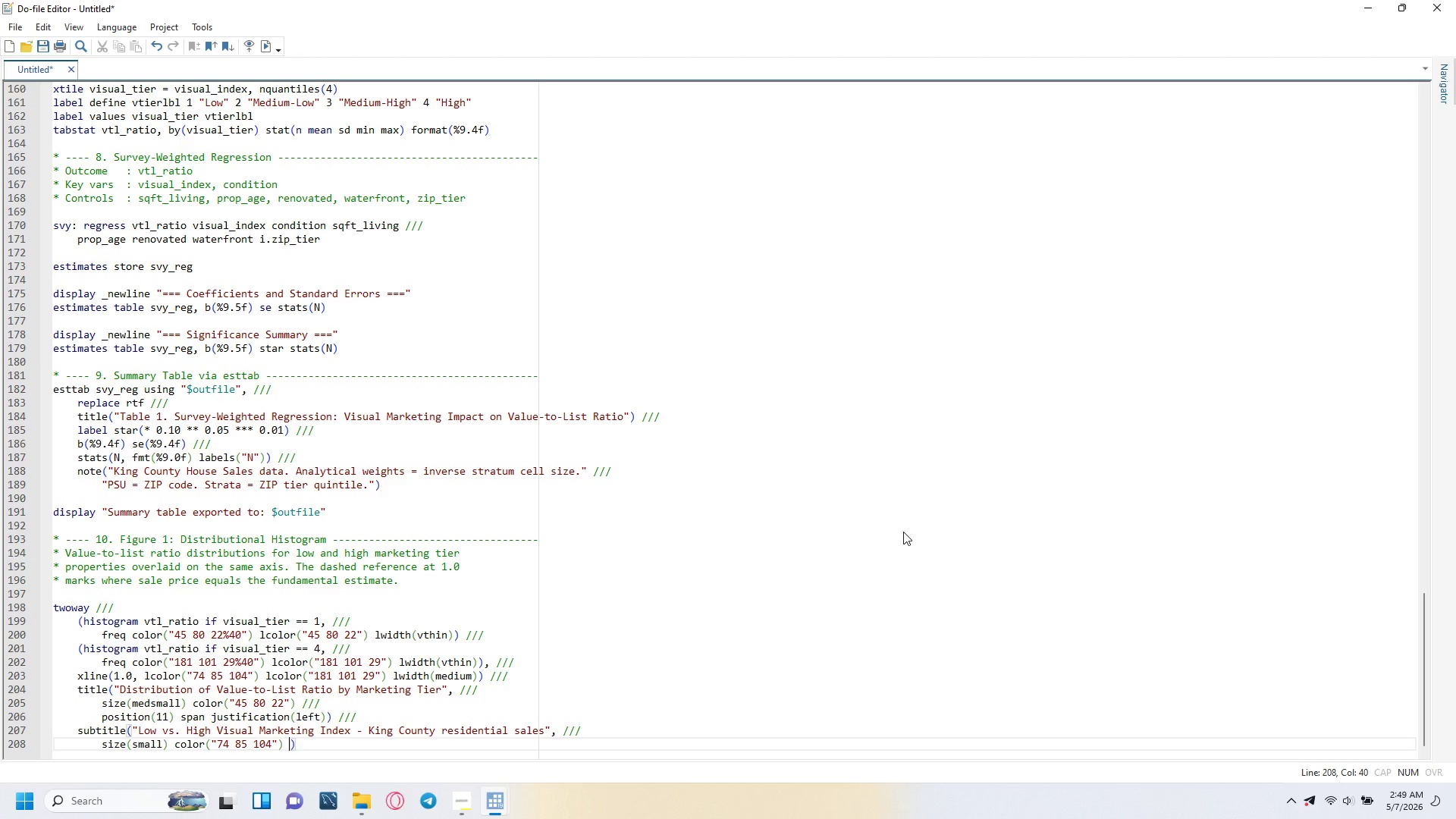 
key(Slash)
 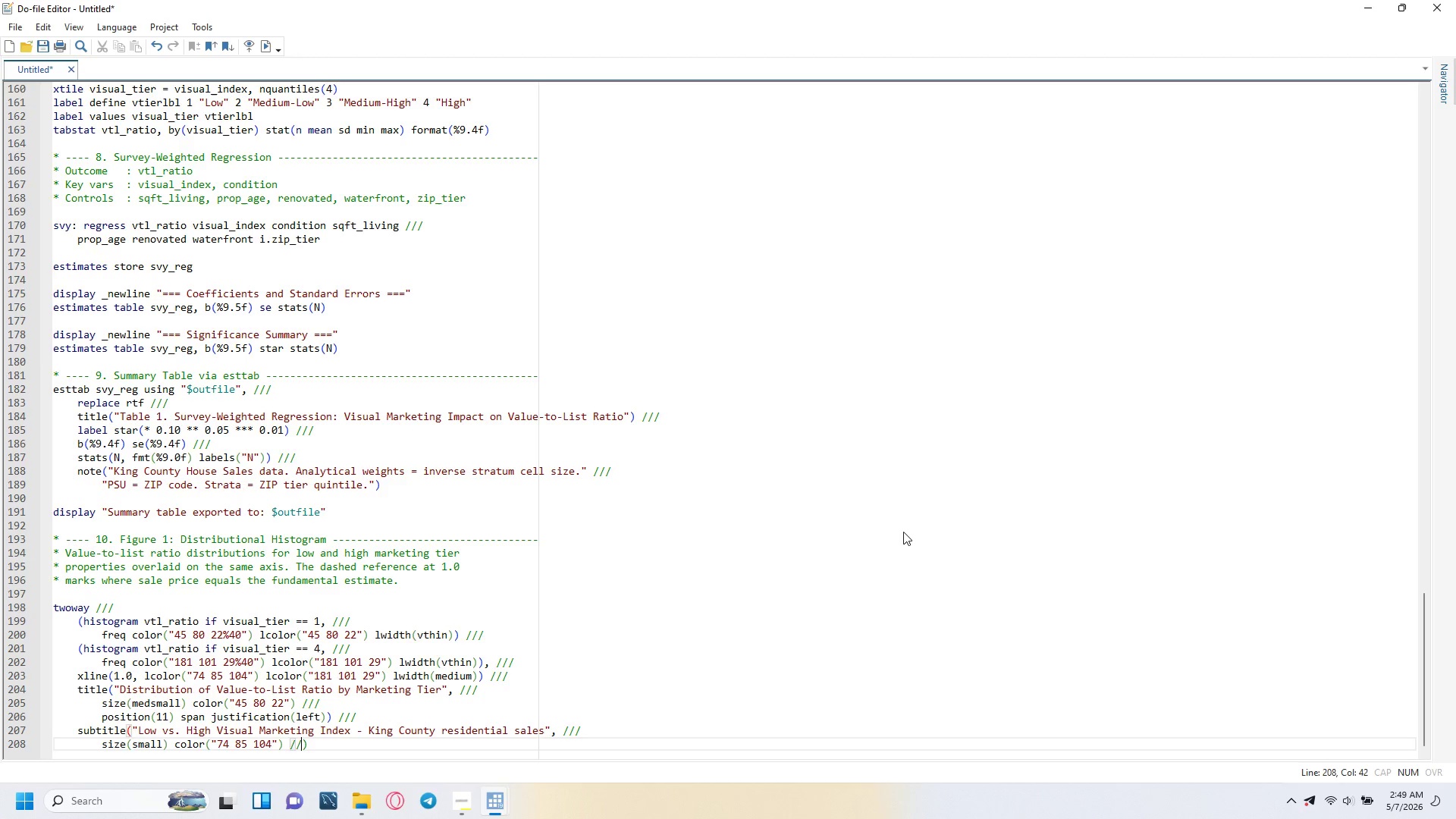 
key(Slash)
 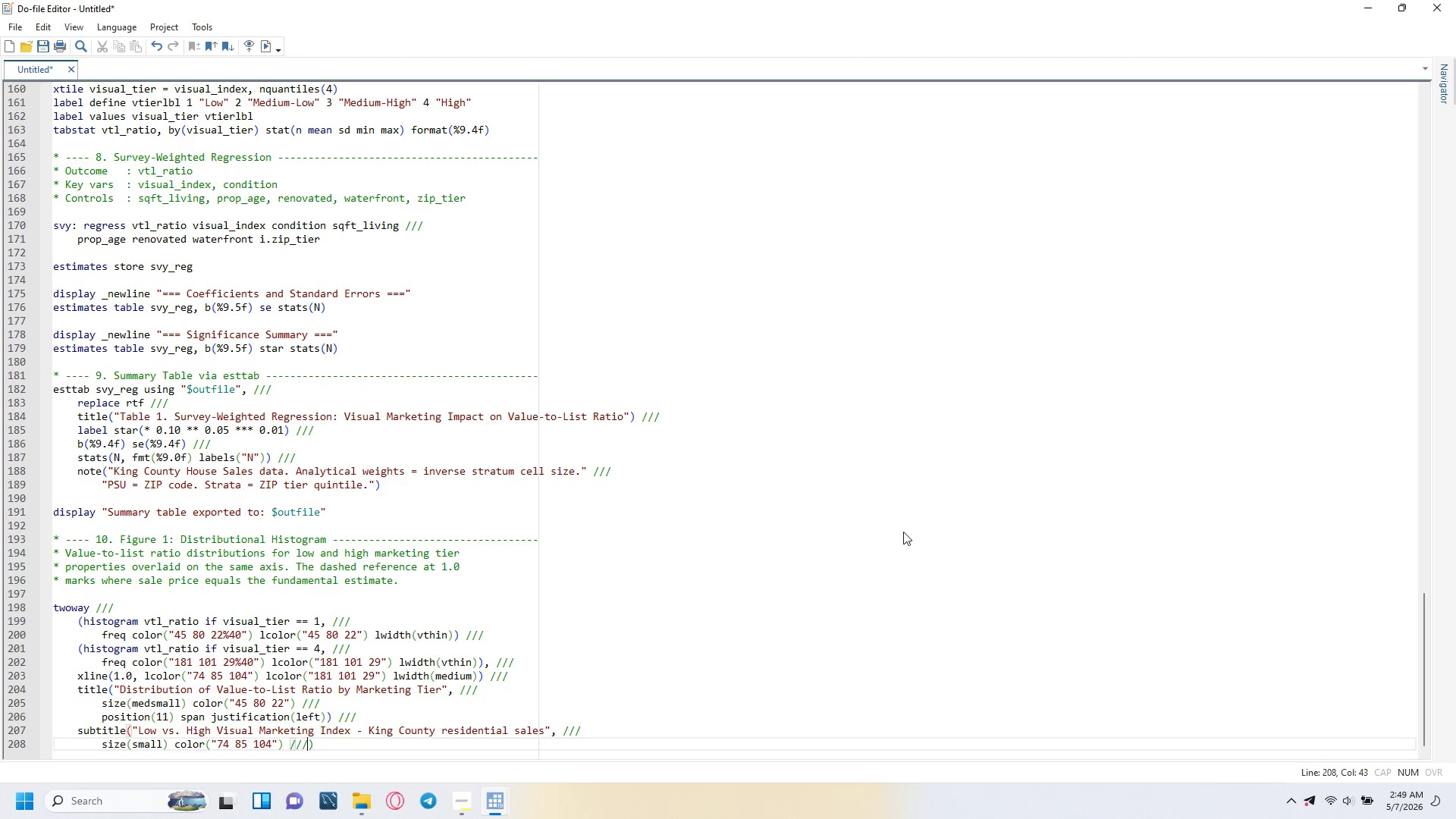 
key(Slash)
 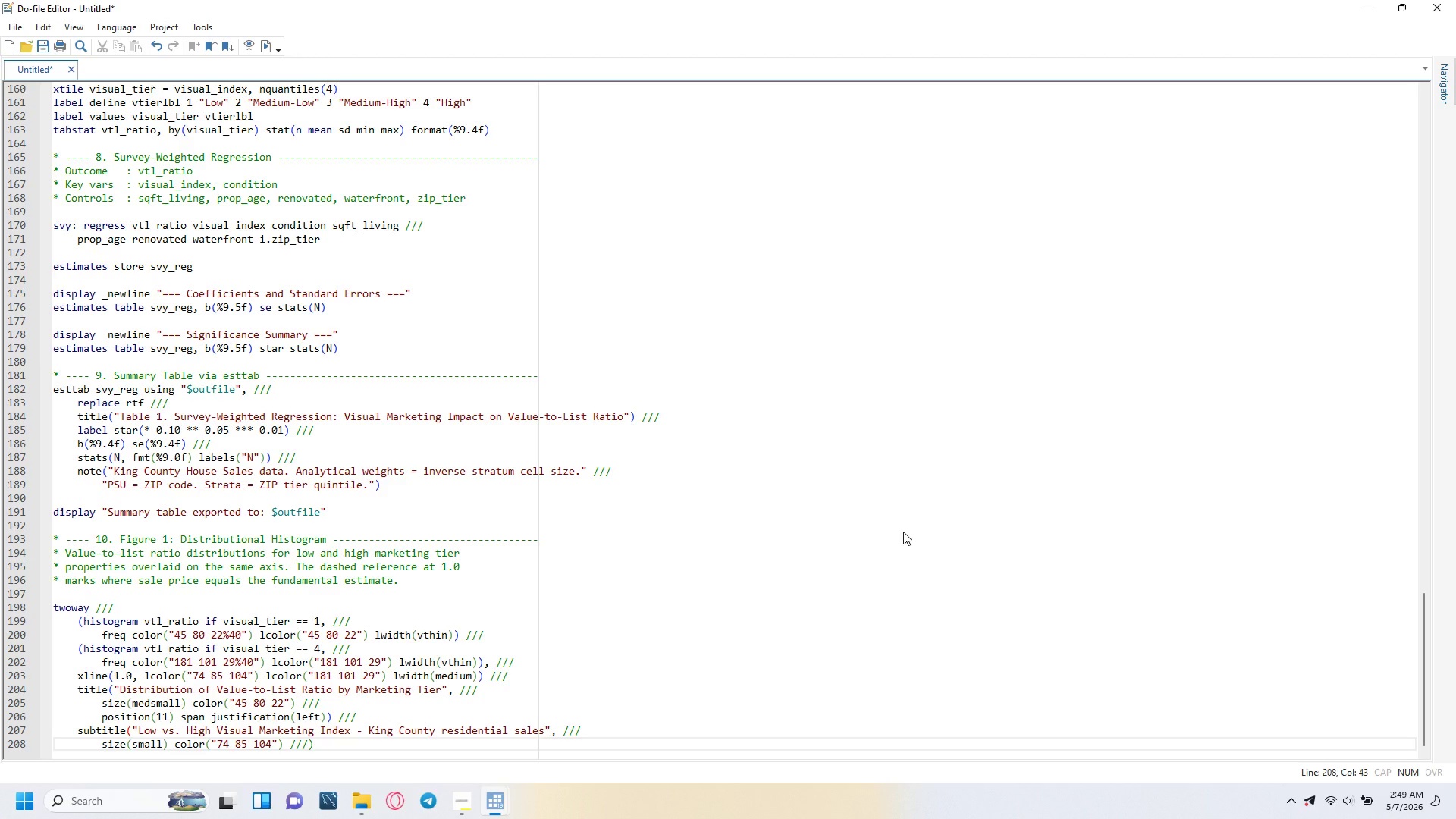 
key(Enter)
 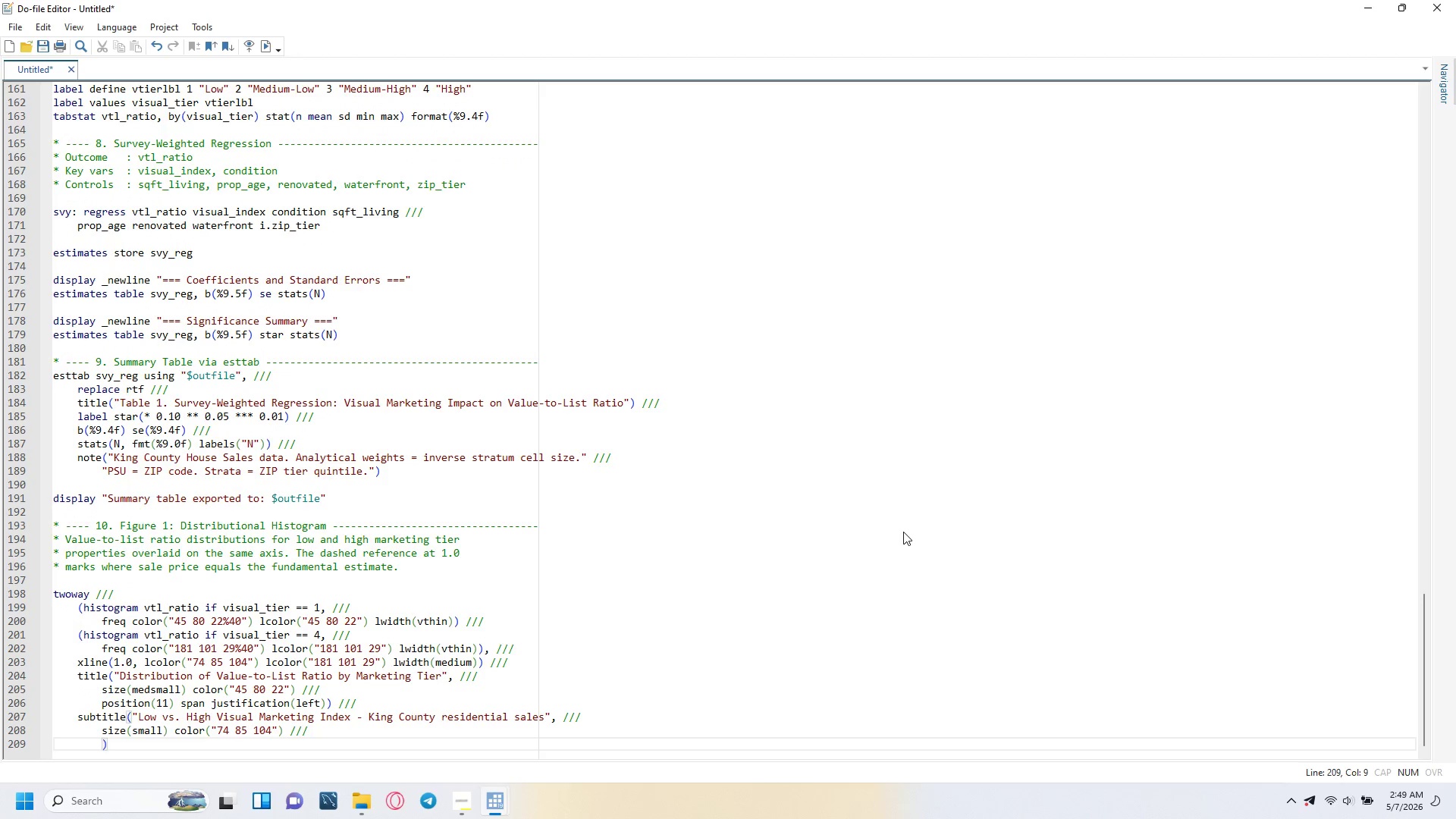 
type(position(11)
 